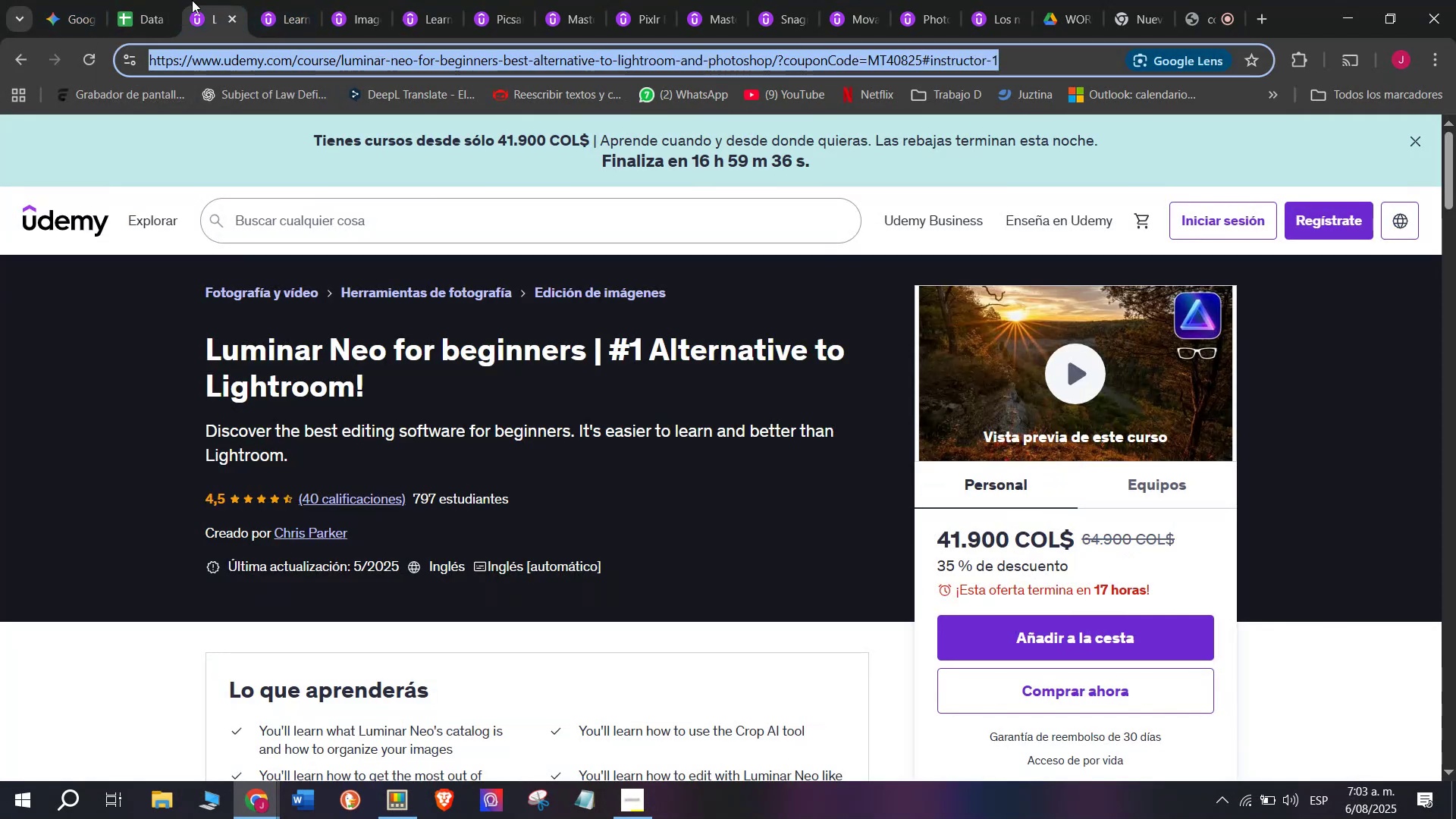 
key(Control+ControlLeft)
 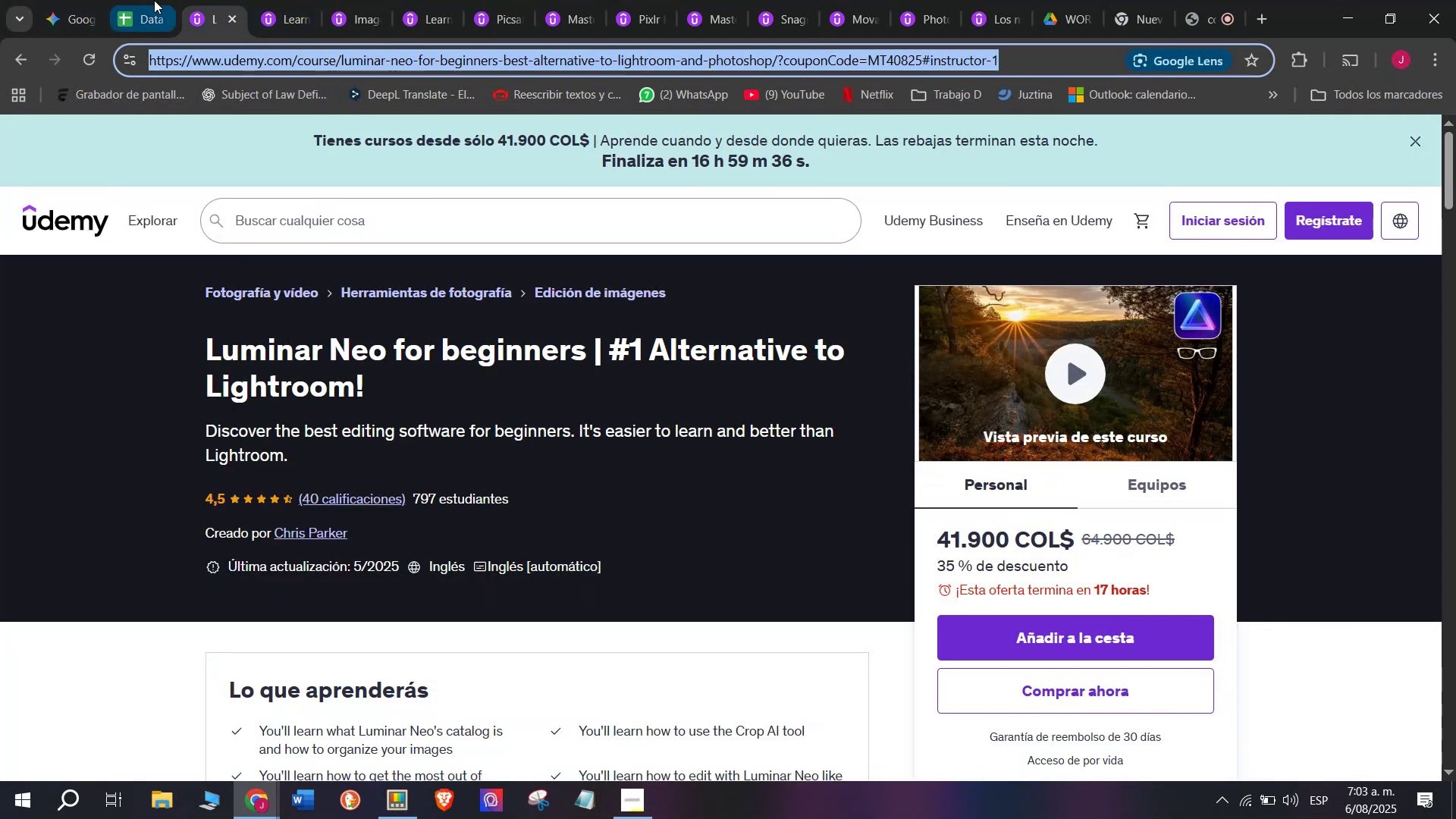 
key(Control+C)
 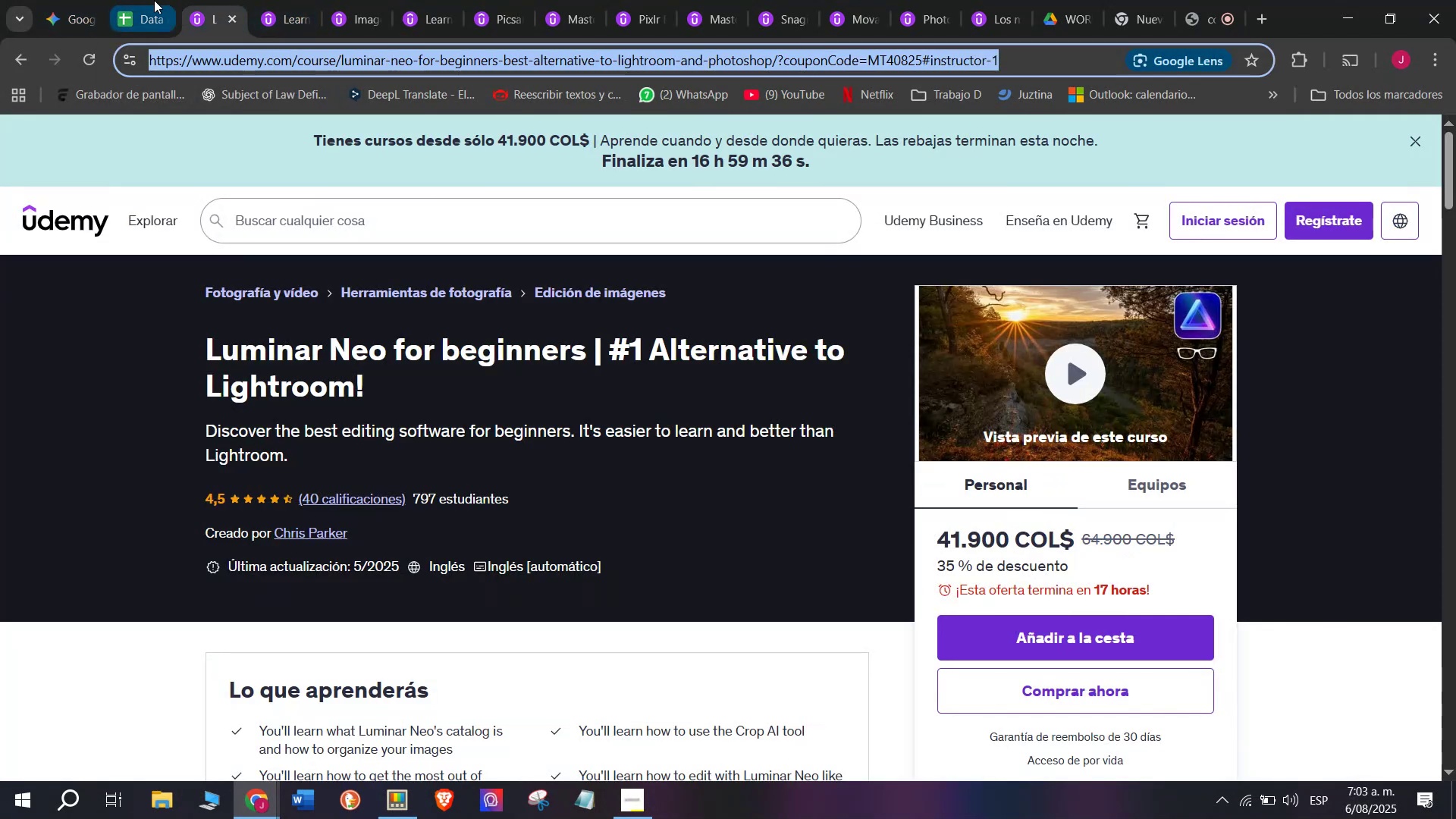 
left_click([154, 0])
 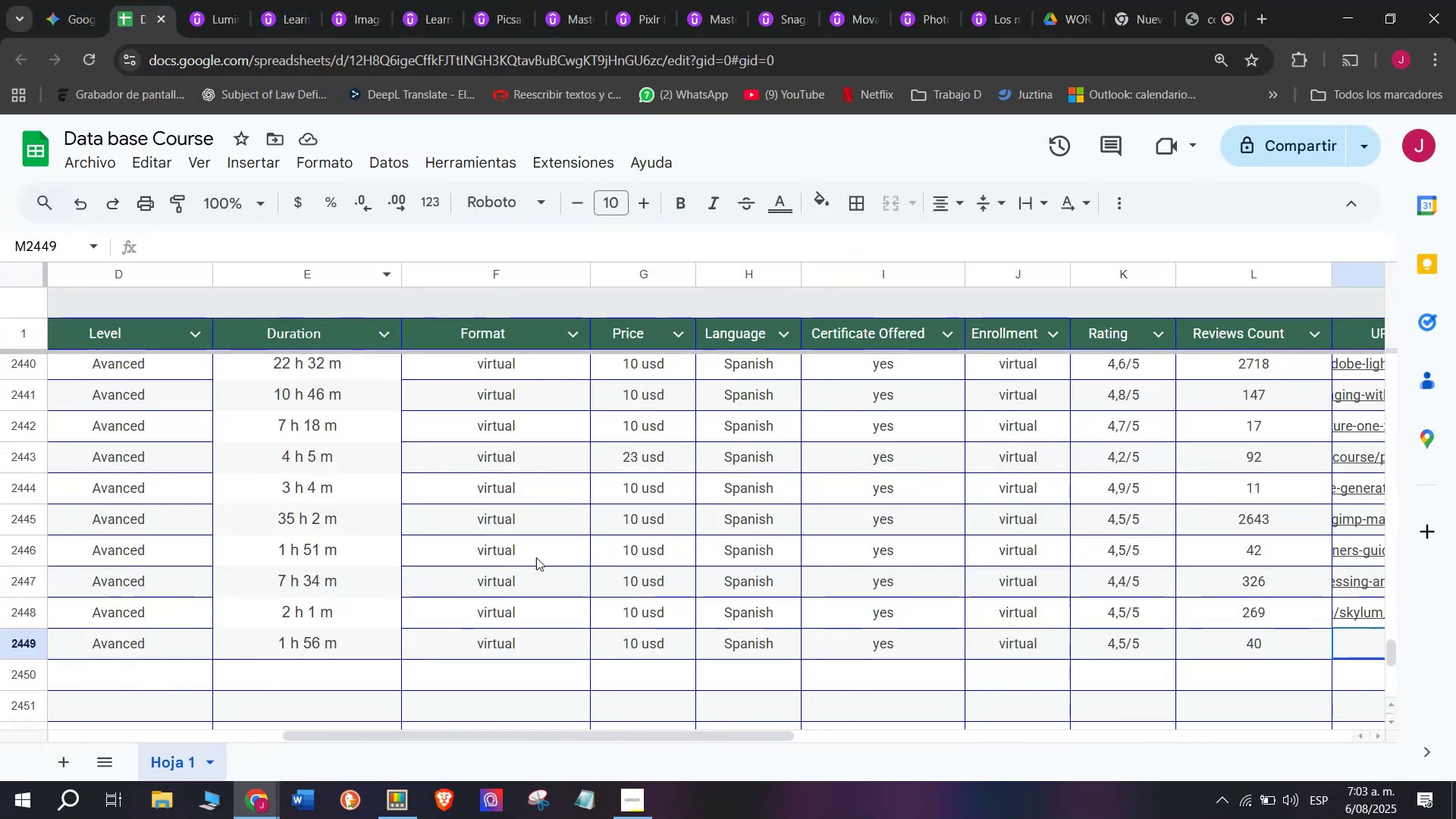 
key(Control+ControlLeft)
 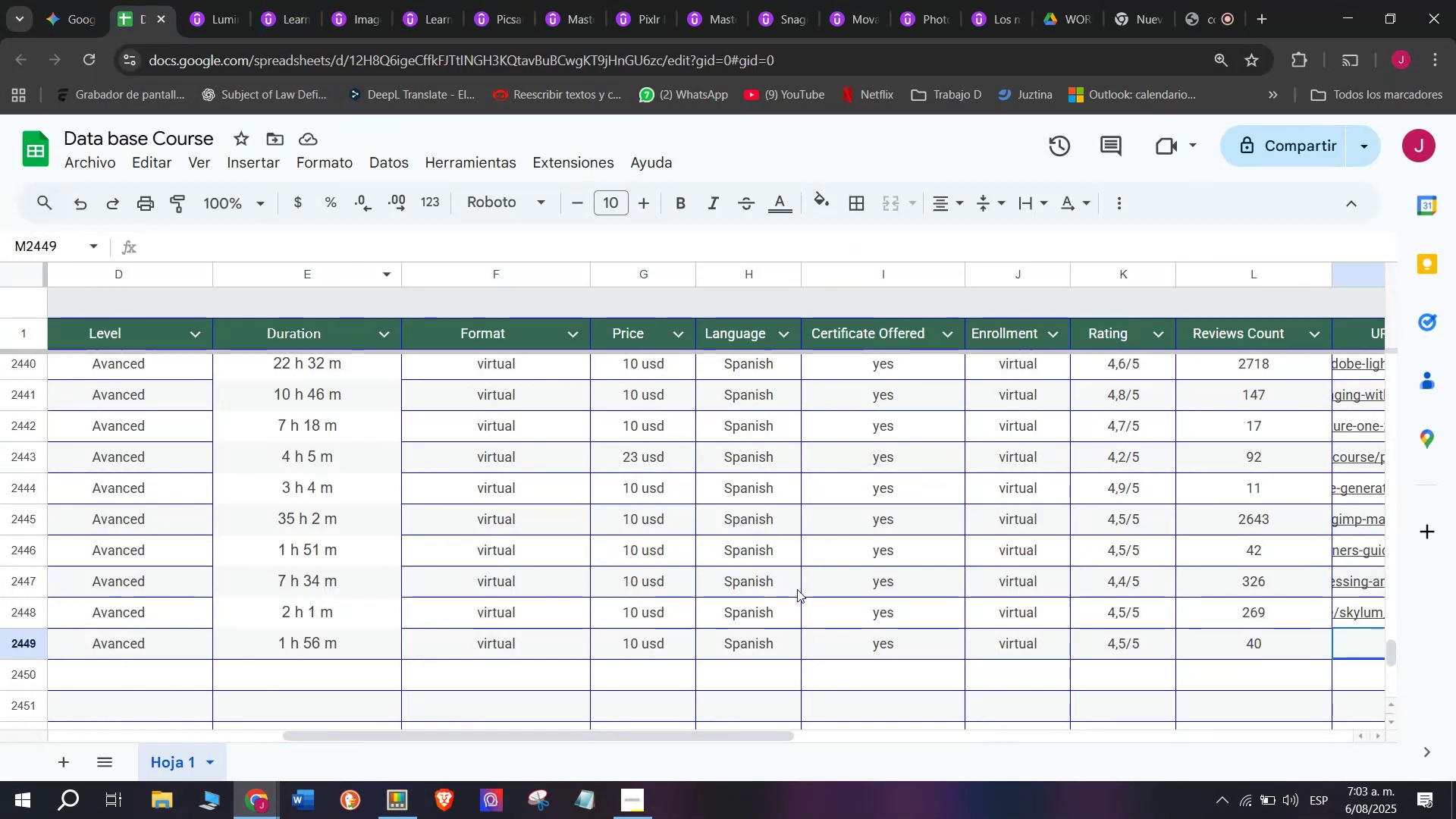 
key(Z)
 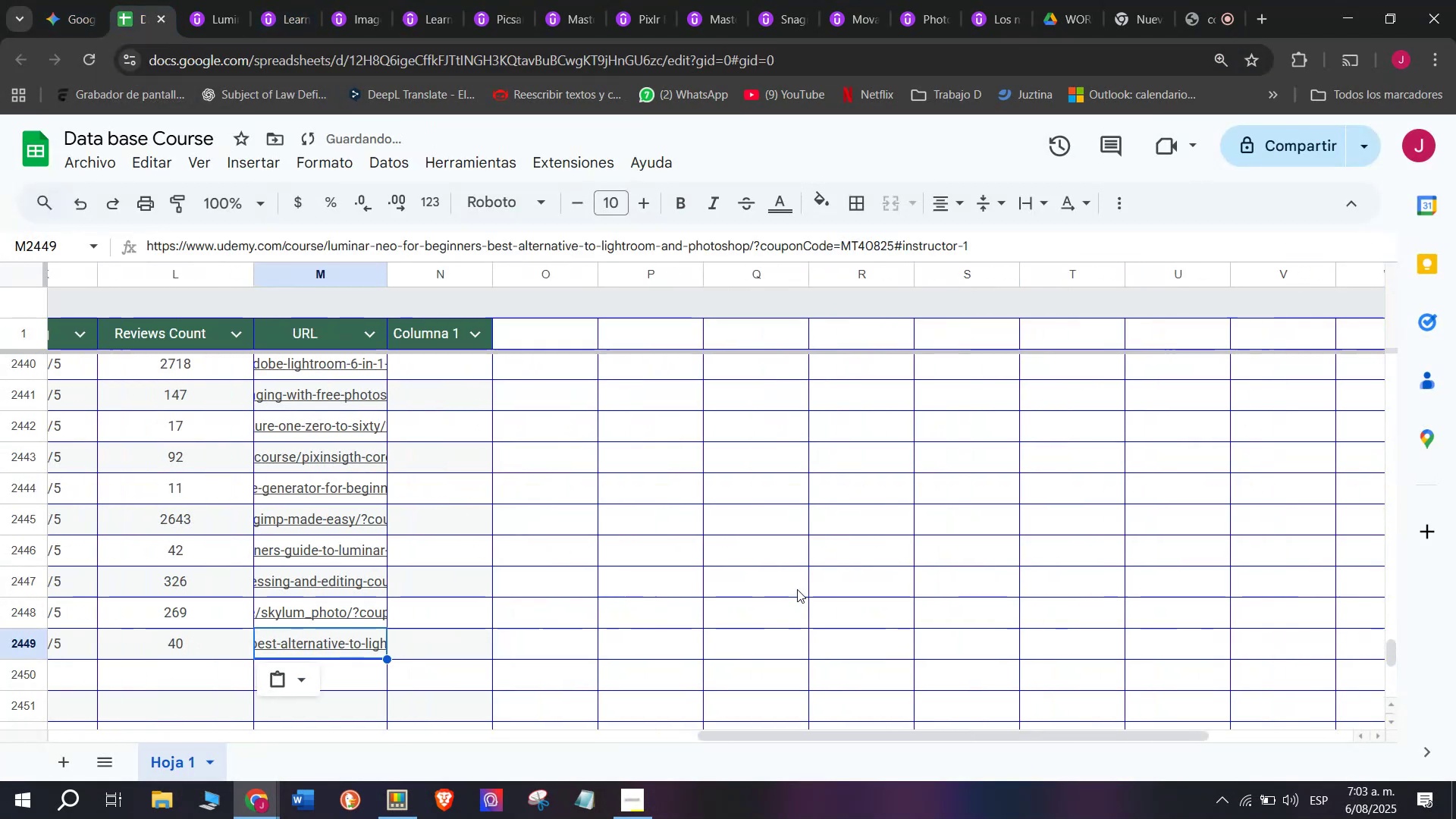 
key(Control+V)
 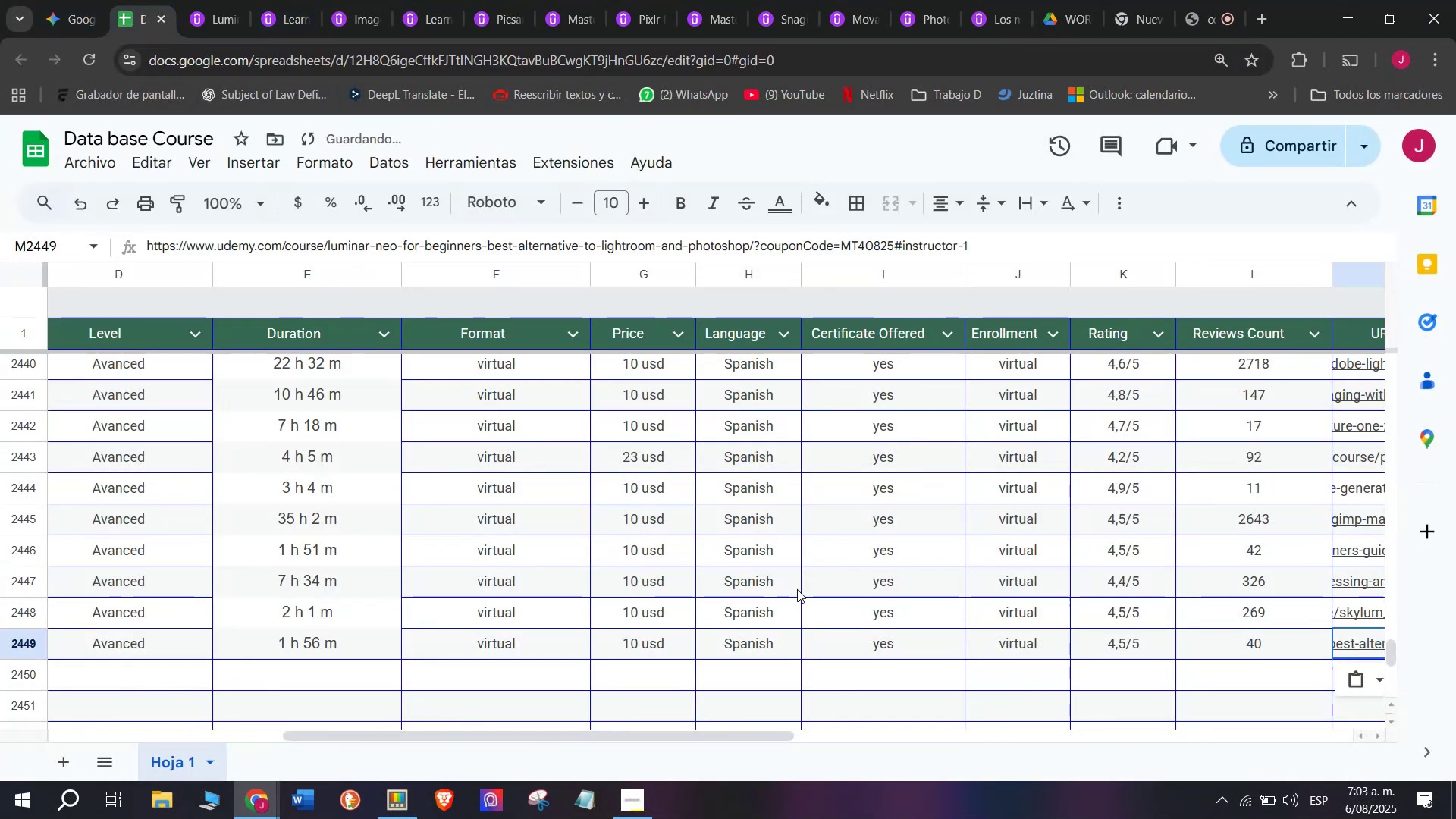 
scroll: coordinate [120, 633], scroll_direction: up, amount: 7.0
 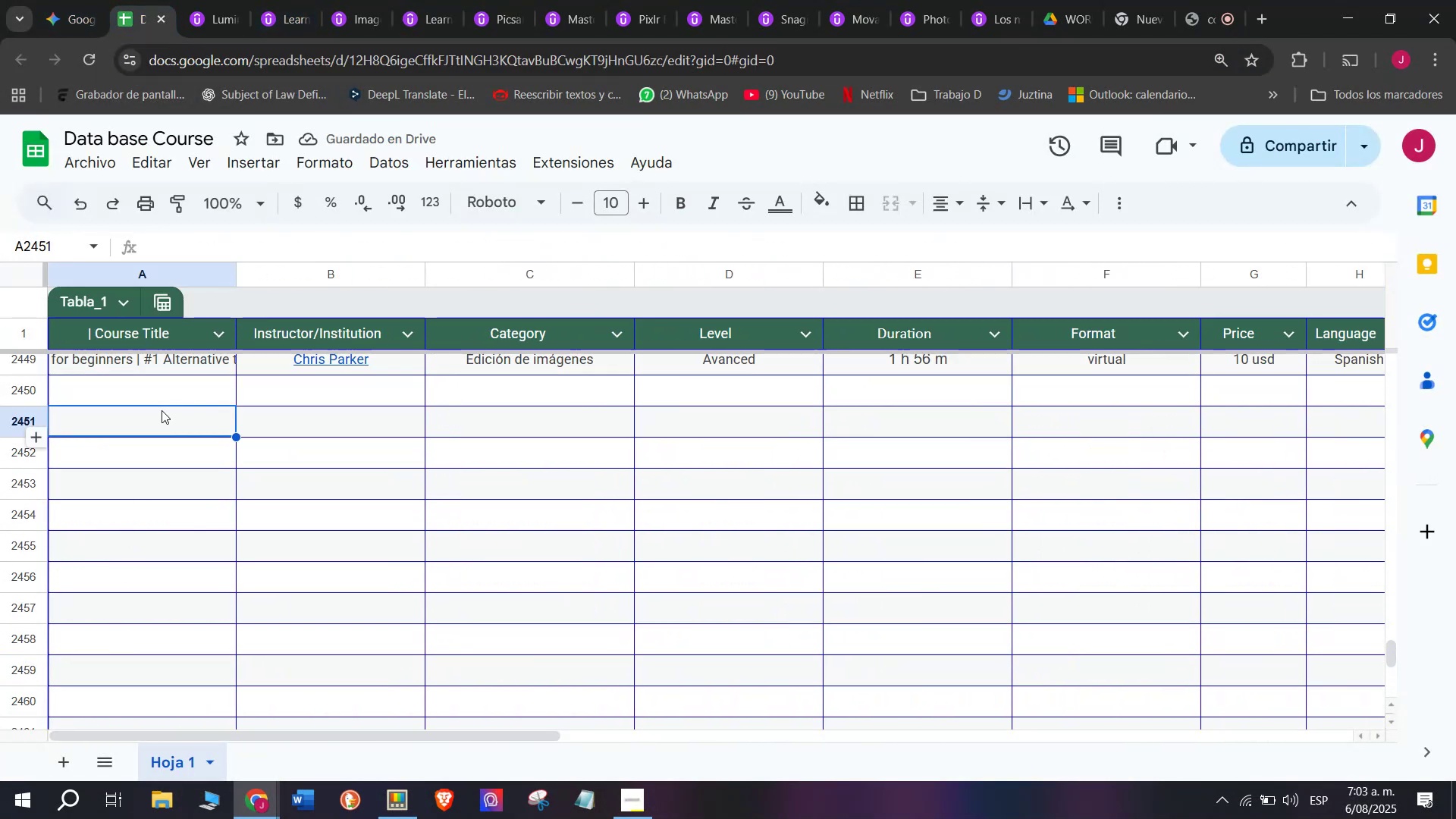 
double_click([178, 384])
 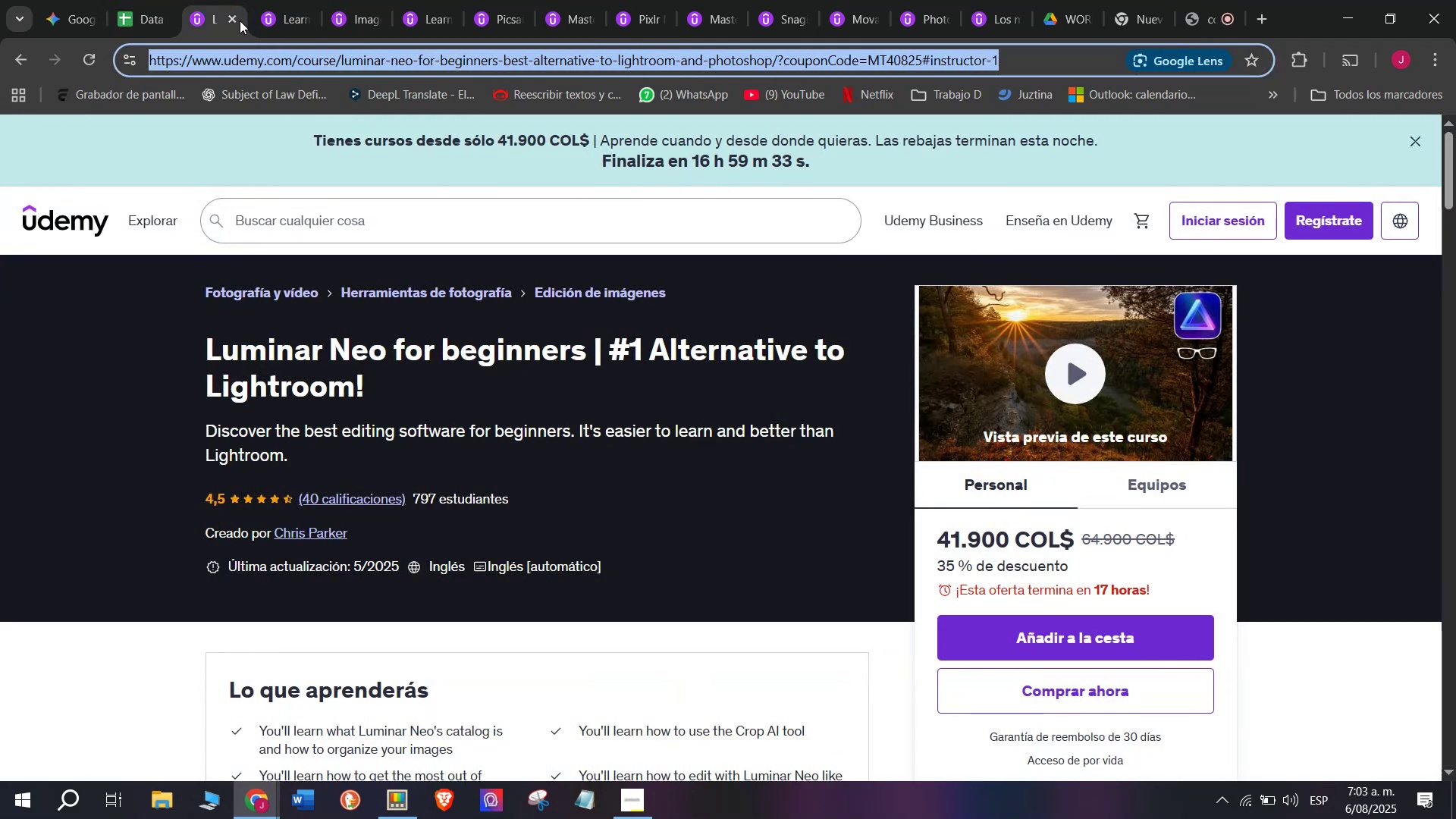 
left_click([236, 17])
 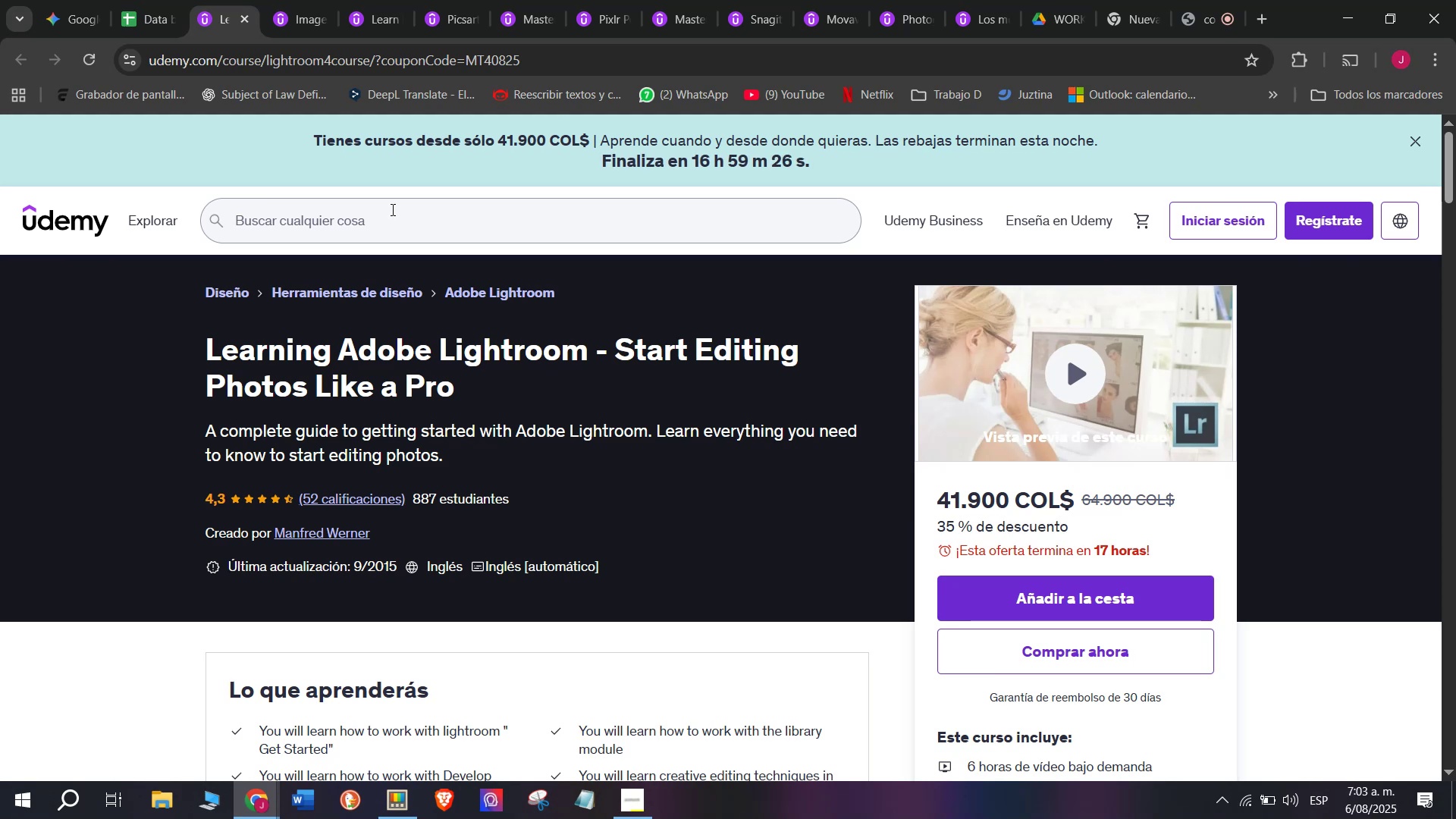 
wait(21.75)
 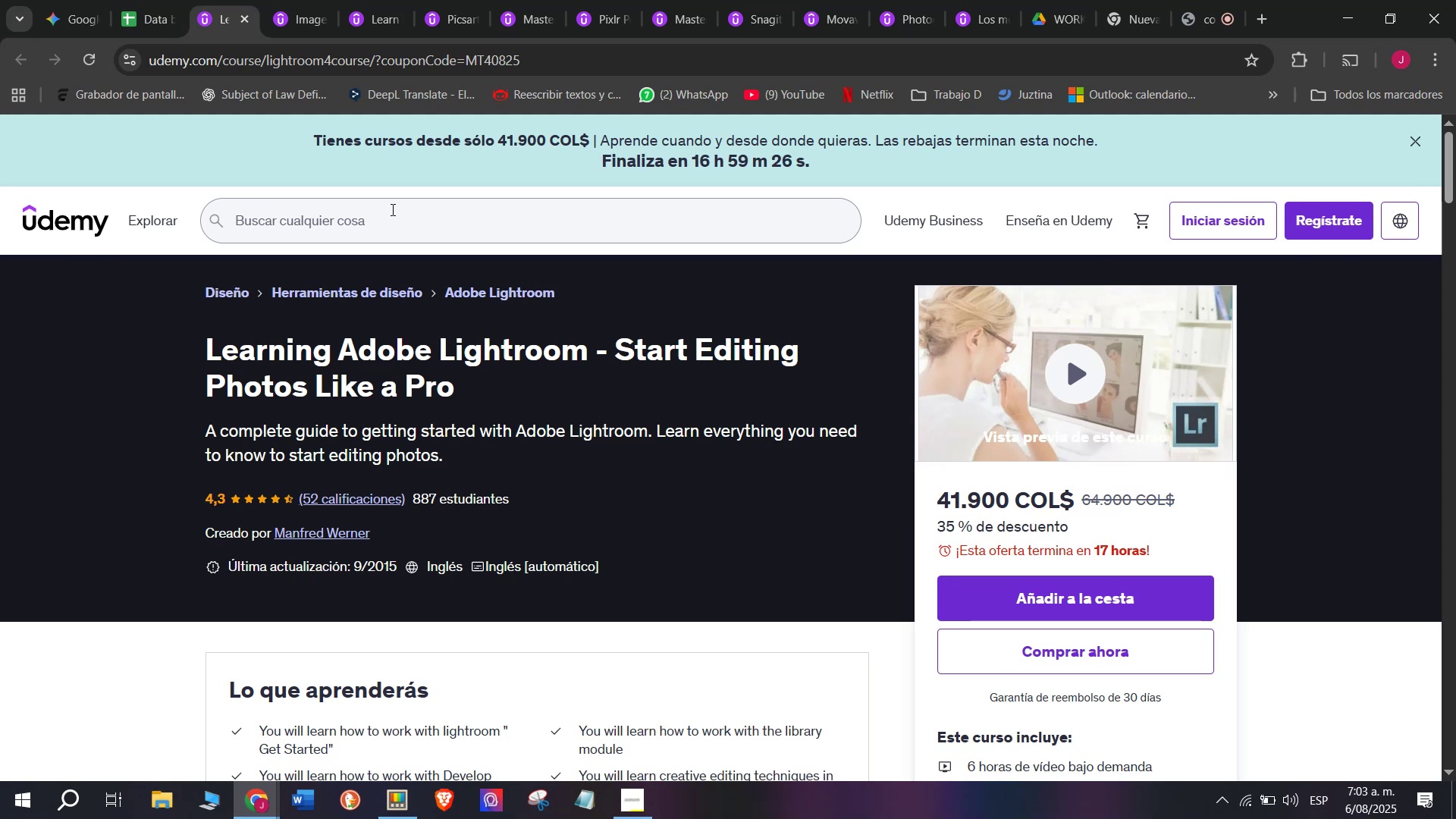 
left_click_drag(start_coordinate=[129, 341], to_coordinate=[457, 400])
 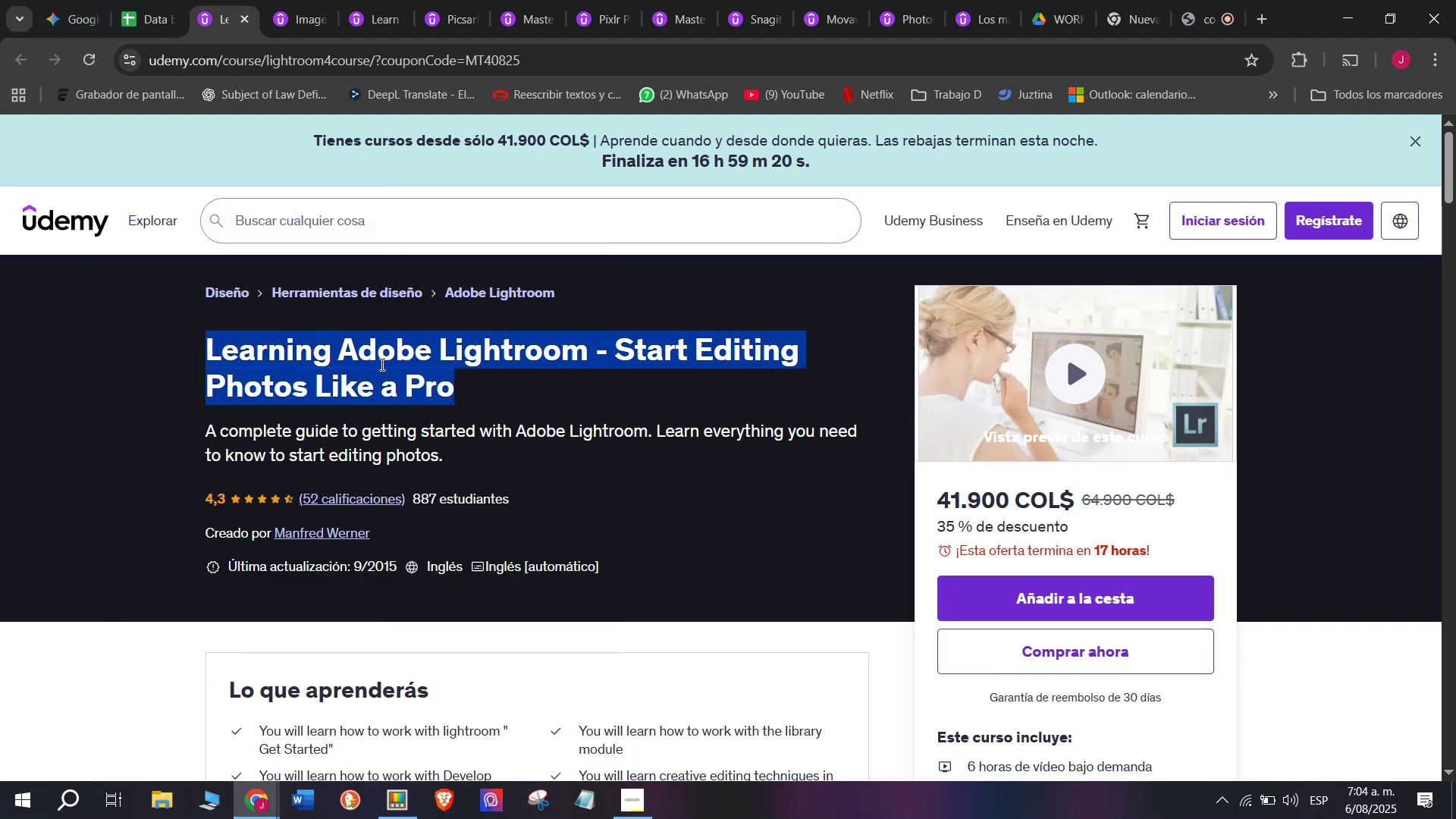 
right_click([381, 364])
 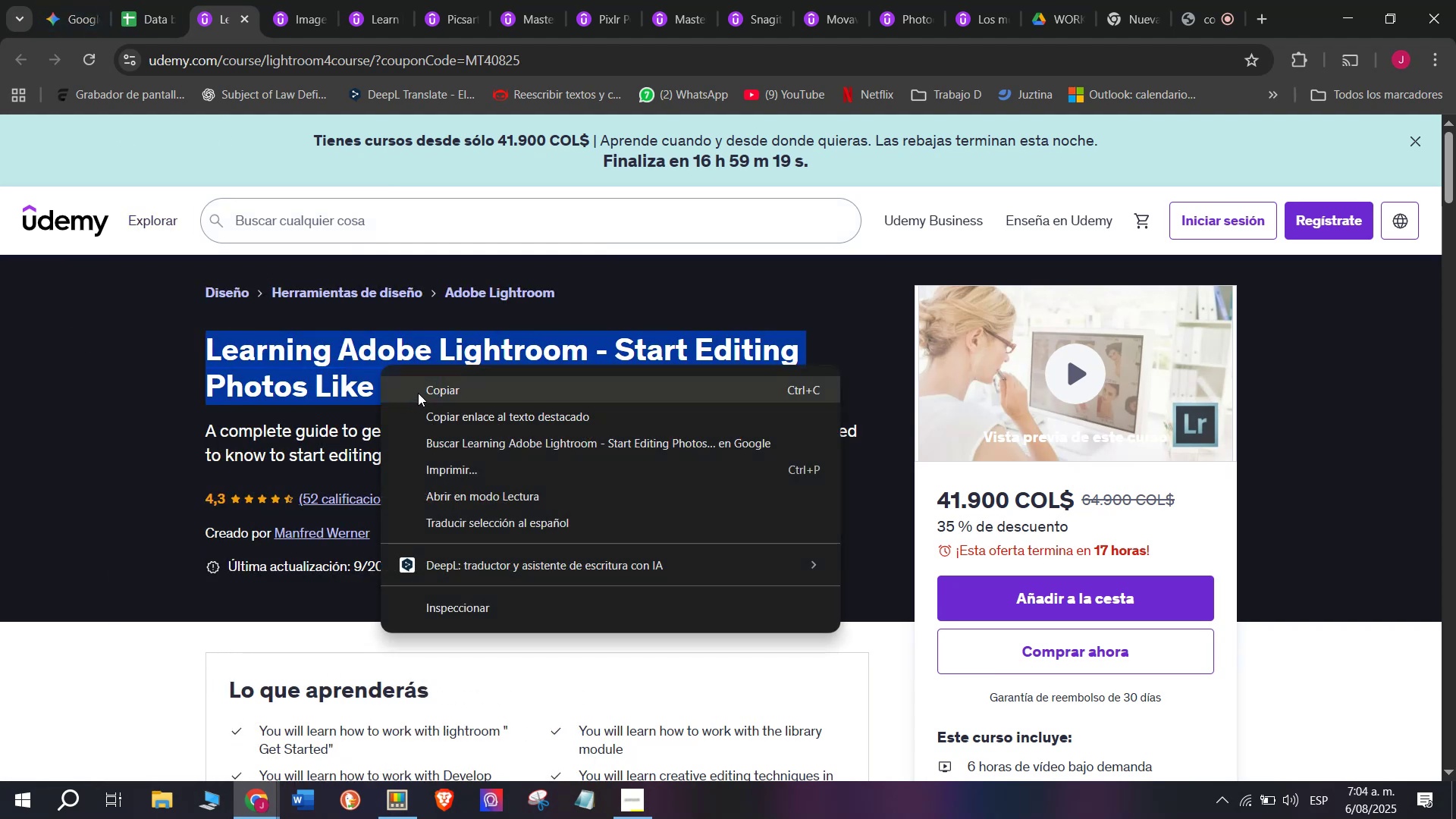 
left_click([419, 389])
 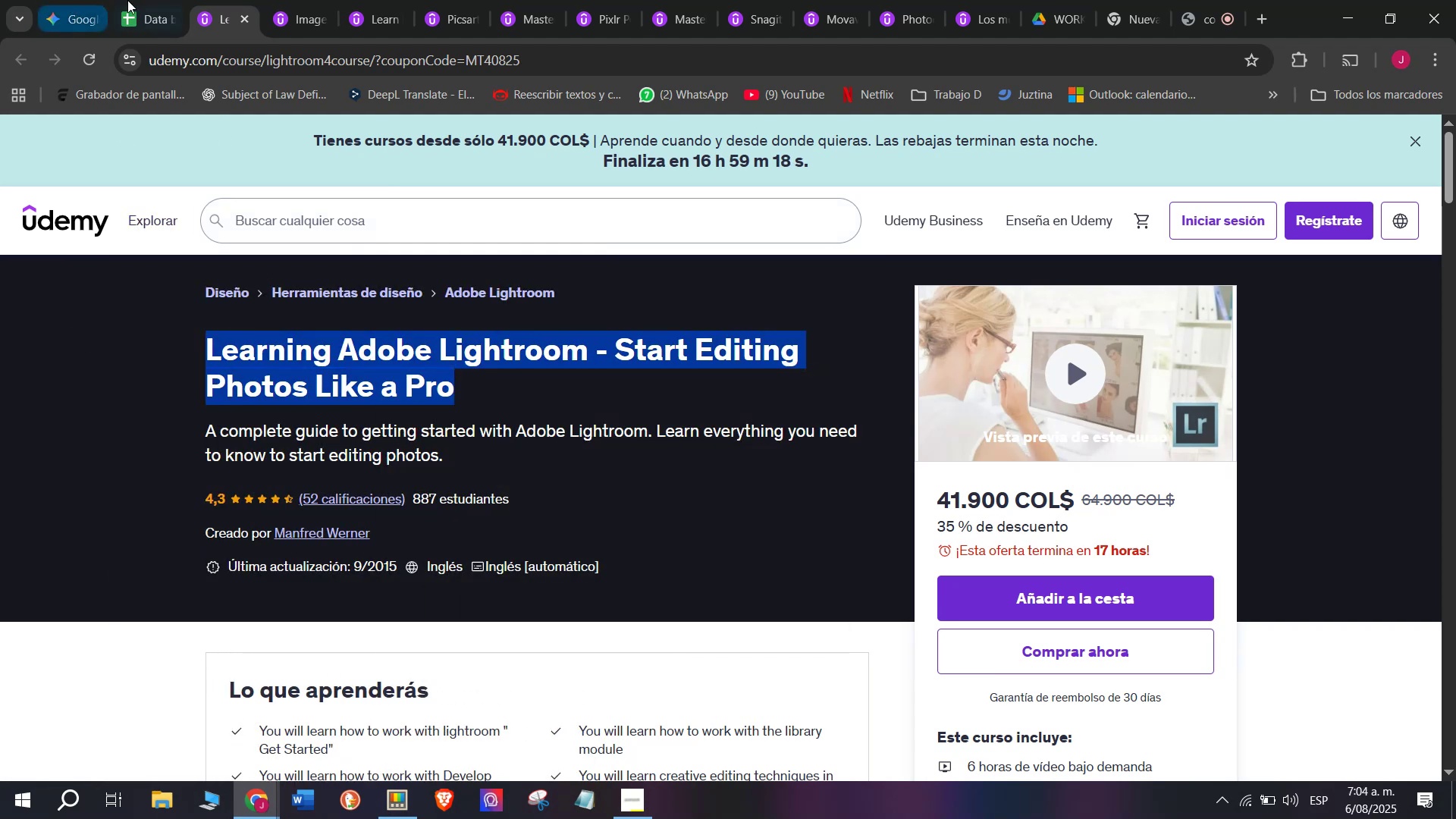 
left_click([127, 0])
 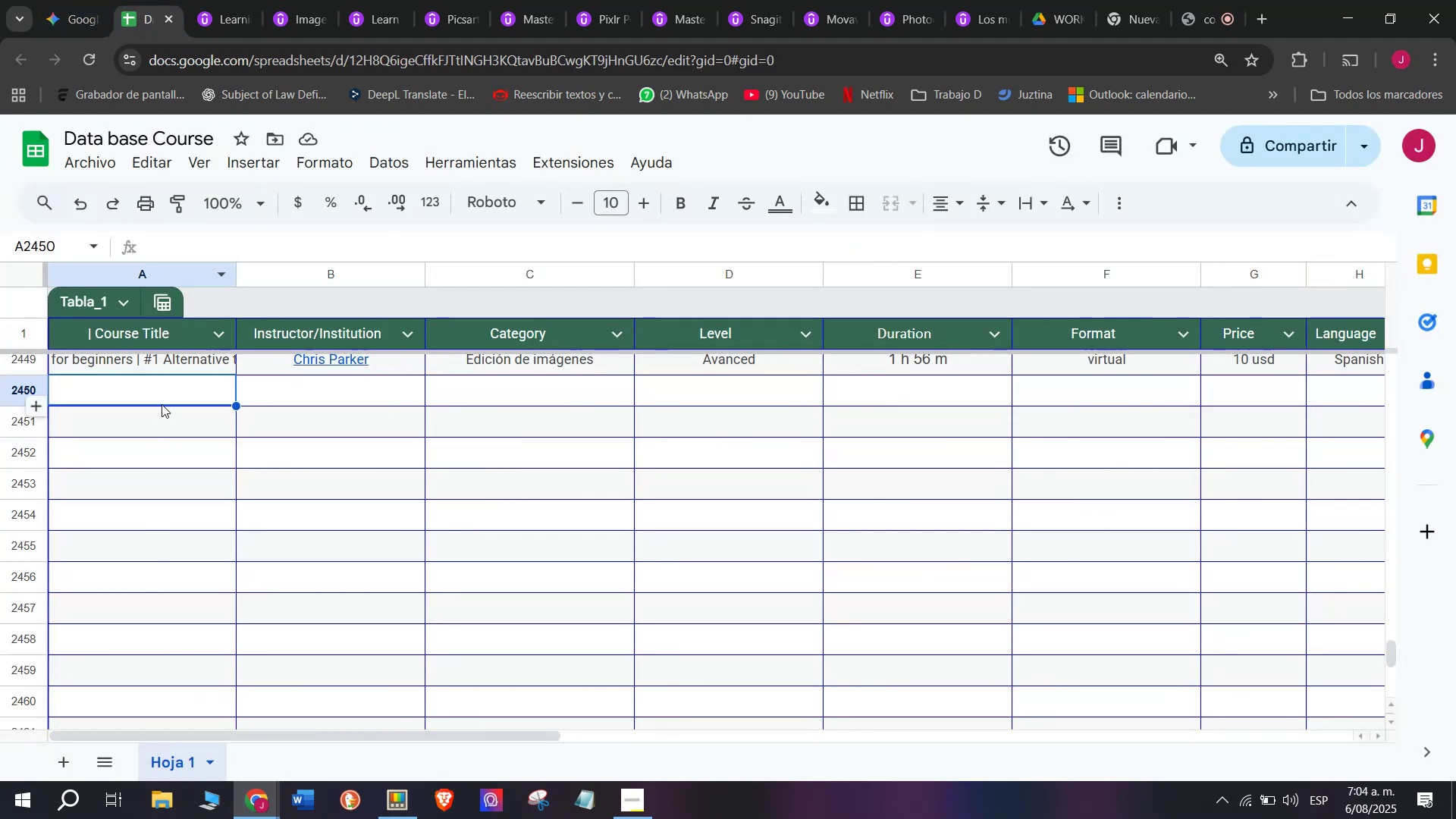 
double_click([162, 403])
 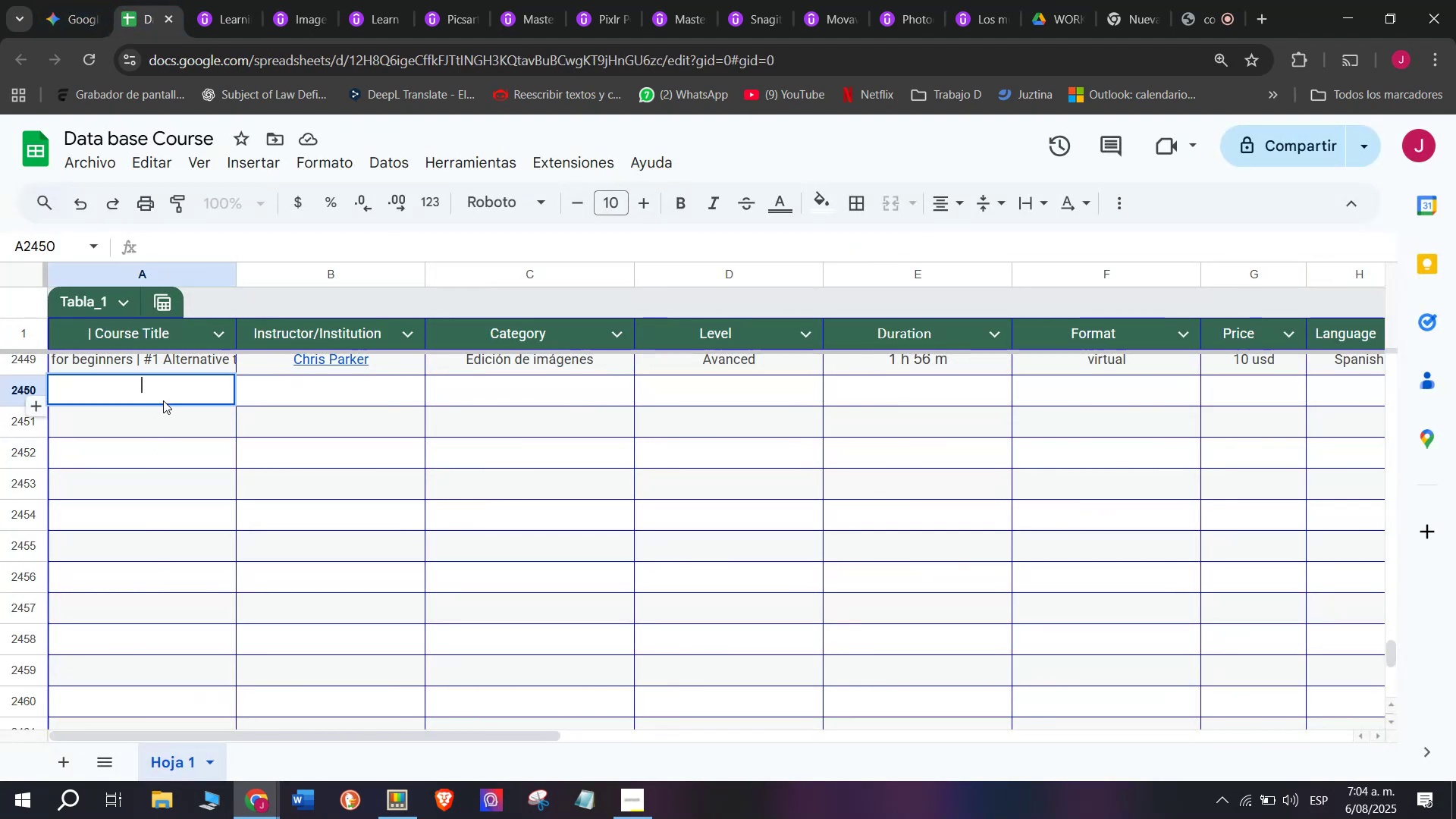 
right_click([170, 385])
 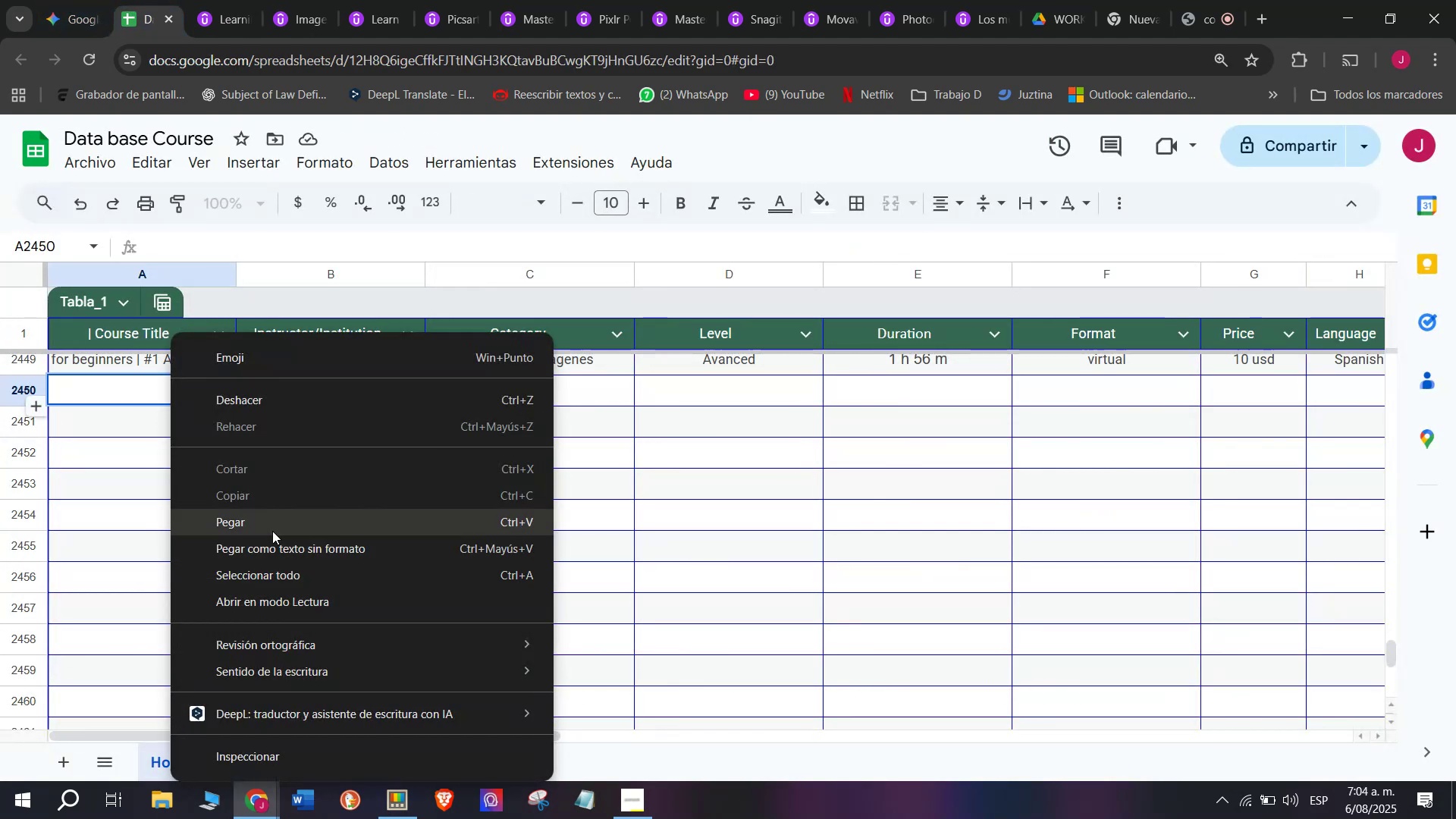 
left_click([273, 522])
 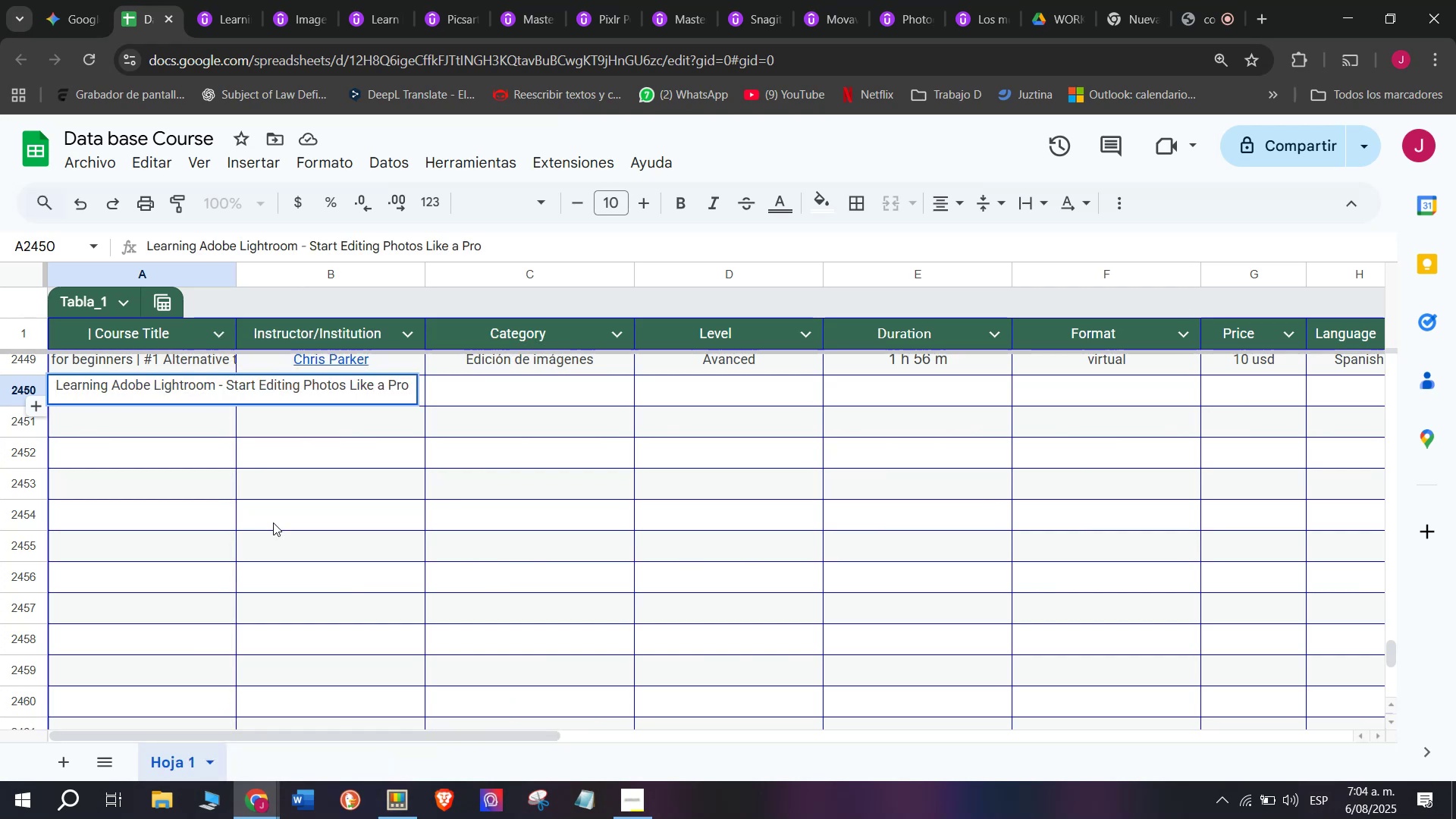 
left_click([273, 522])
 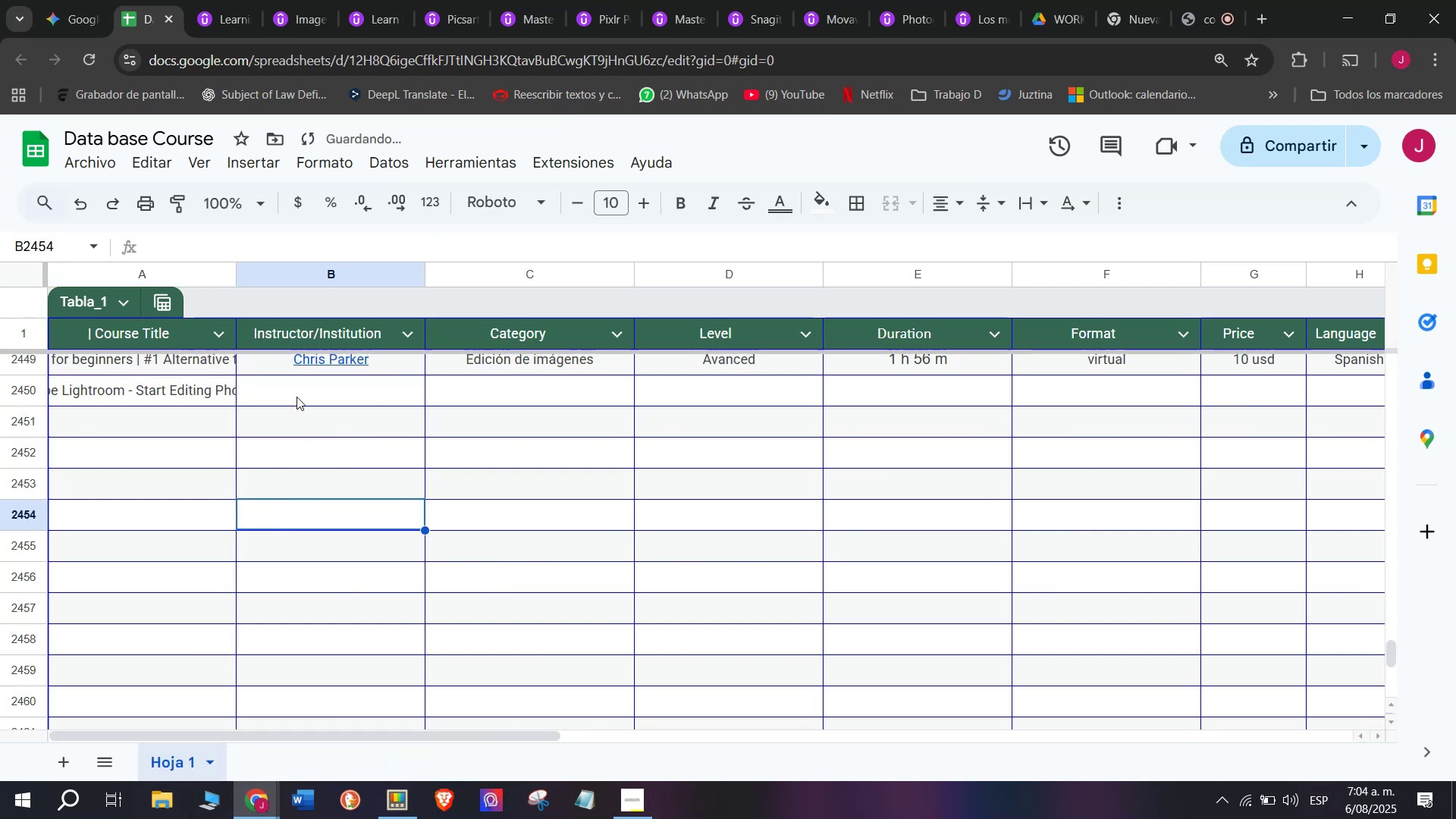 
left_click([310, 375])
 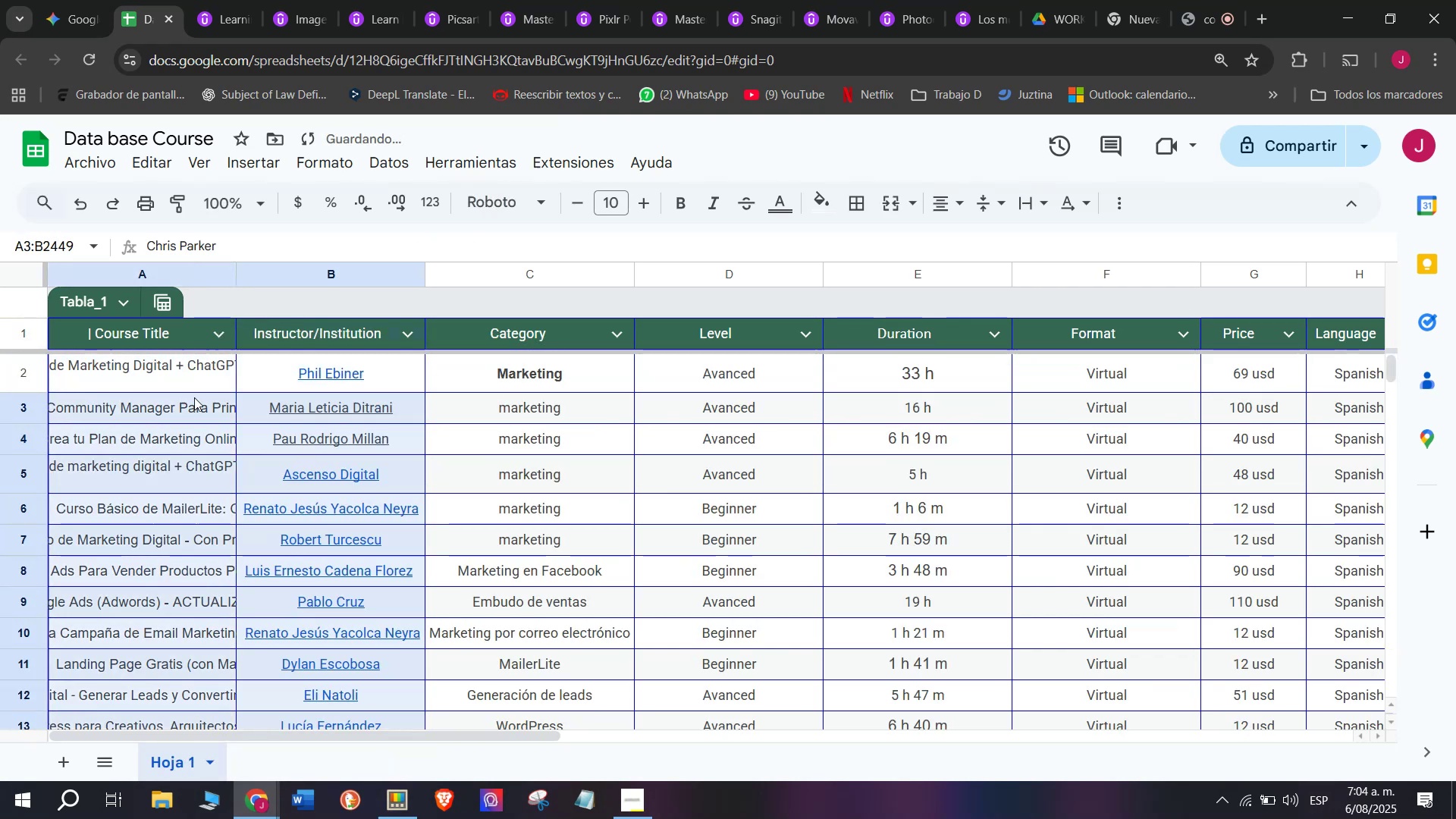 
scroll: coordinate [233, 537], scroll_direction: down, amount: 4.0
 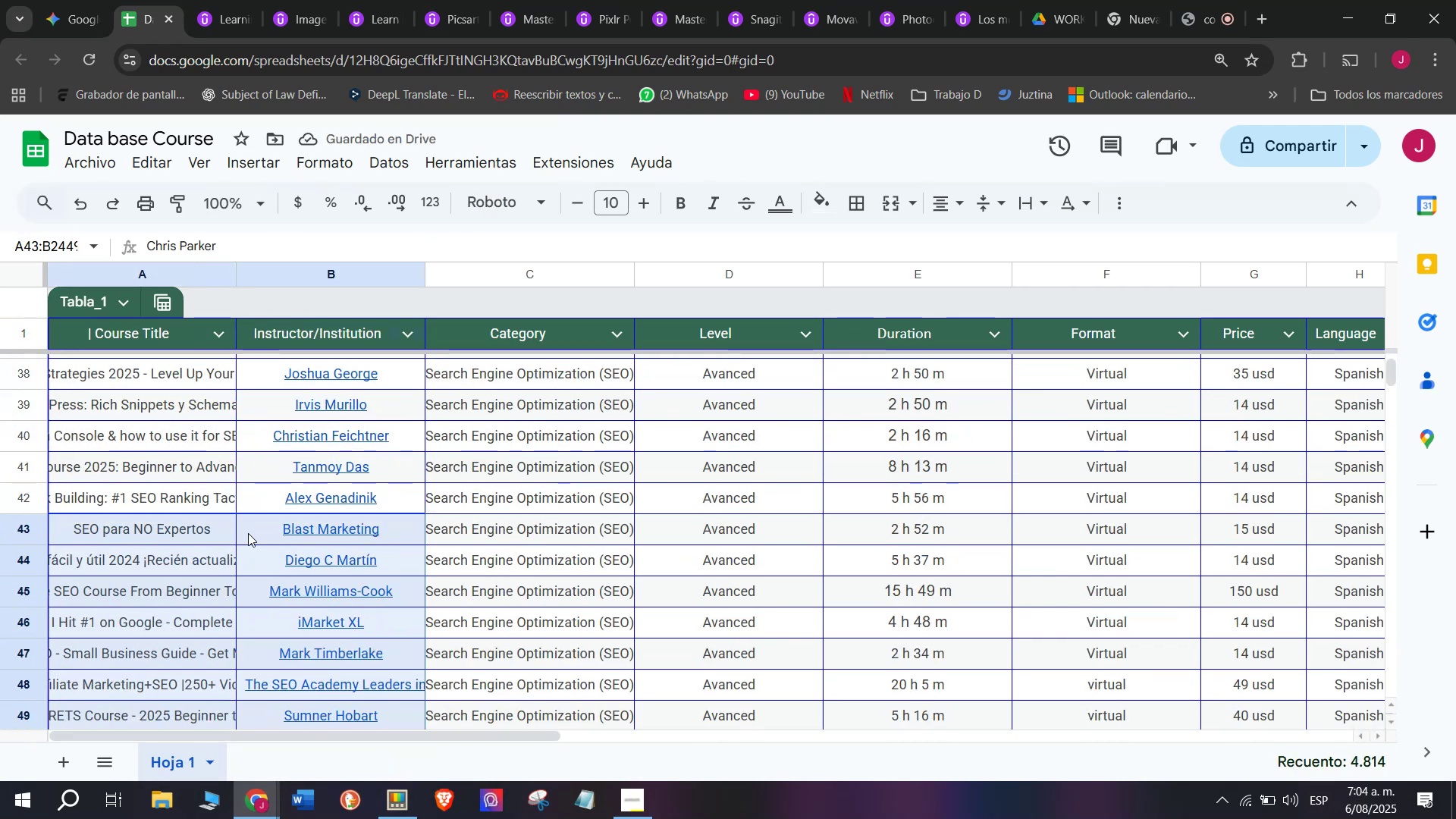 
double_click([607, 522])
 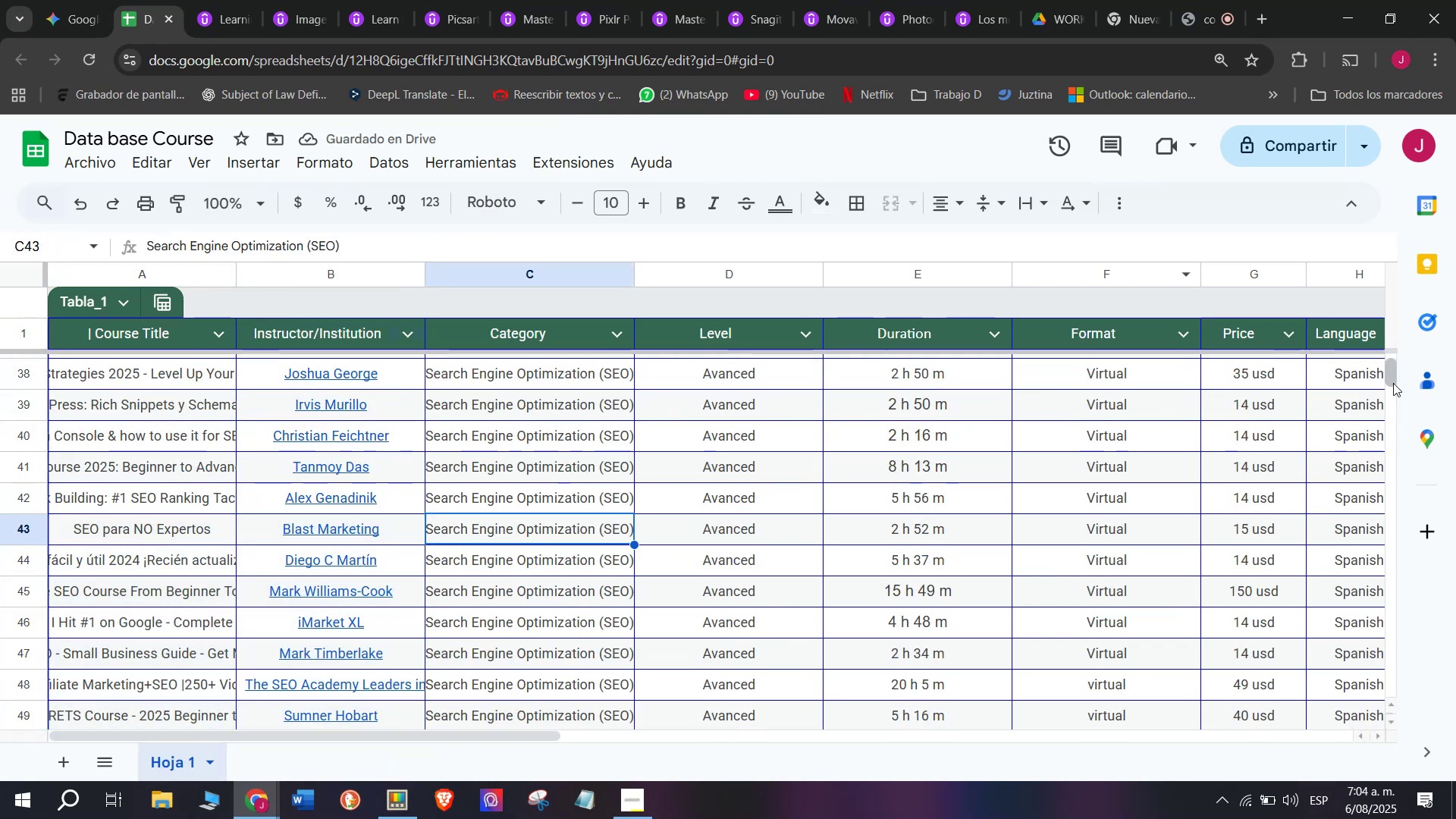 
left_click_drag(start_coordinate=[1395, 385], to_coordinate=[1451, 669])
 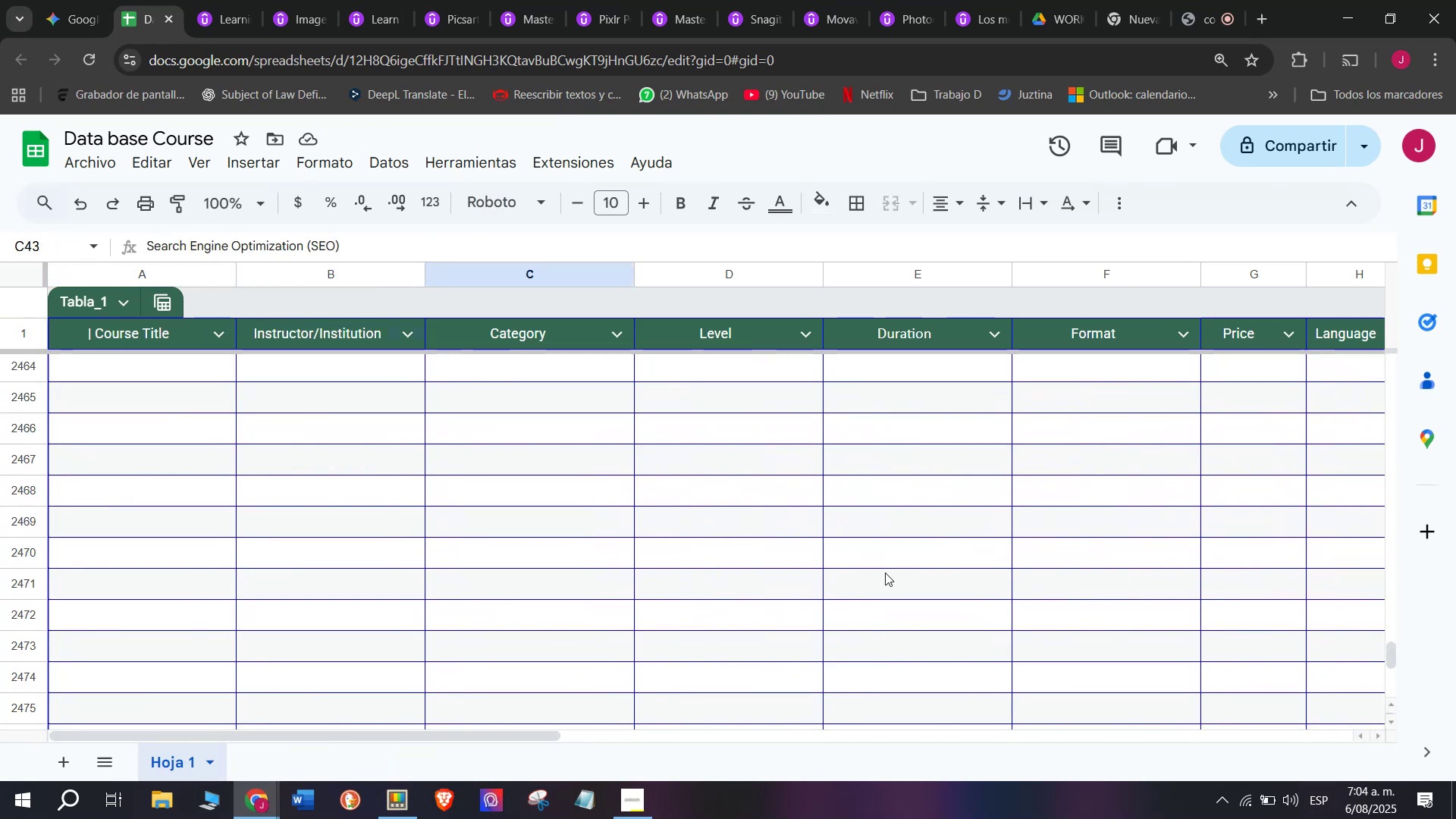 
scroll: coordinate [744, 575], scroll_direction: up, amount: 2.0
 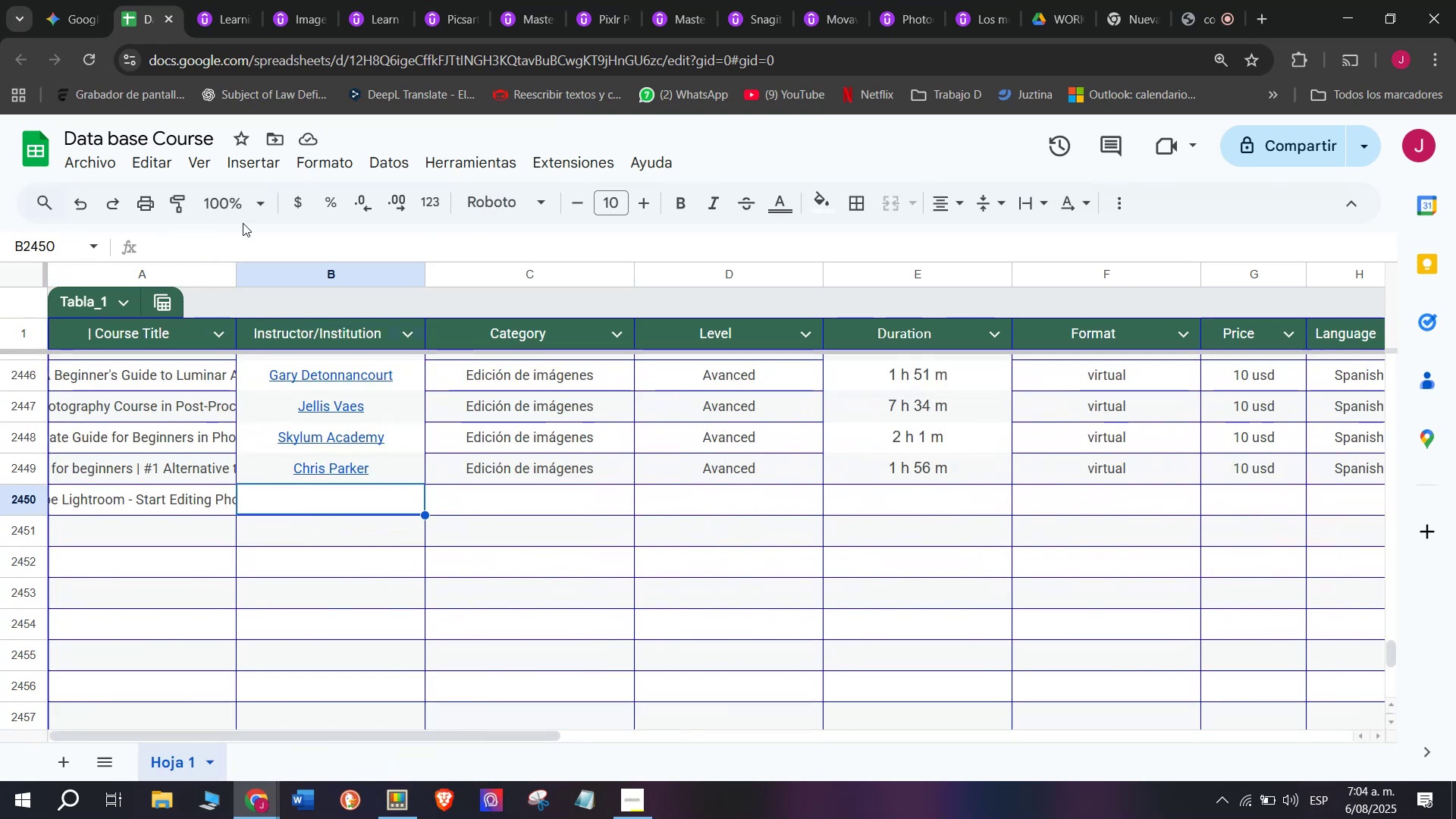 
left_click([206, 0])
 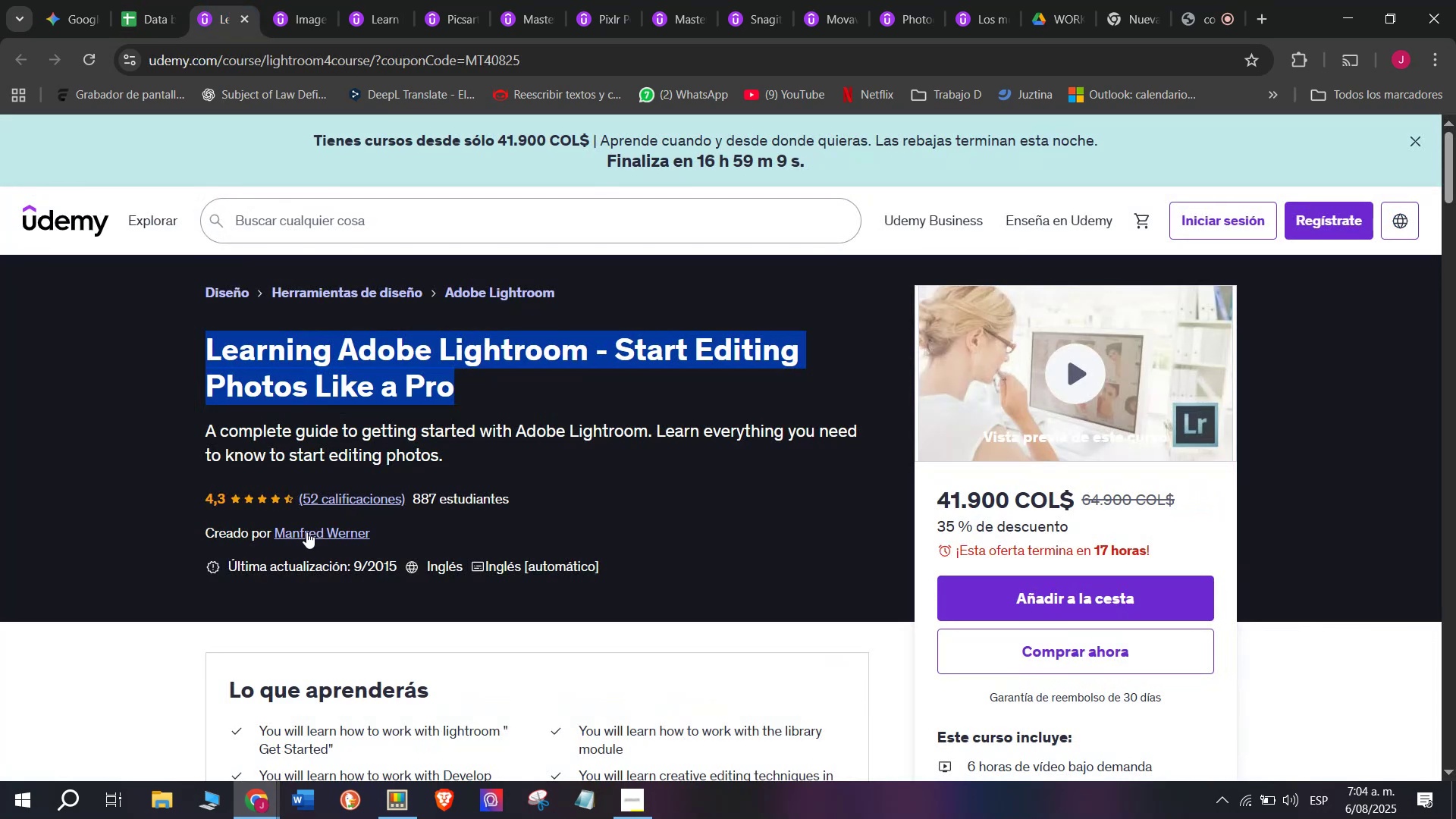 
left_click([306, 531])
 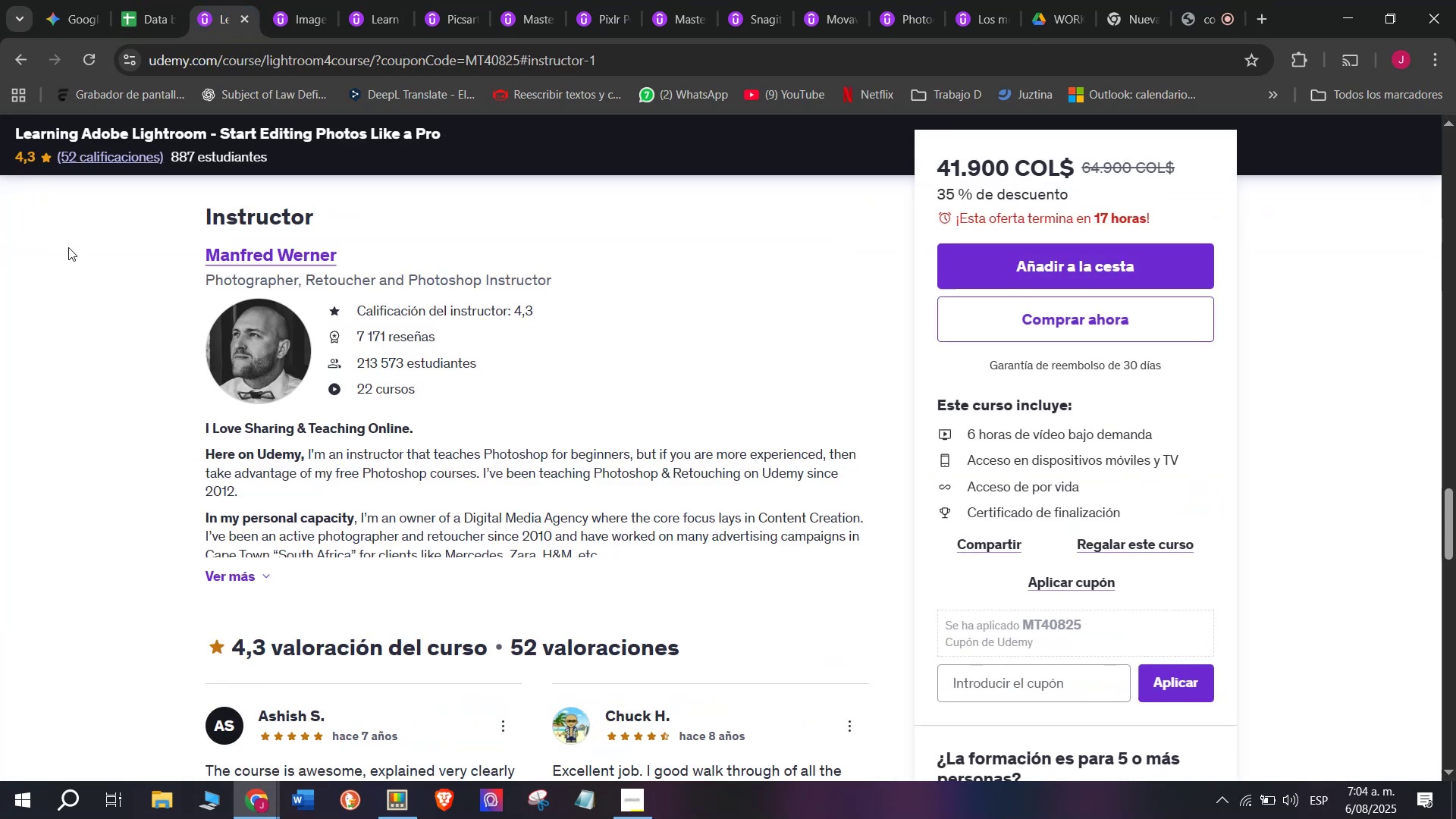 
left_click_drag(start_coordinate=[120, 240], to_coordinate=[383, 244])
 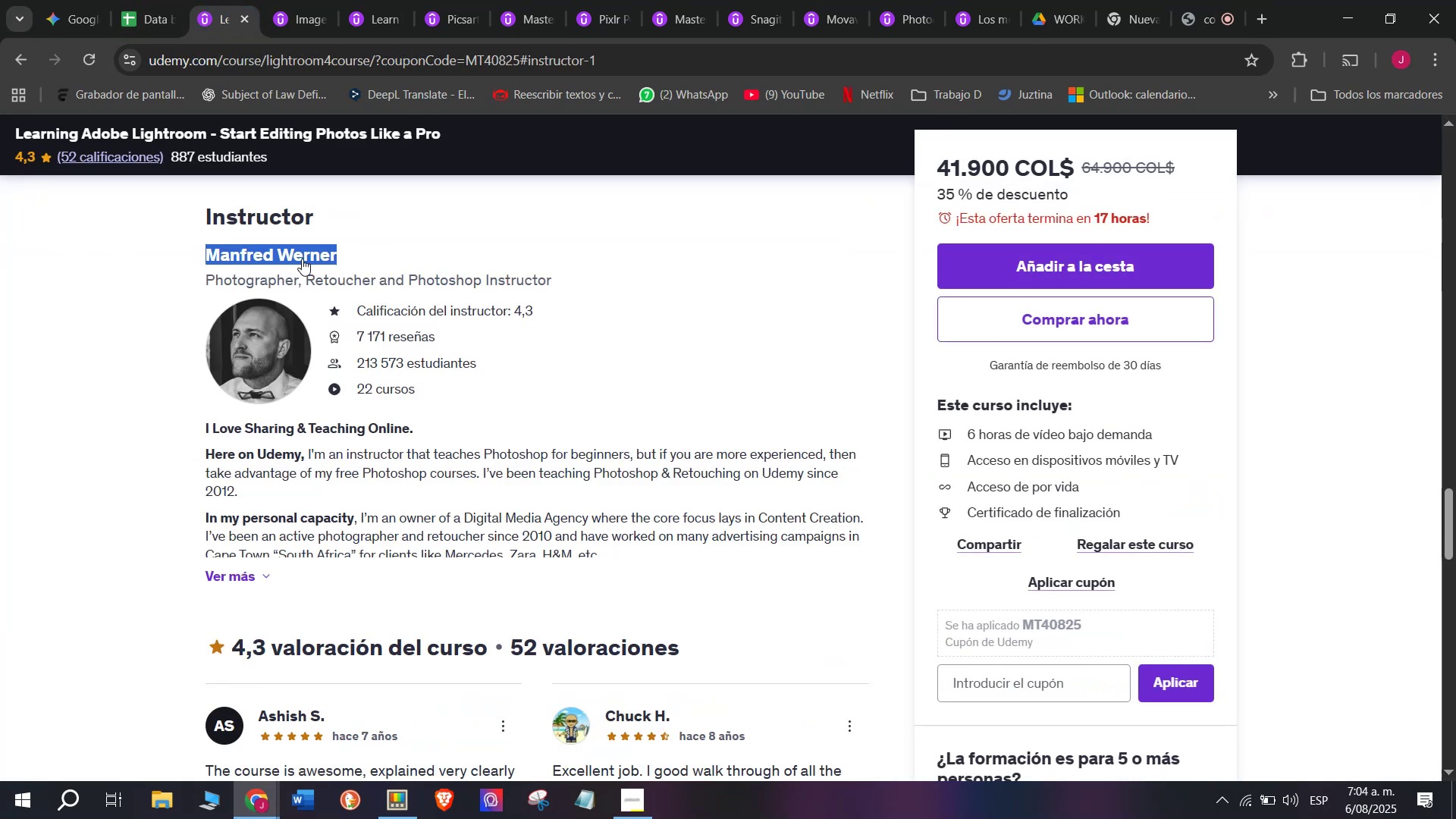 
right_click([302, 259])
 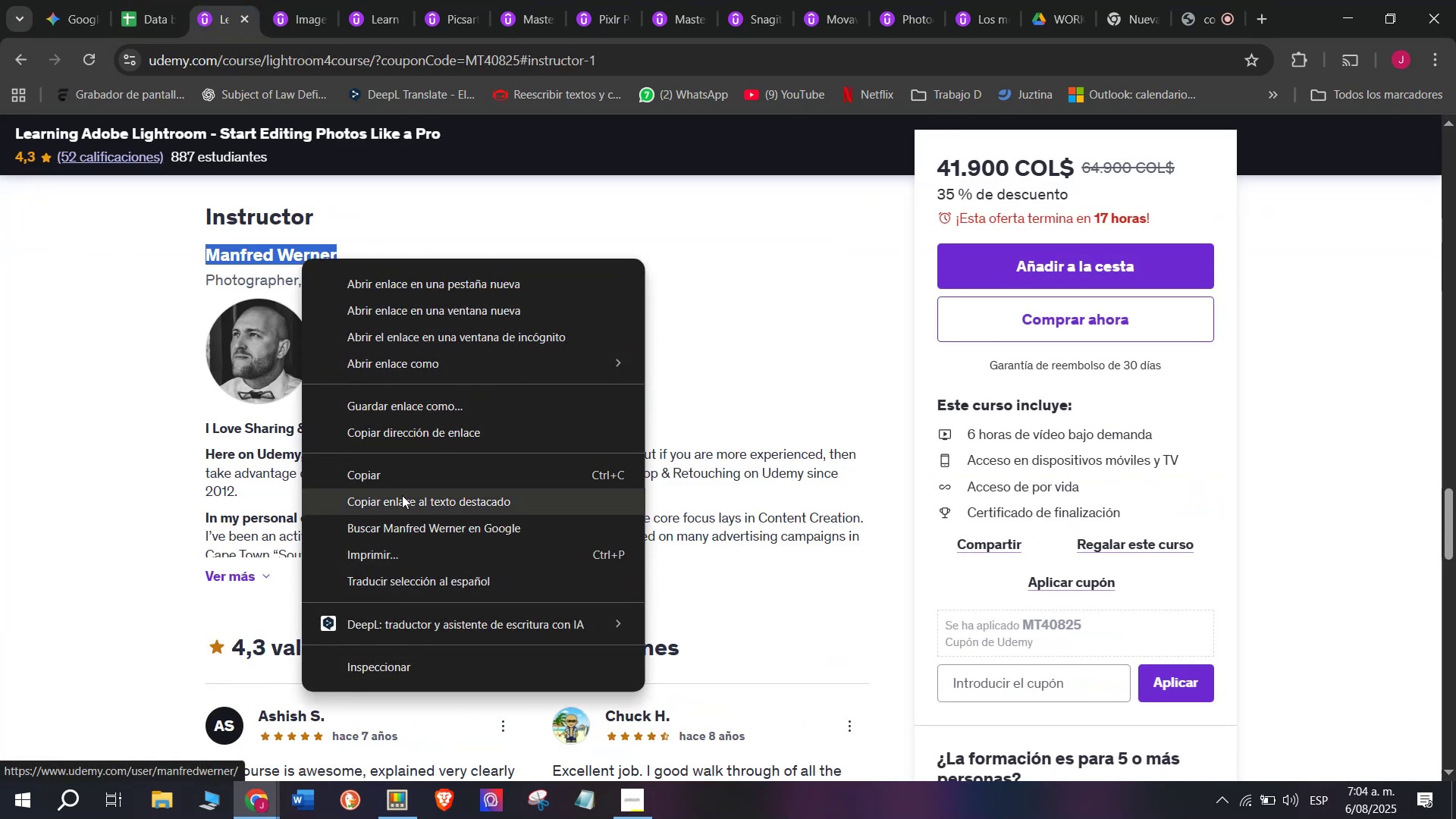 
left_click([402, 481])
 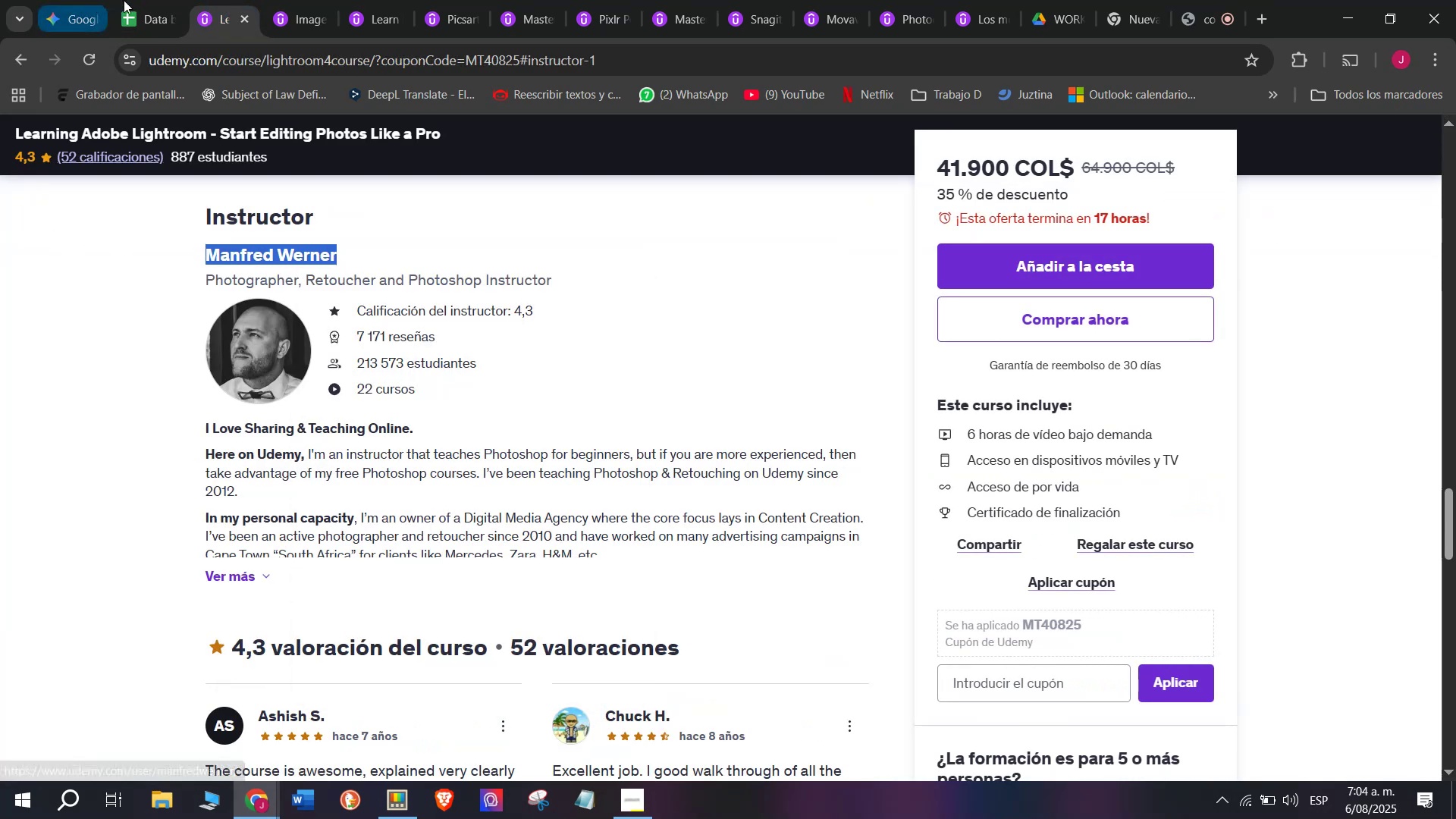 
left_click([155, 0])
 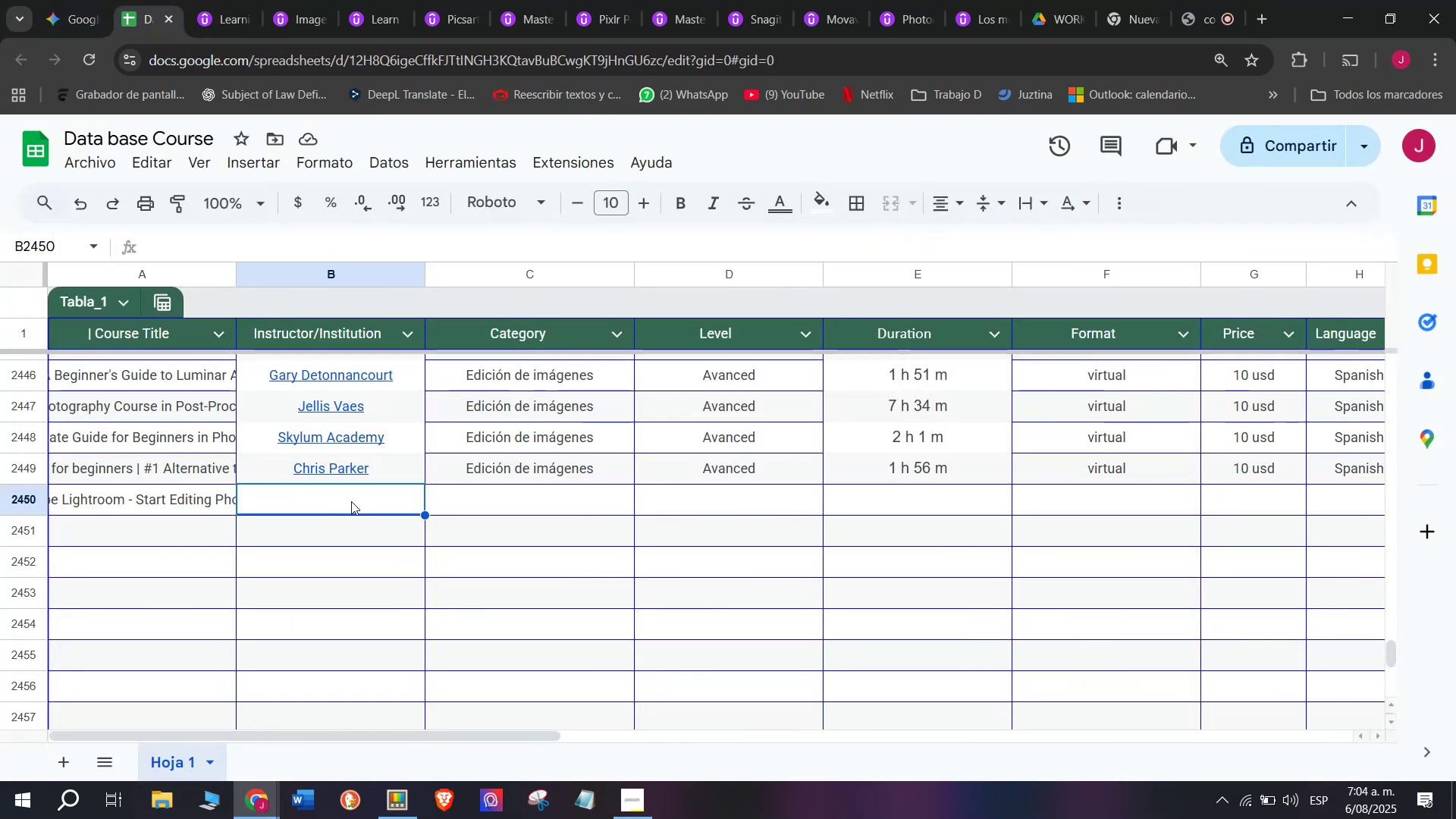 
double_click([351, 501])
 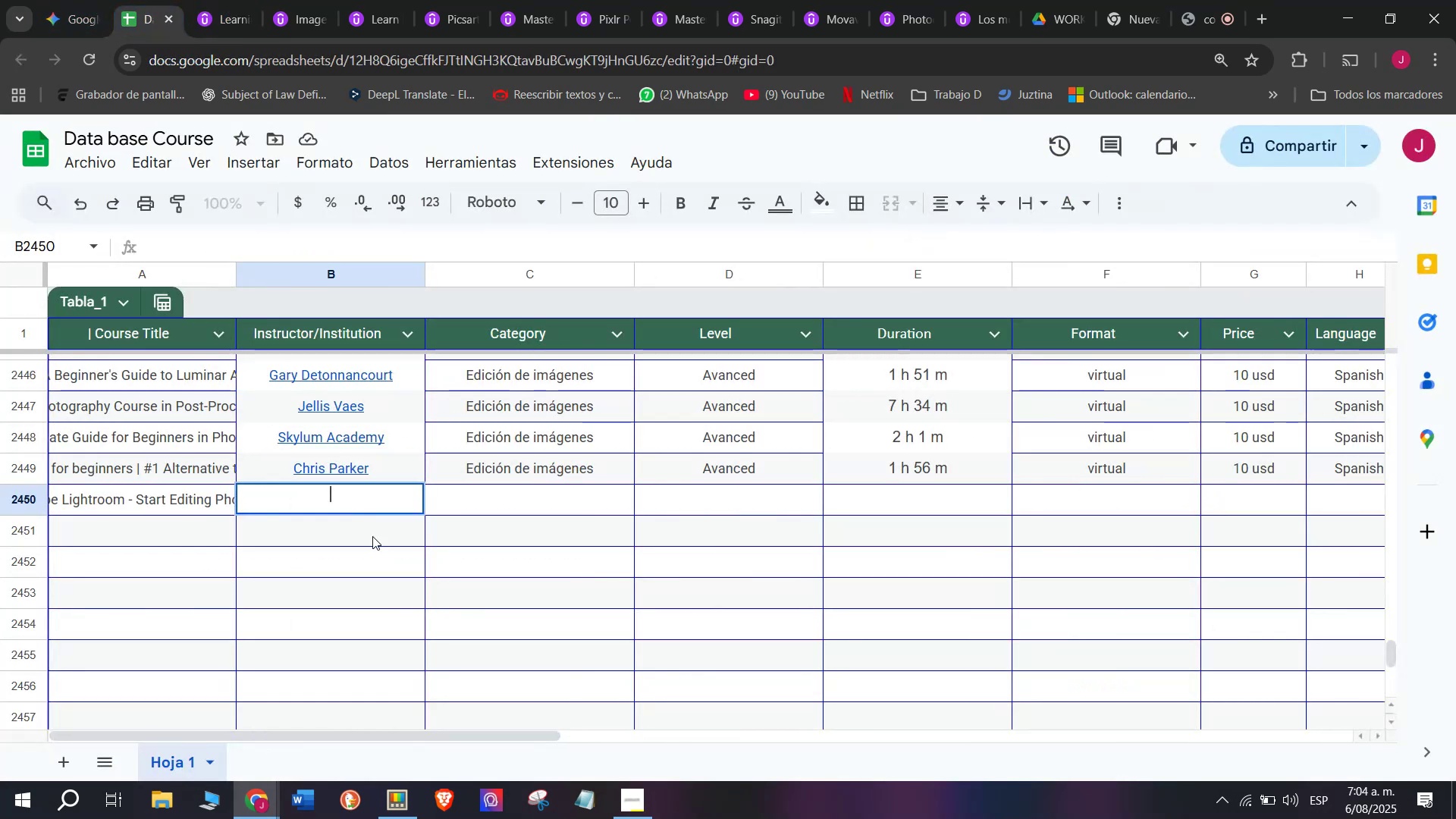 
left_click([383, 561])
 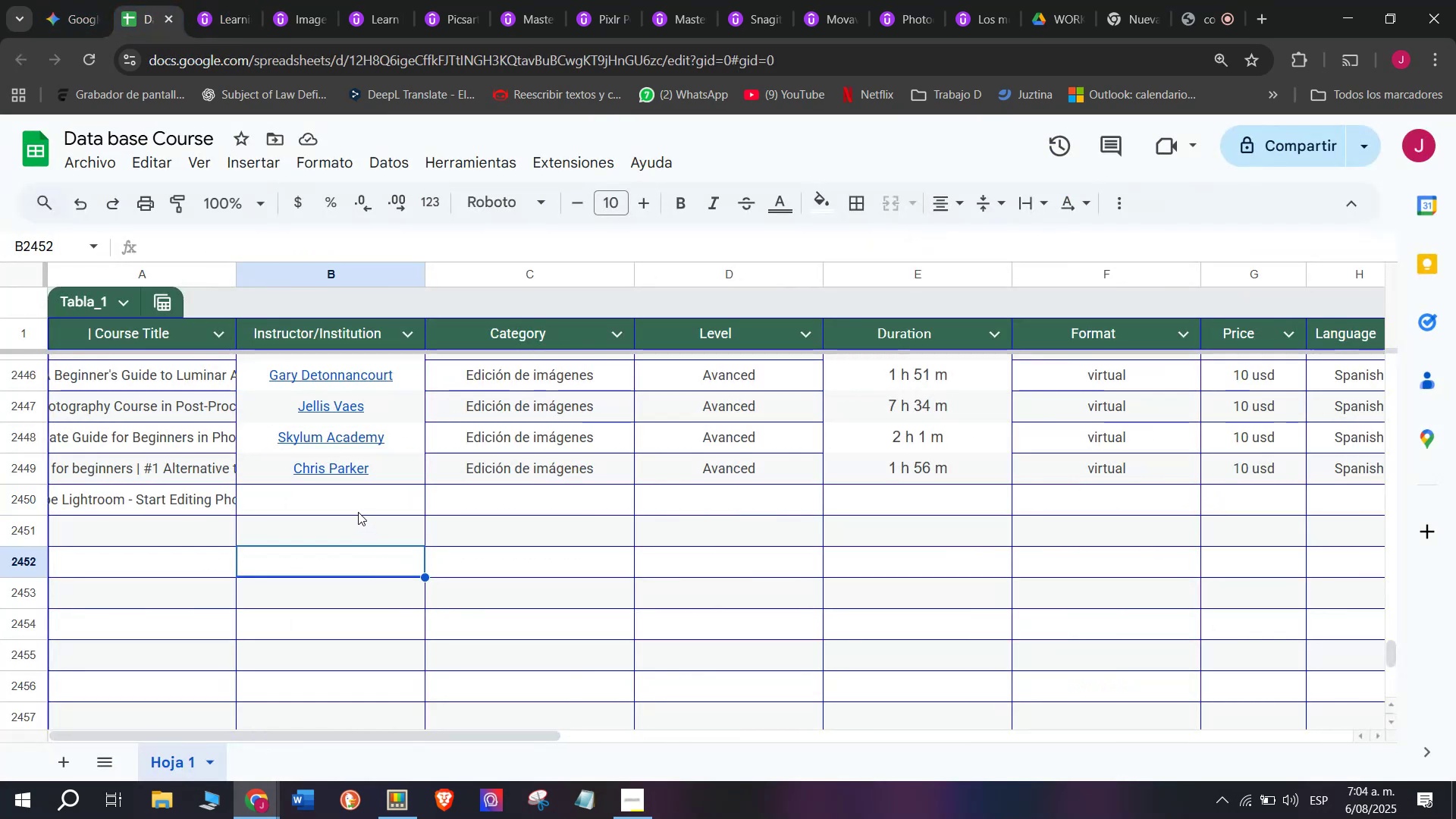 
left_click([358, 511])
 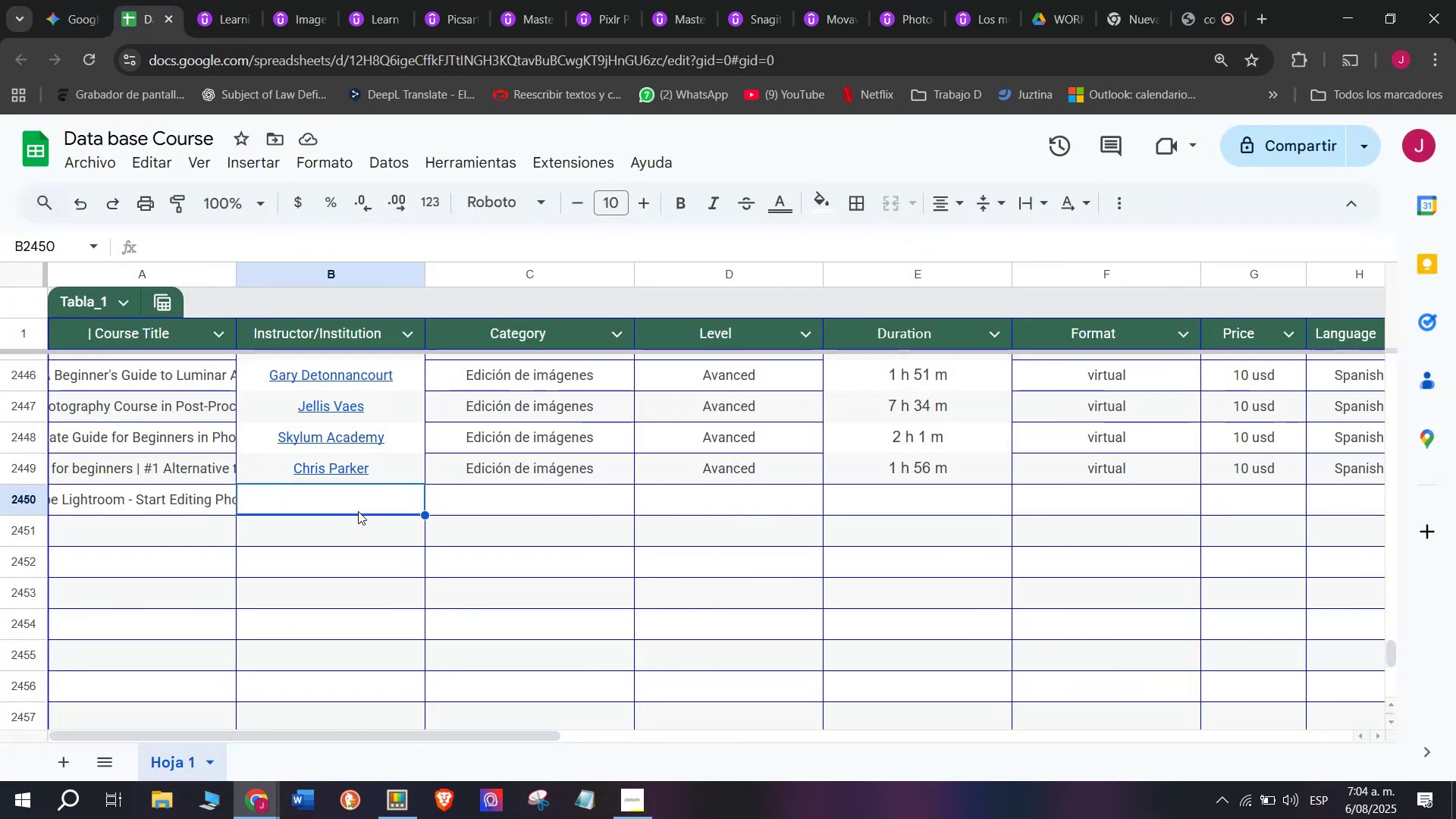 
right_click([358, 511])
 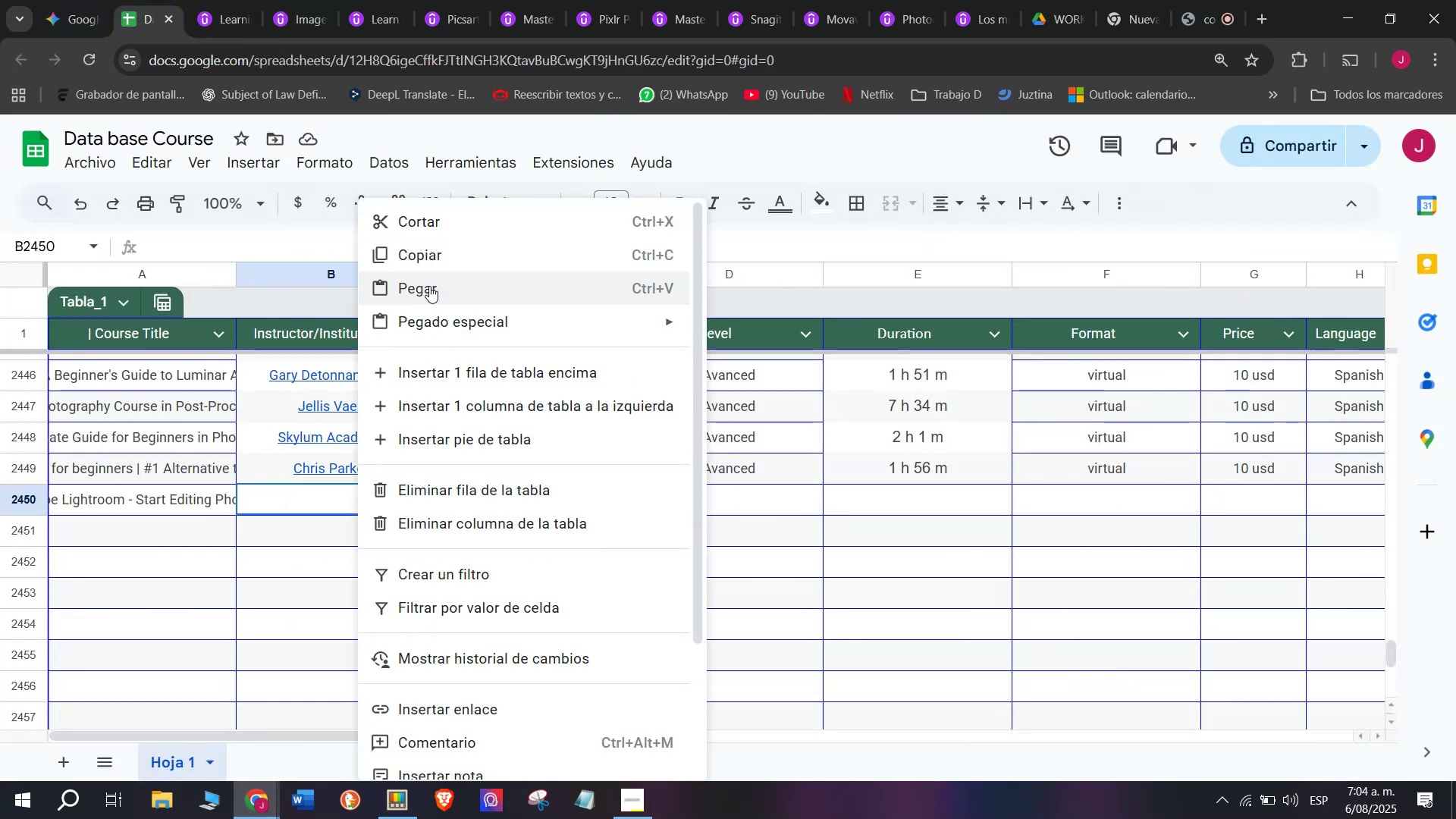 
left_click([435, 291])
 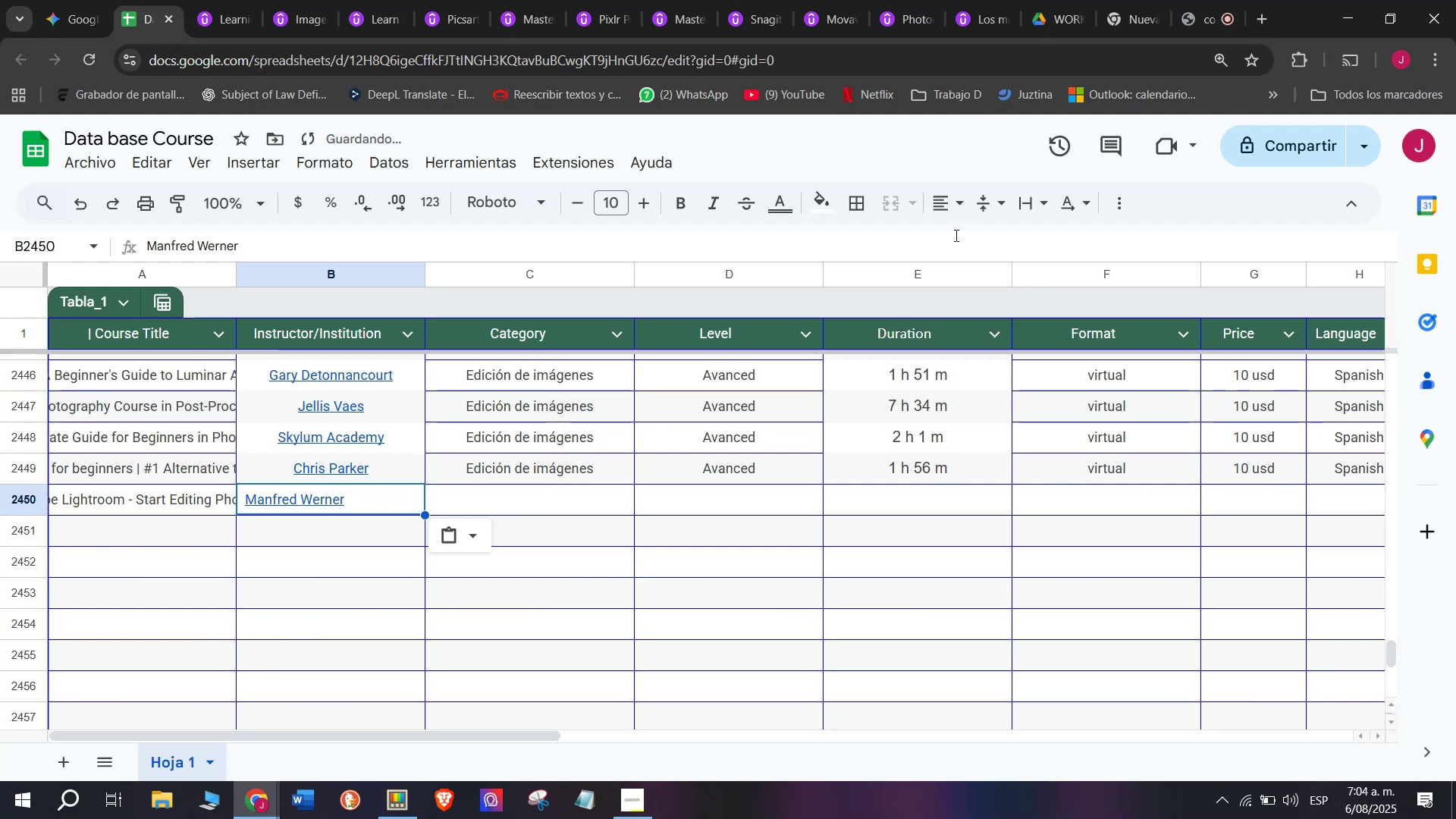 
left_click([952, 214])
 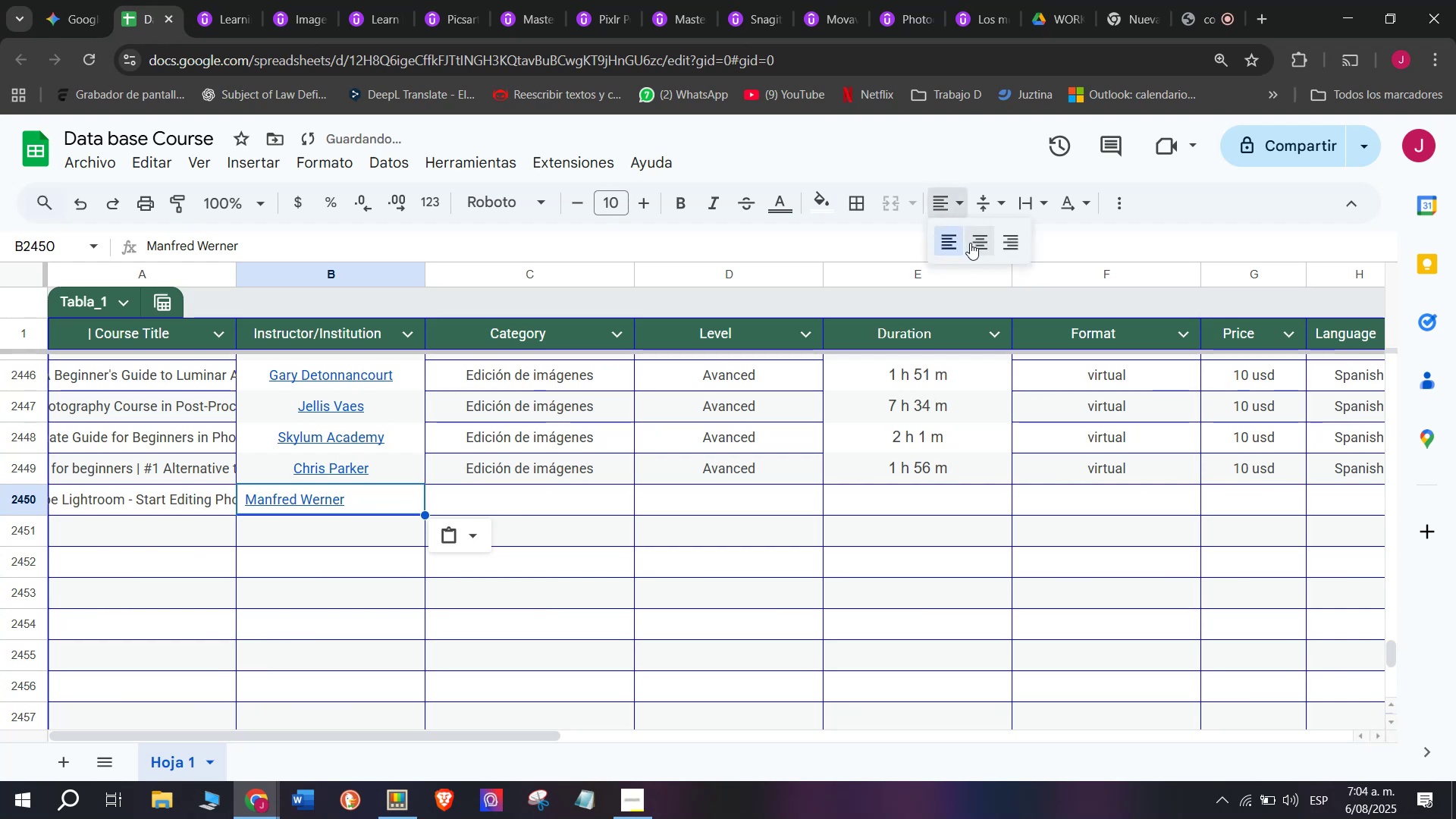 
double_click([970, 243])
 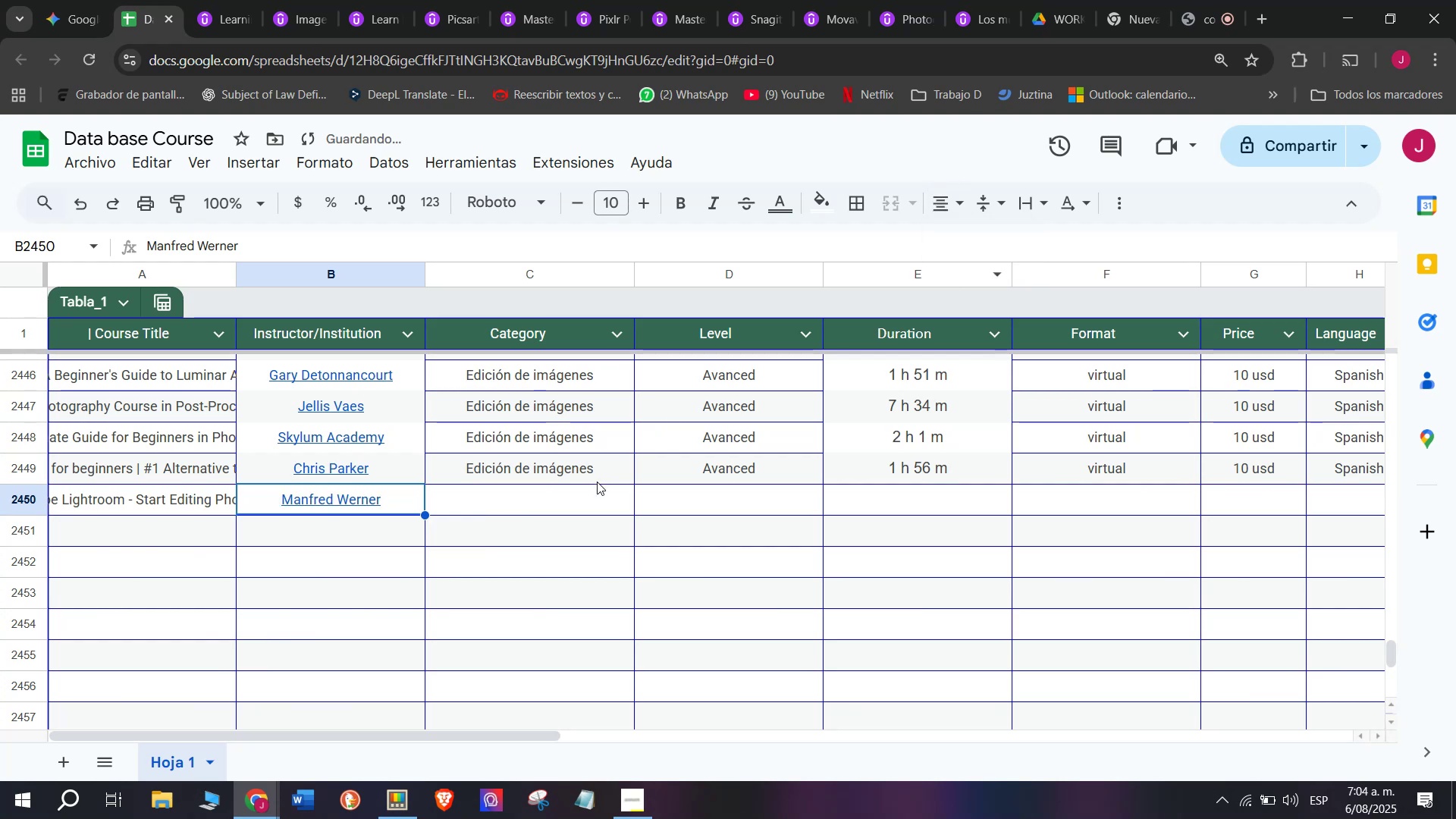 
left_click([596, 482])
 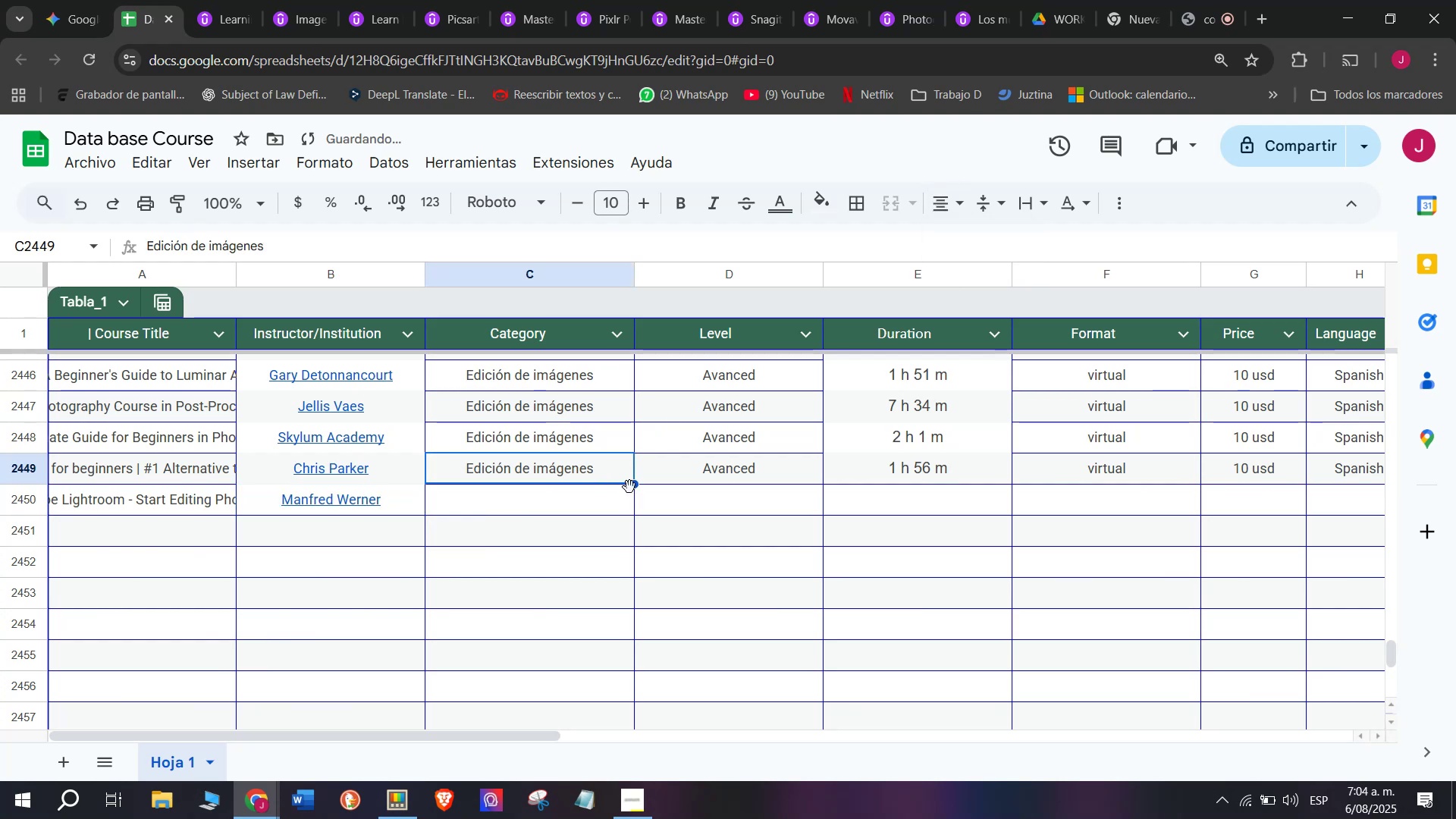 
left_click_drag(start_coordinate=[632, 480], to_coordinate=[632, 516])
 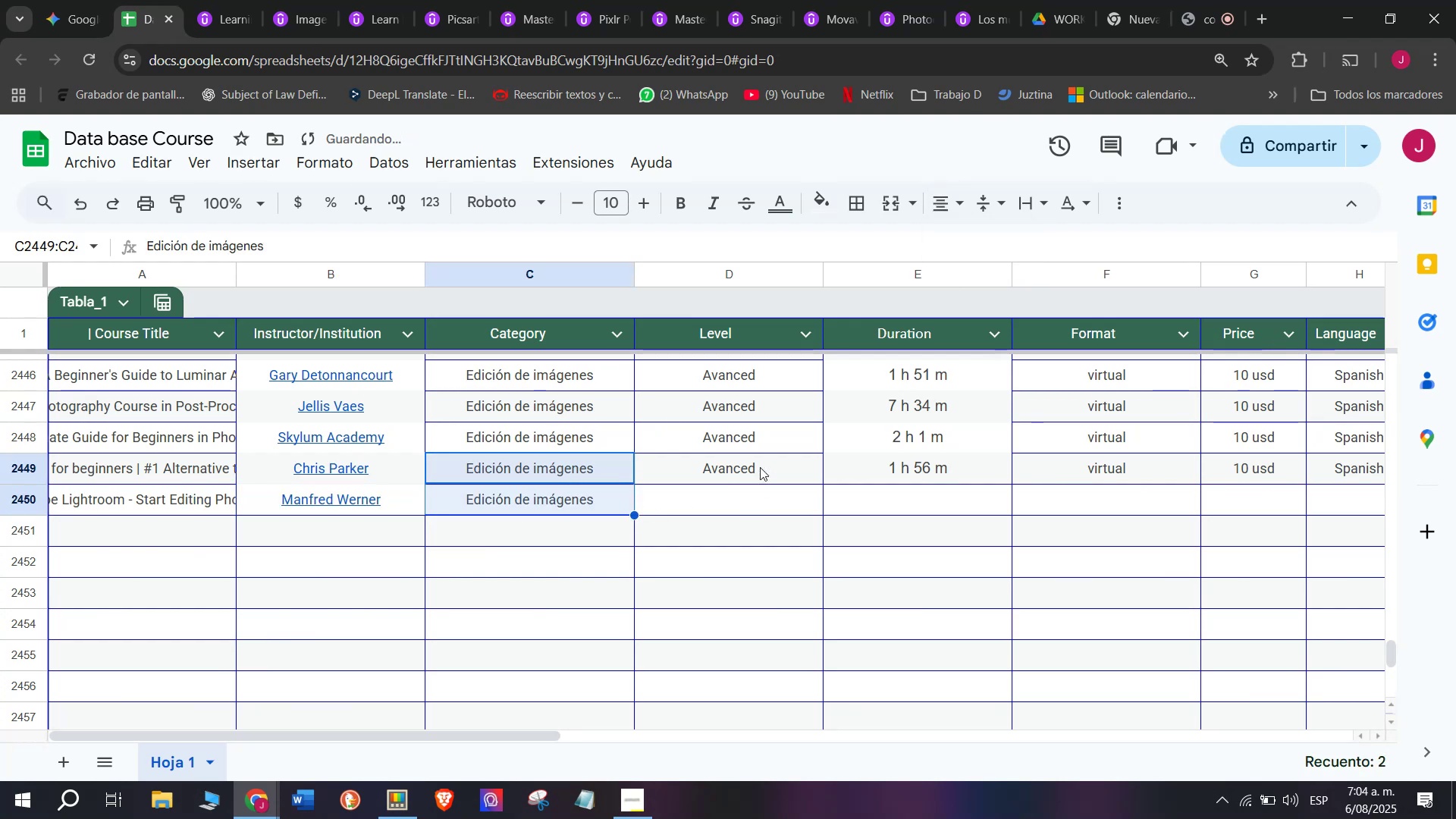 
left_click([764, 463])
 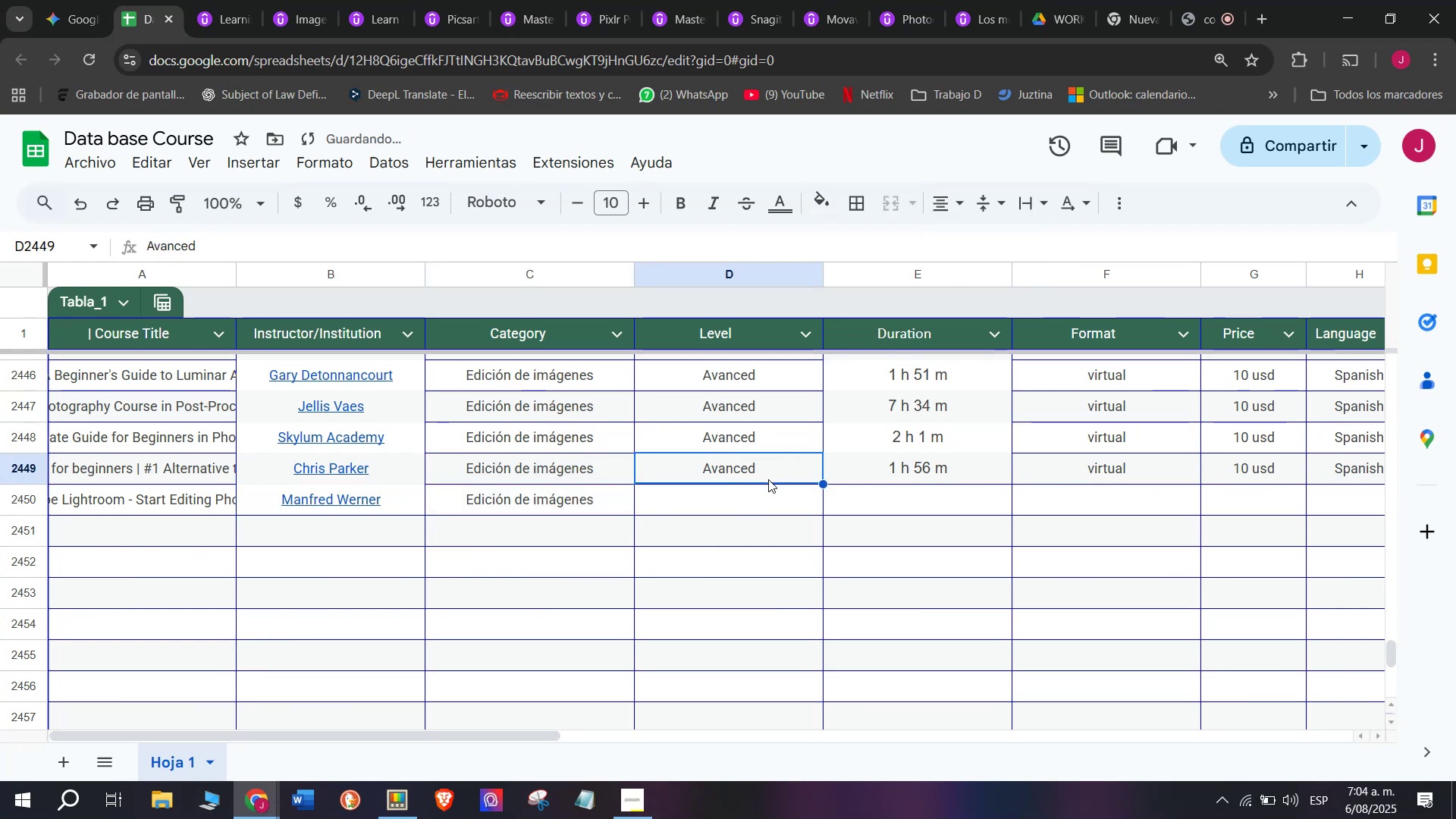 
right_click([768, 479])
 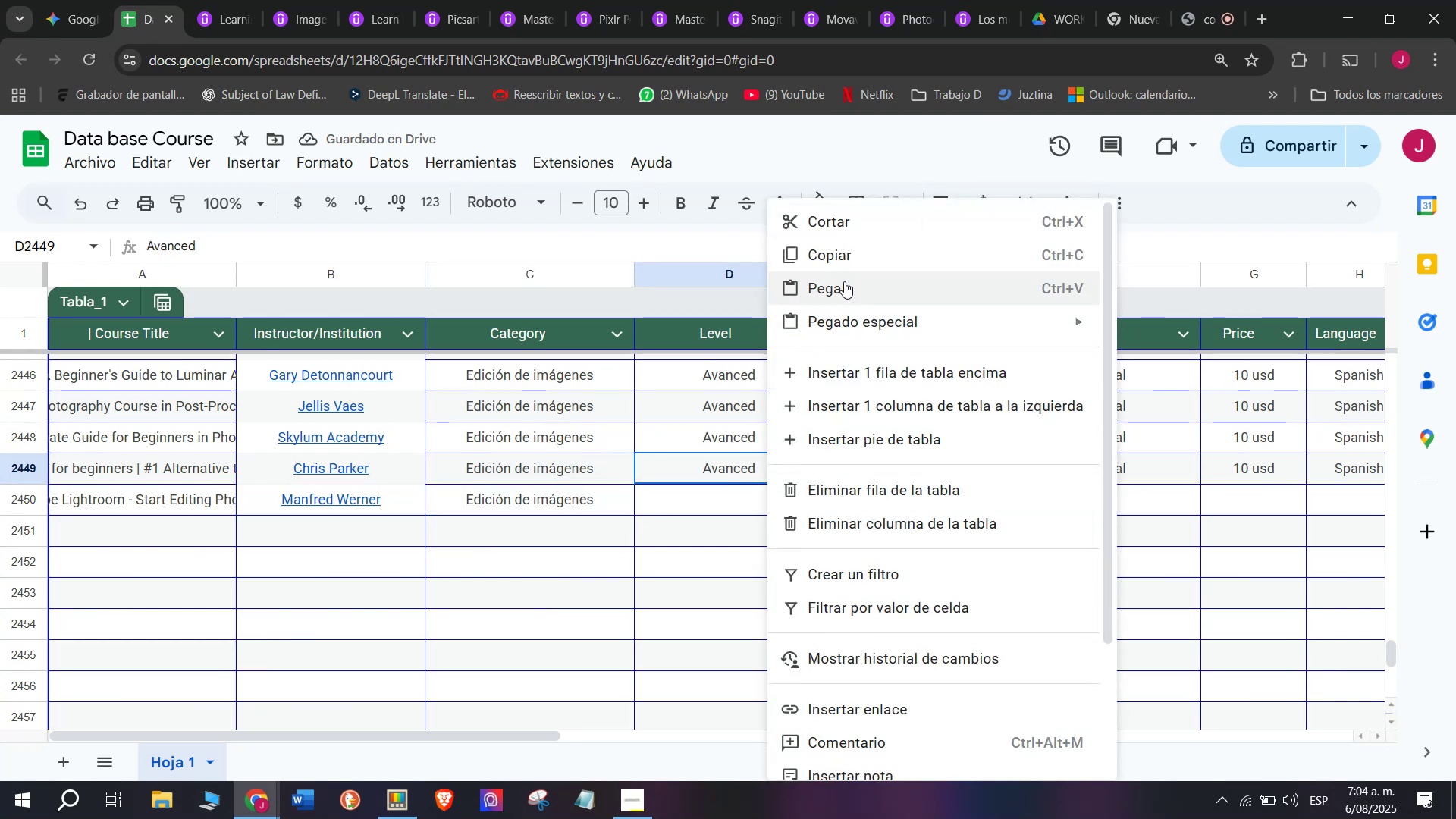 
left_click([846, 265])
 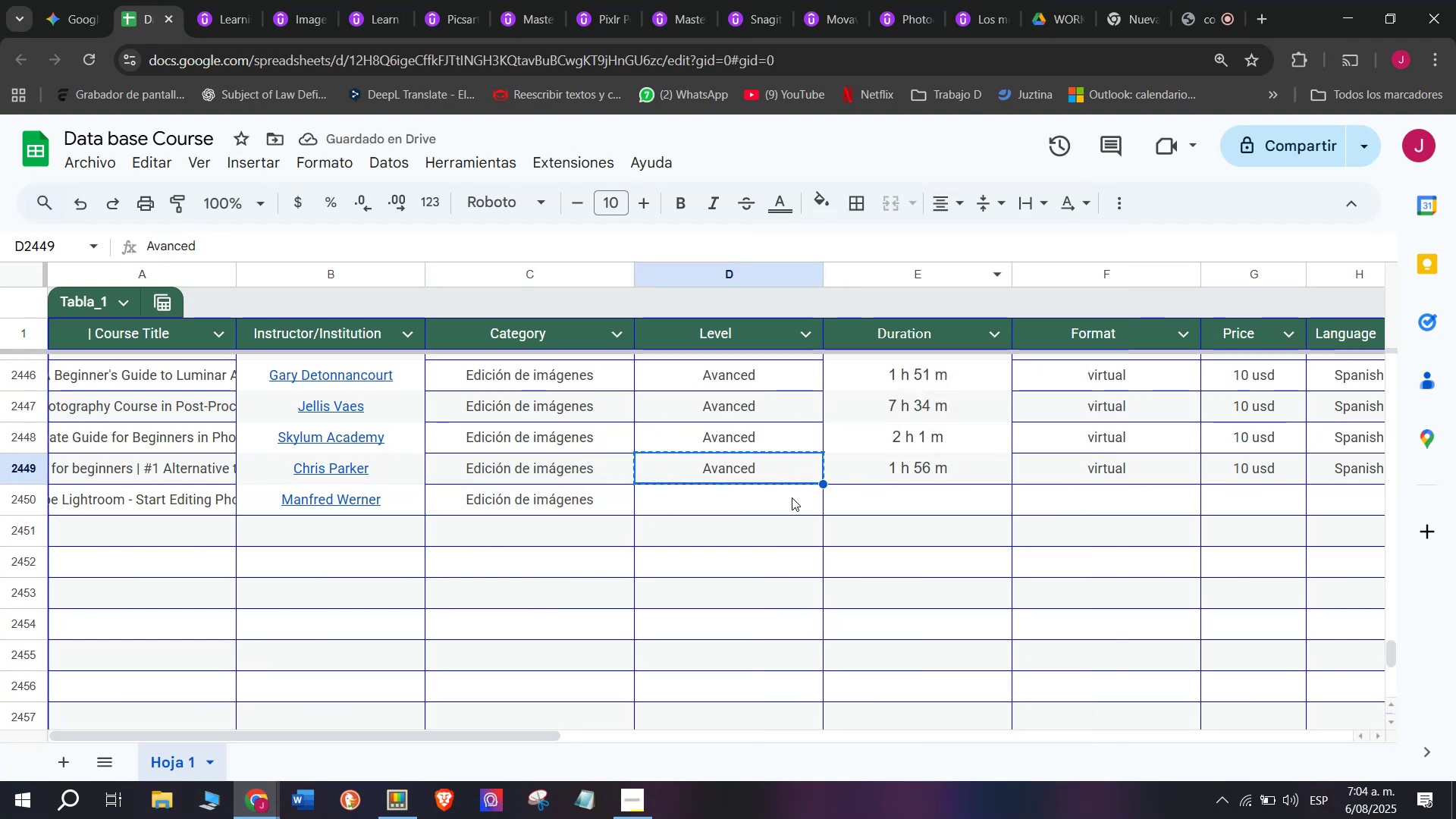 
left_click([792, 498])
 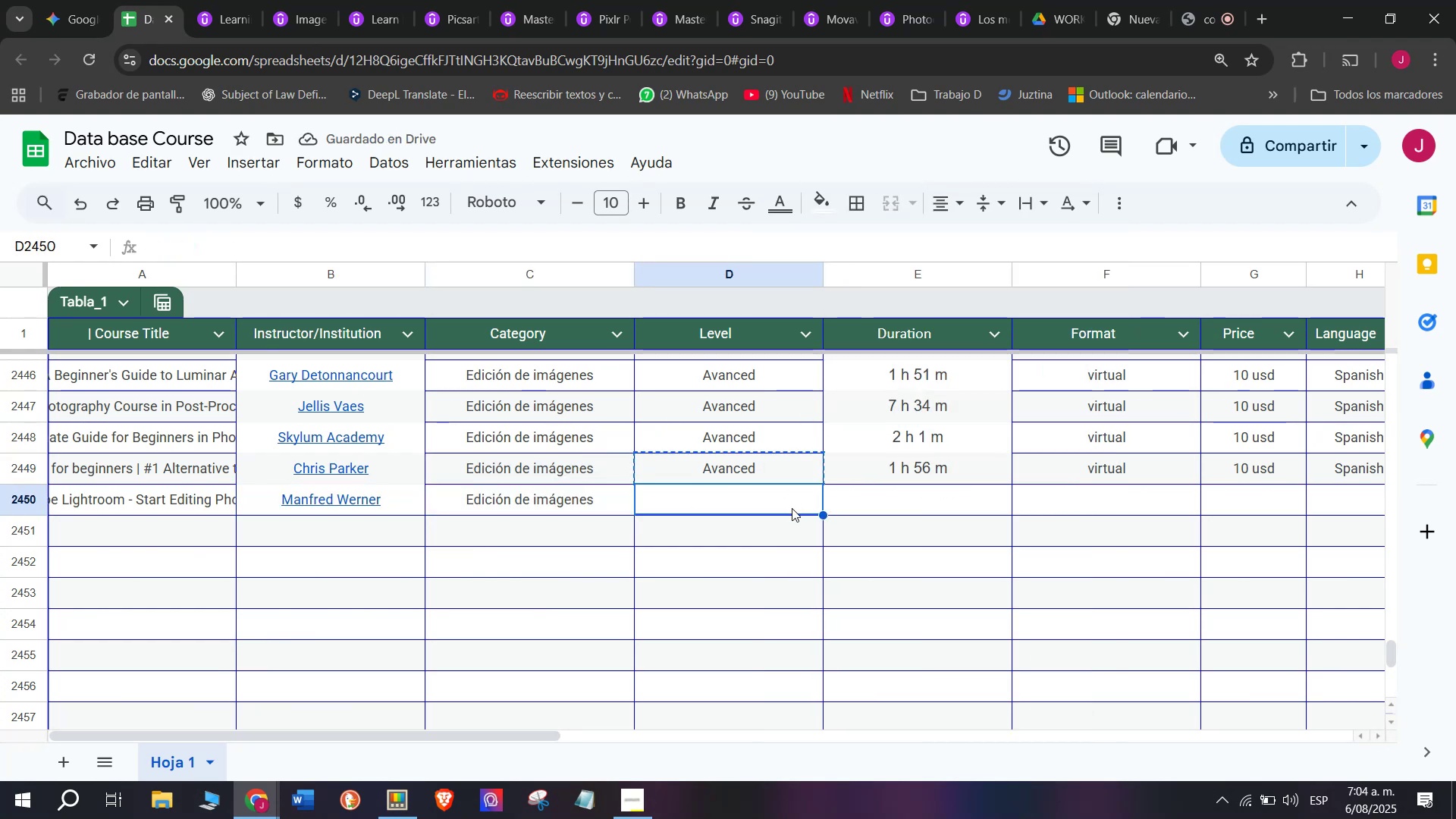 
right_click([792, 508])
 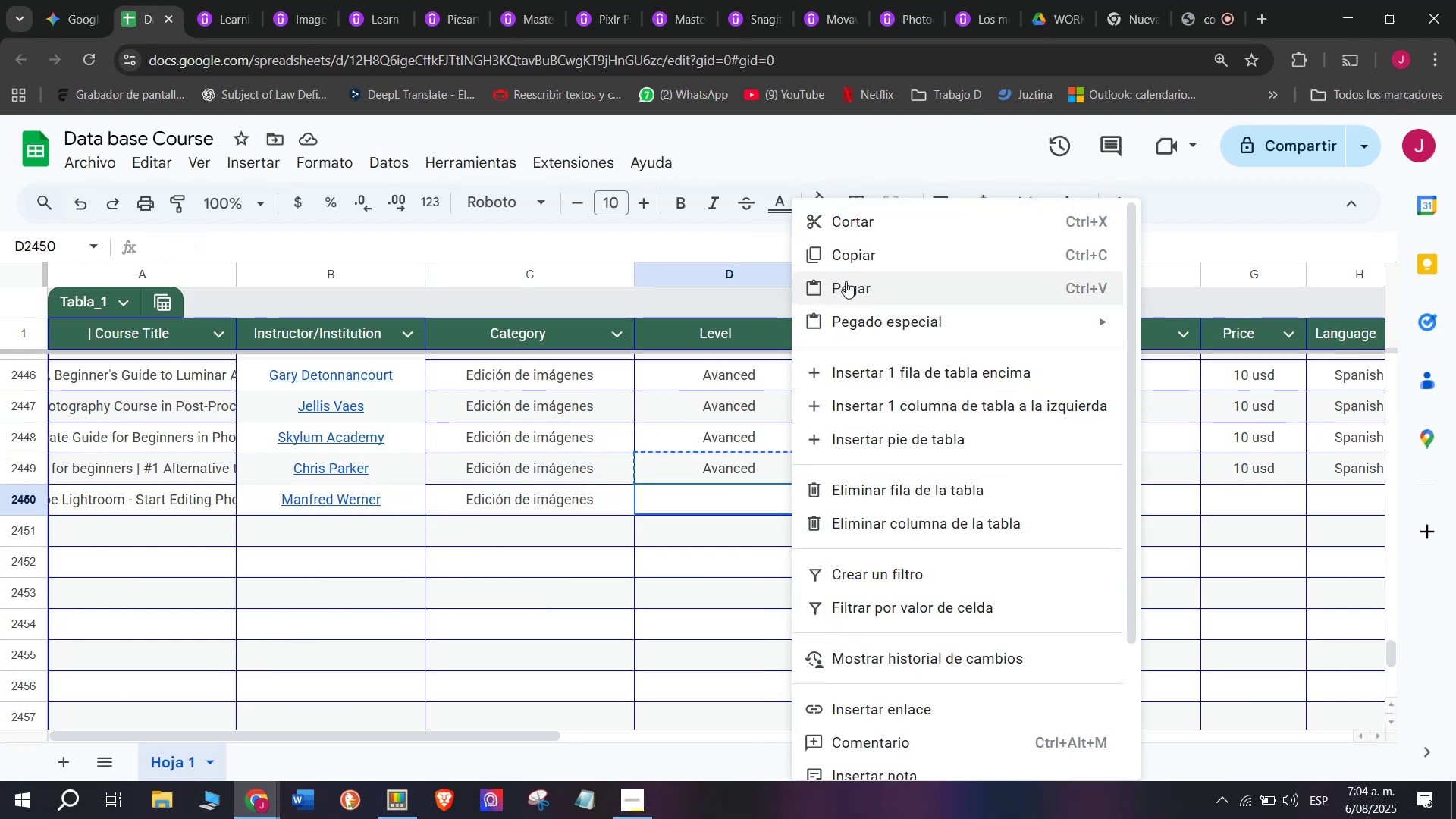 
left_click([846, 280])
 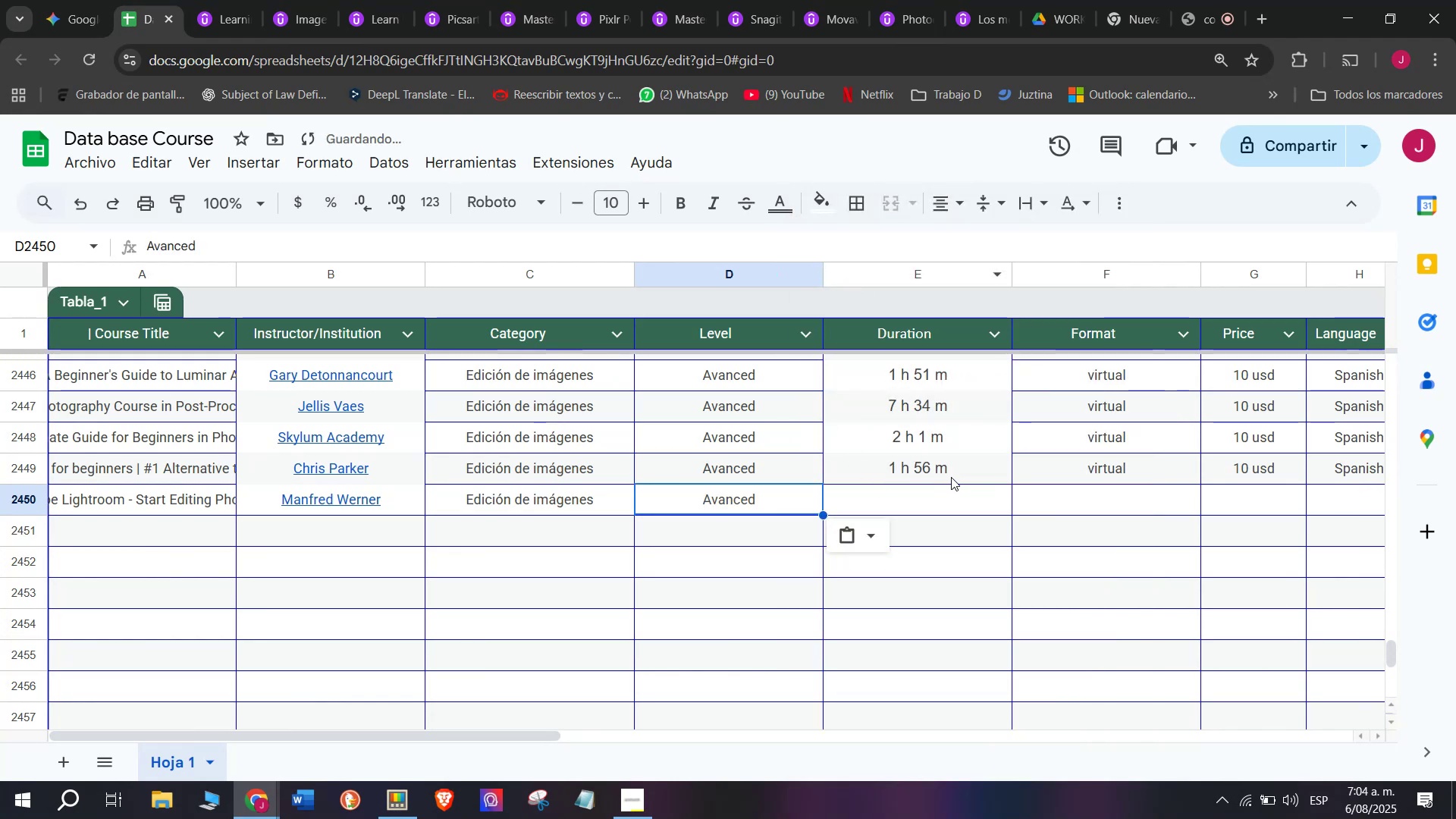 
left_click([951, 477])
 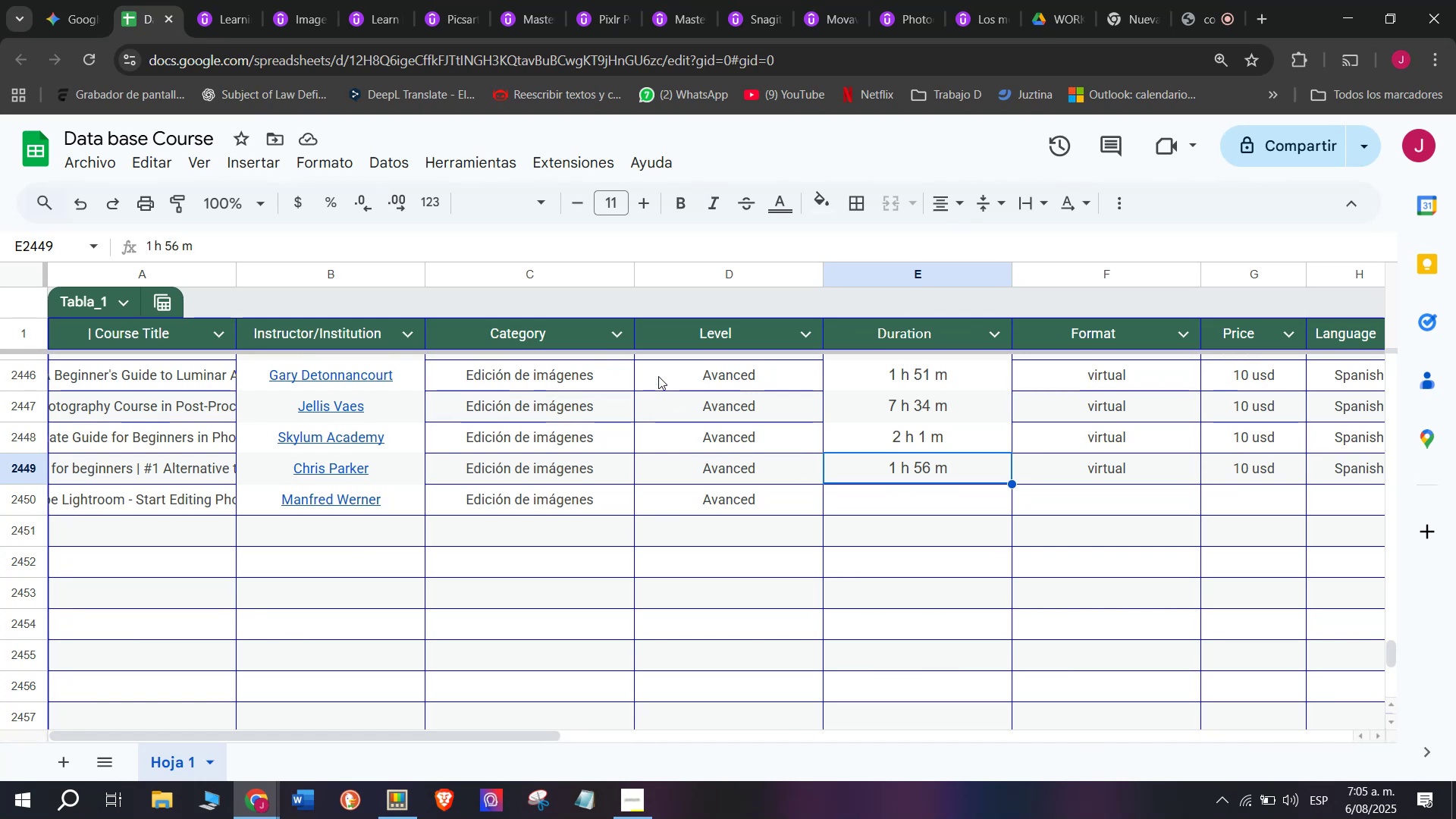 
wait(32.22)
 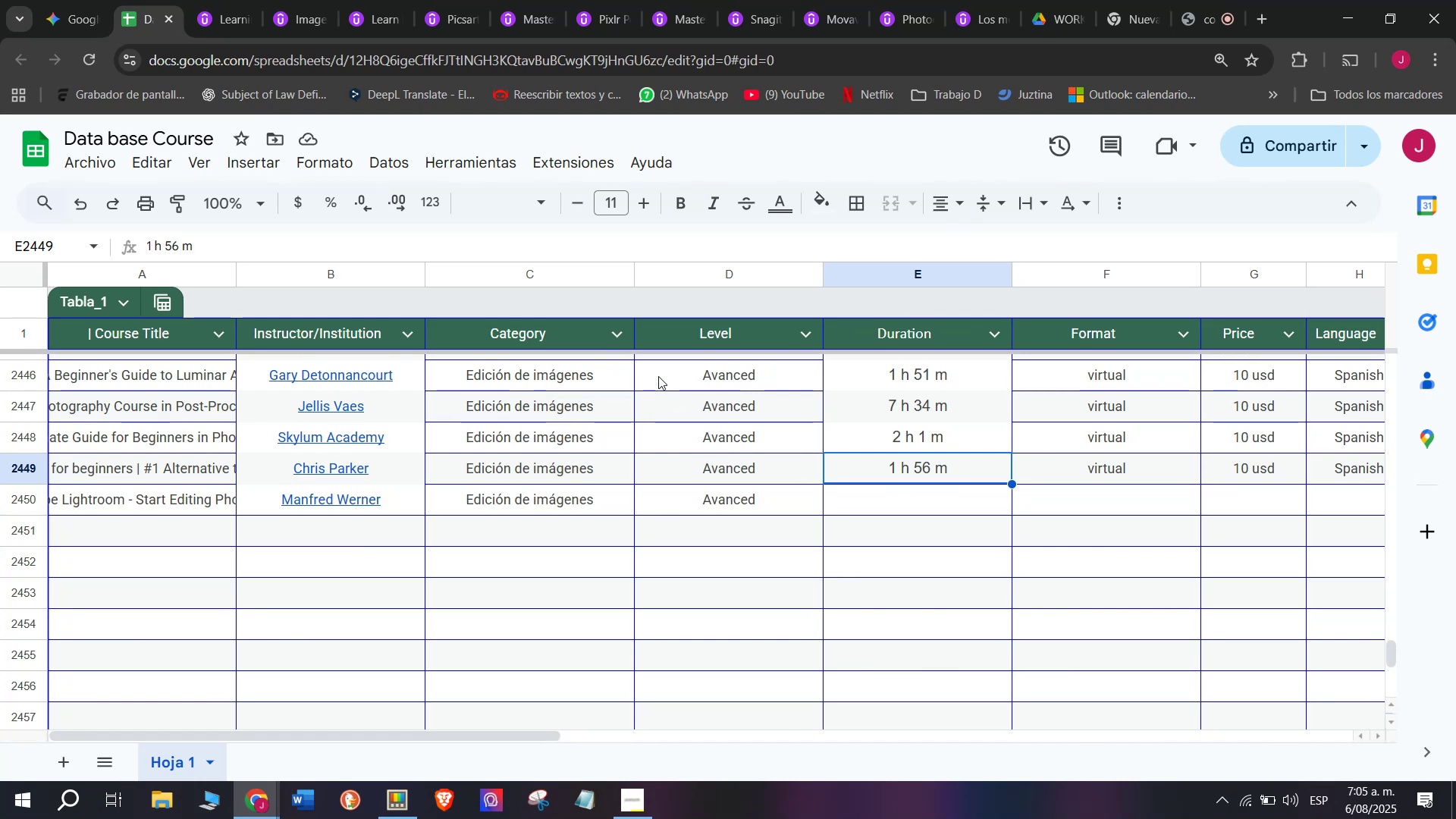 
left_click([243, 0])
 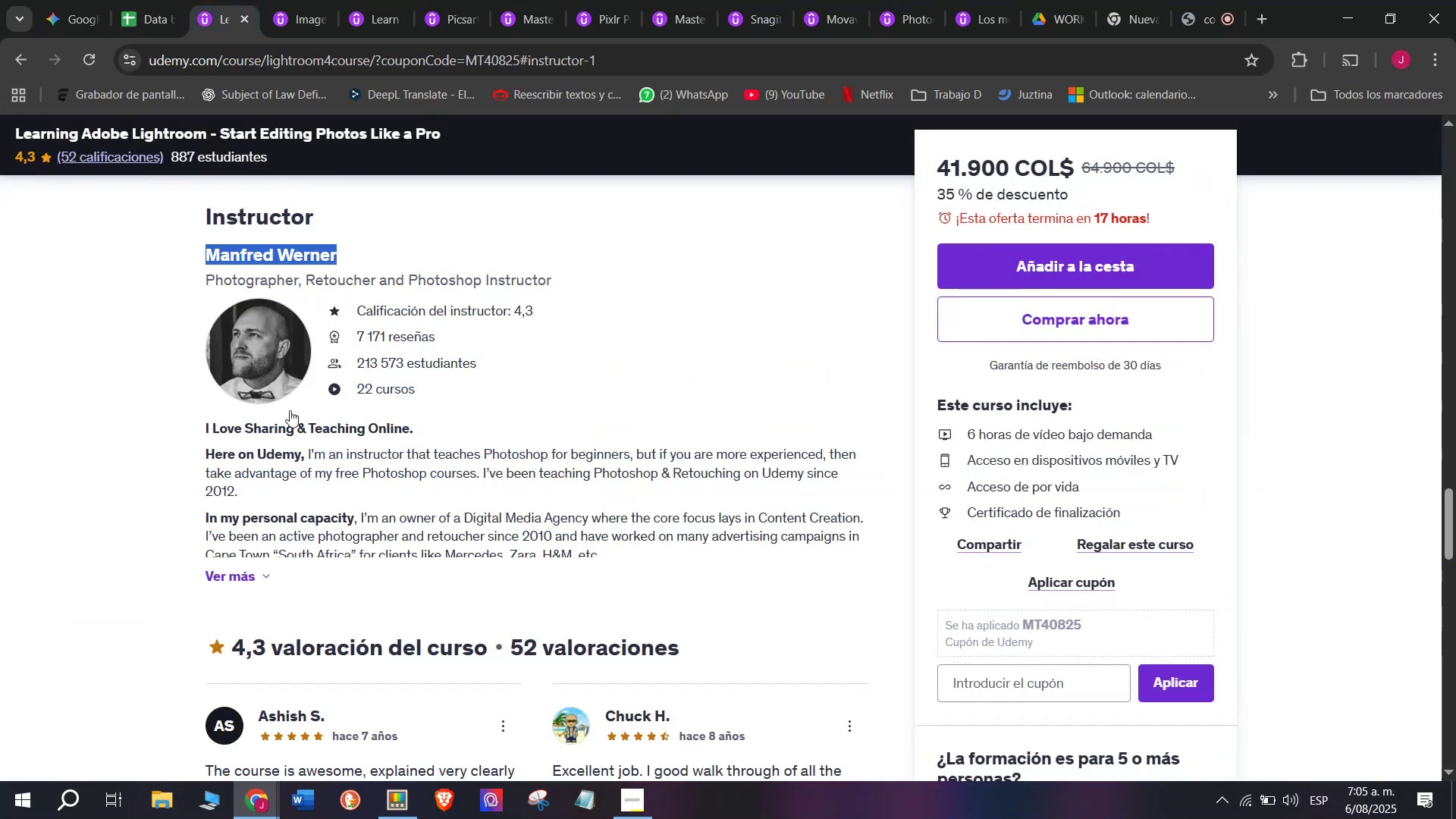 
scroll: coordinate [290, 493], scroll_direction: up, amount: 10.0
 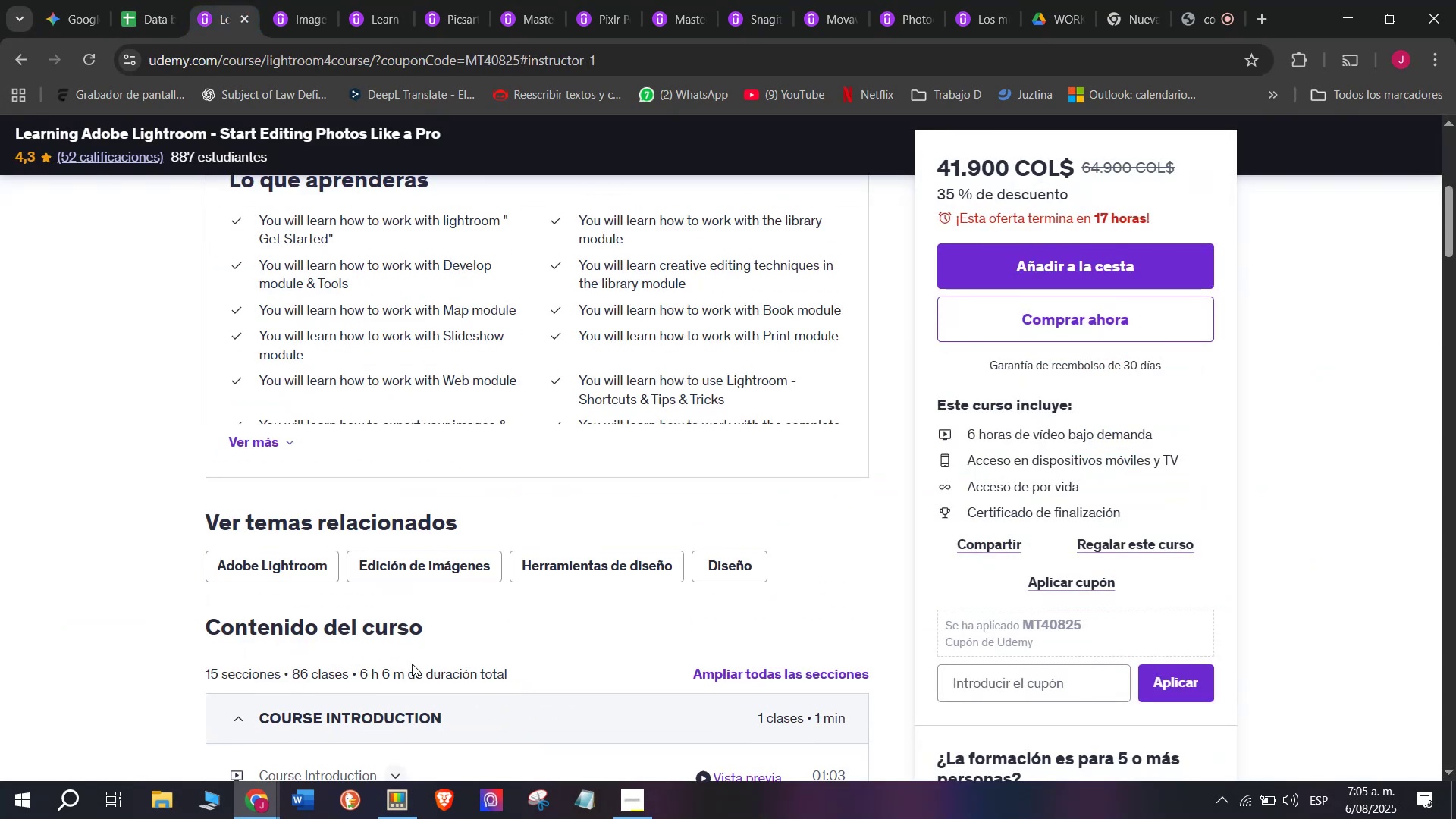 
left_click_drag(start_coordinate=[399, 676], to_coordinate=[359, 680])
 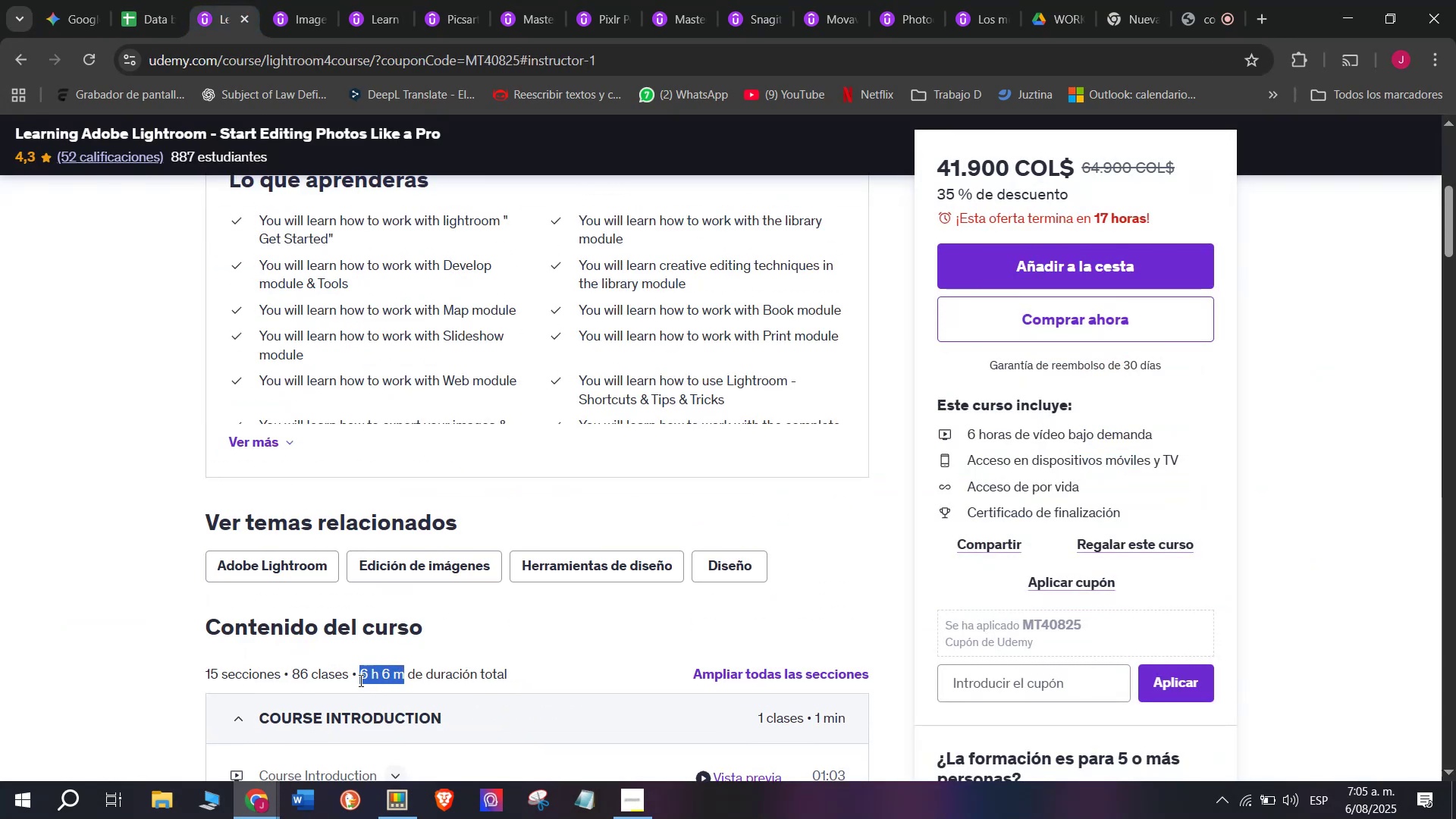 
right_click([360, 680])
 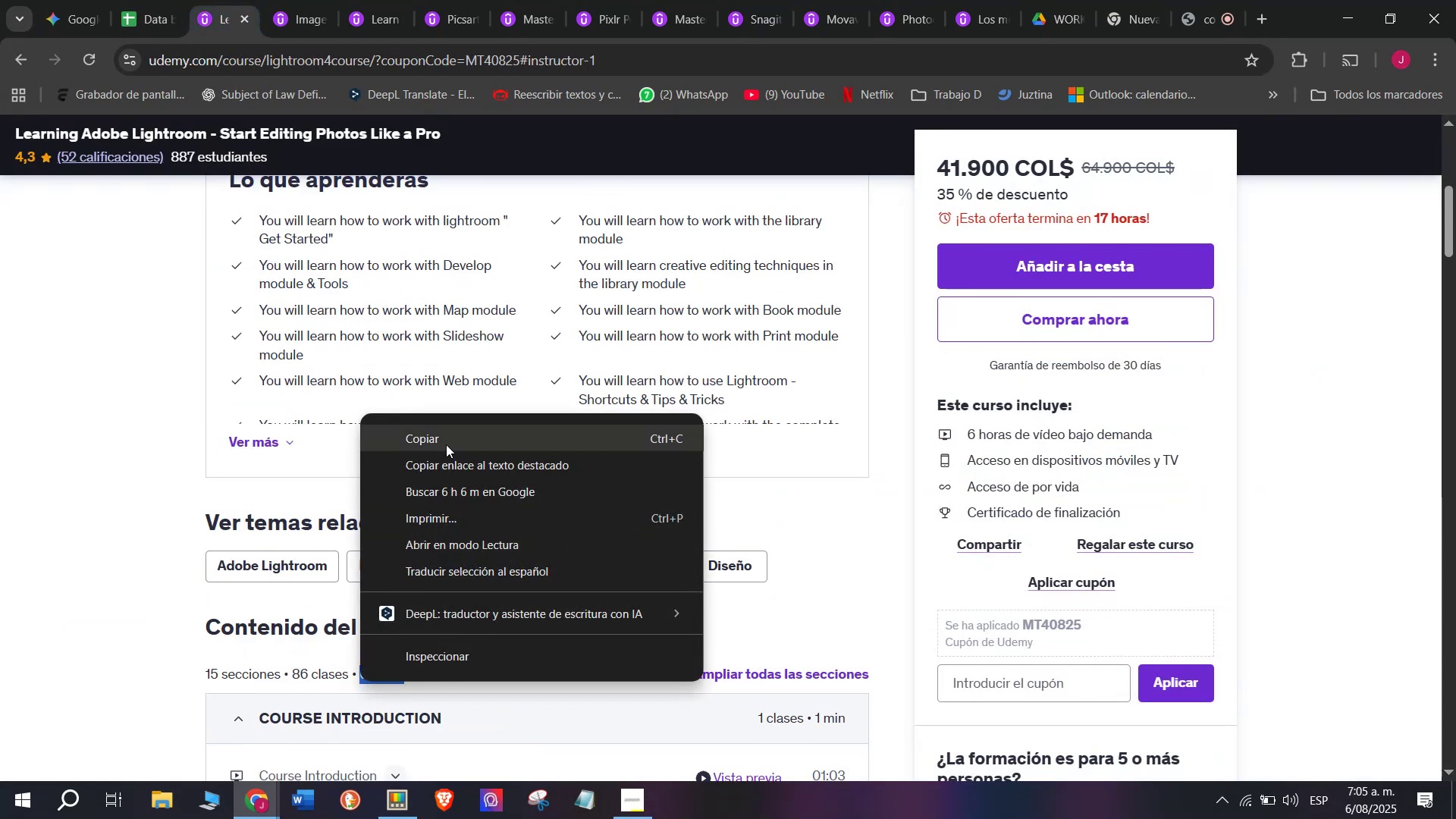 
left_click([446, 444])
 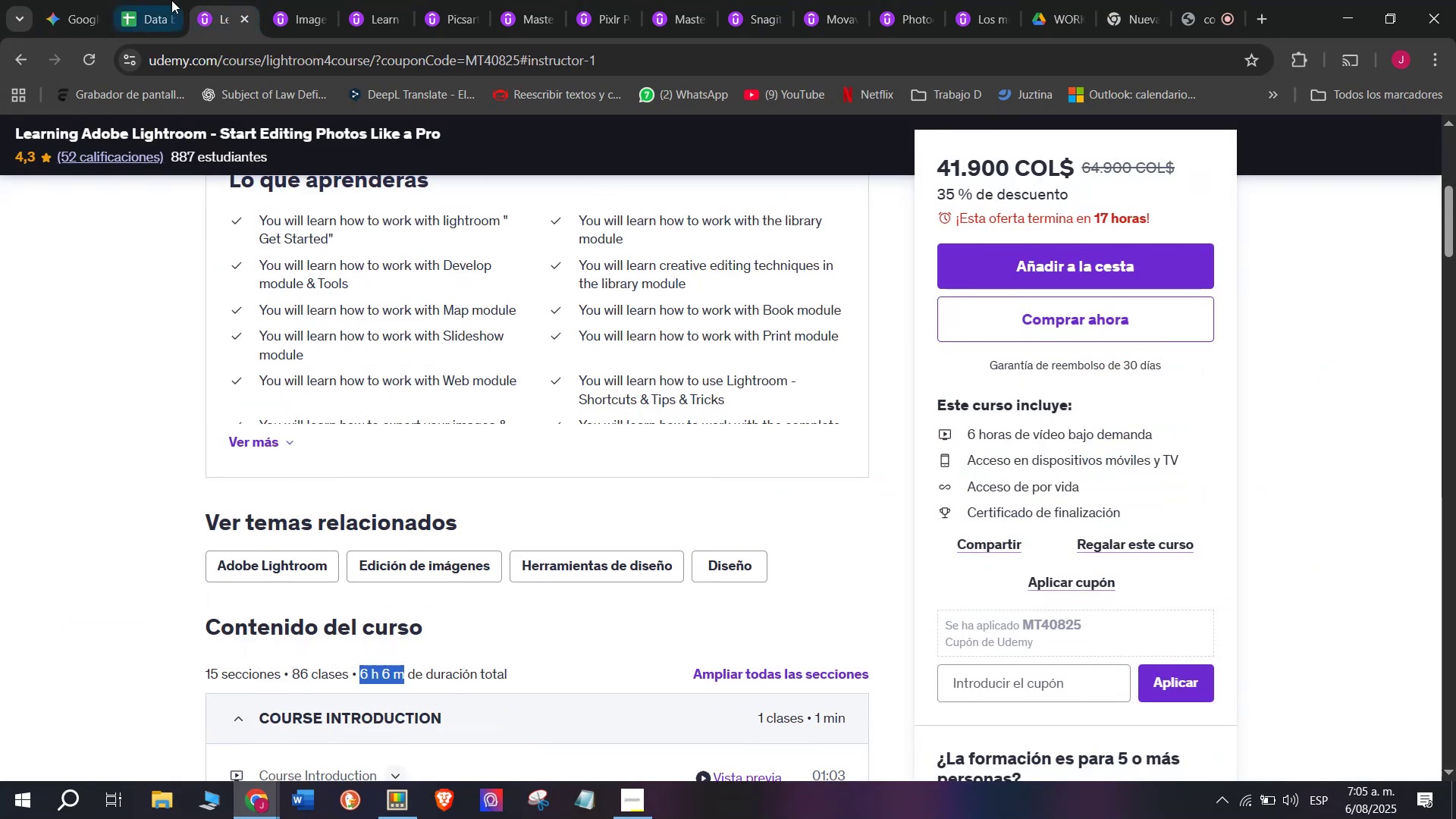 
left_click([156, 0])
 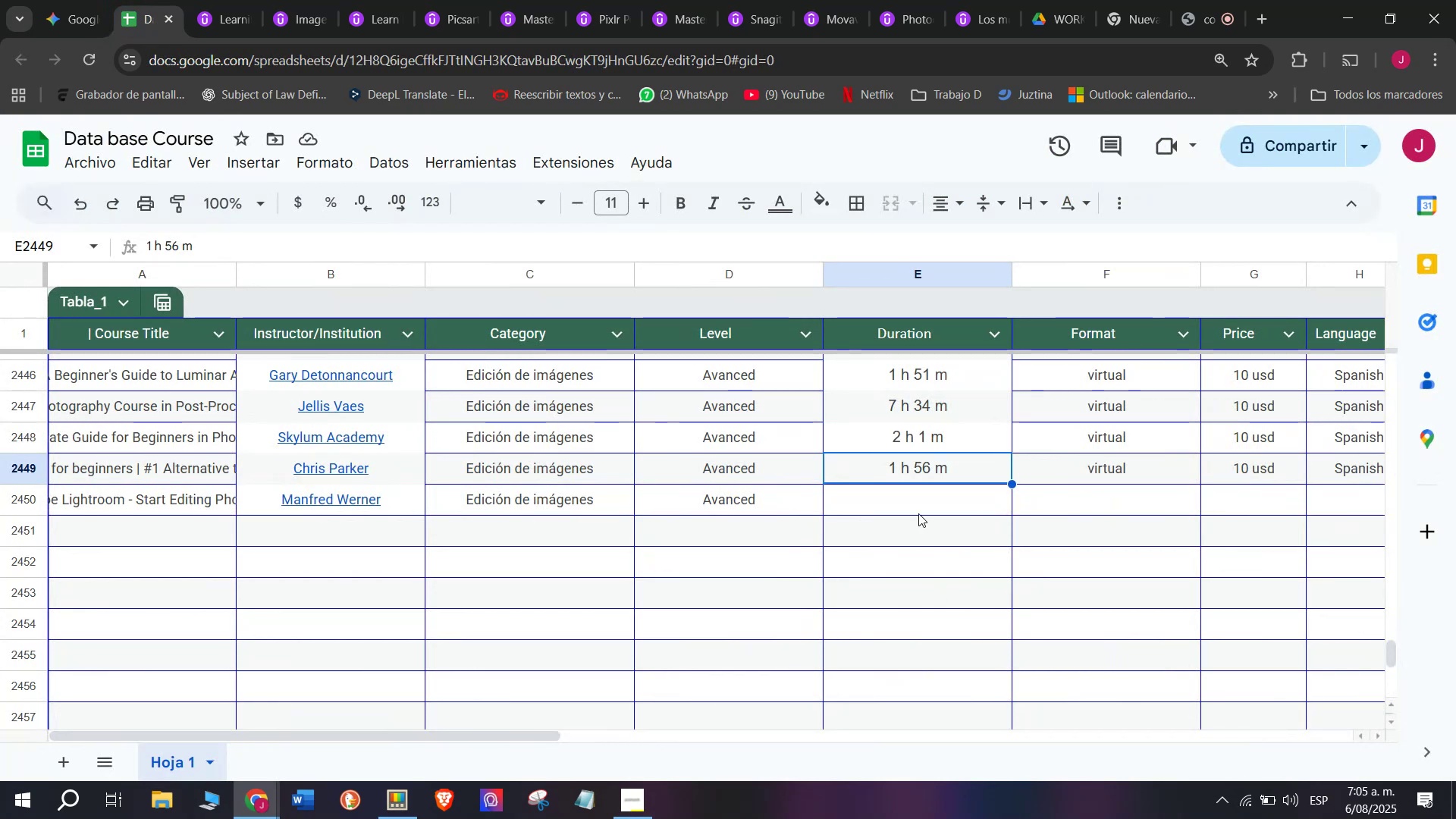 
left_click([917, 498])
 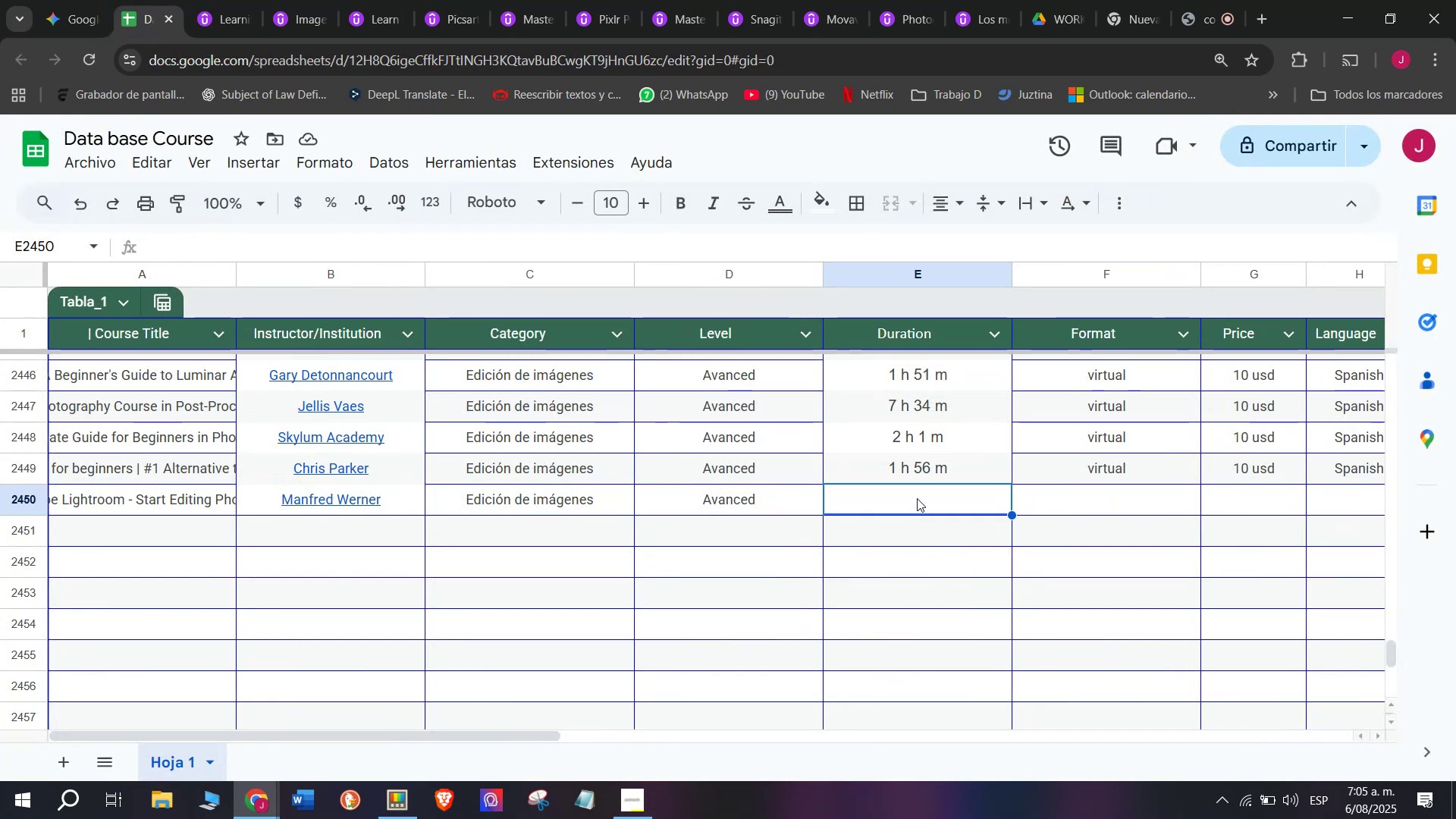 
right_click([917, 498])
 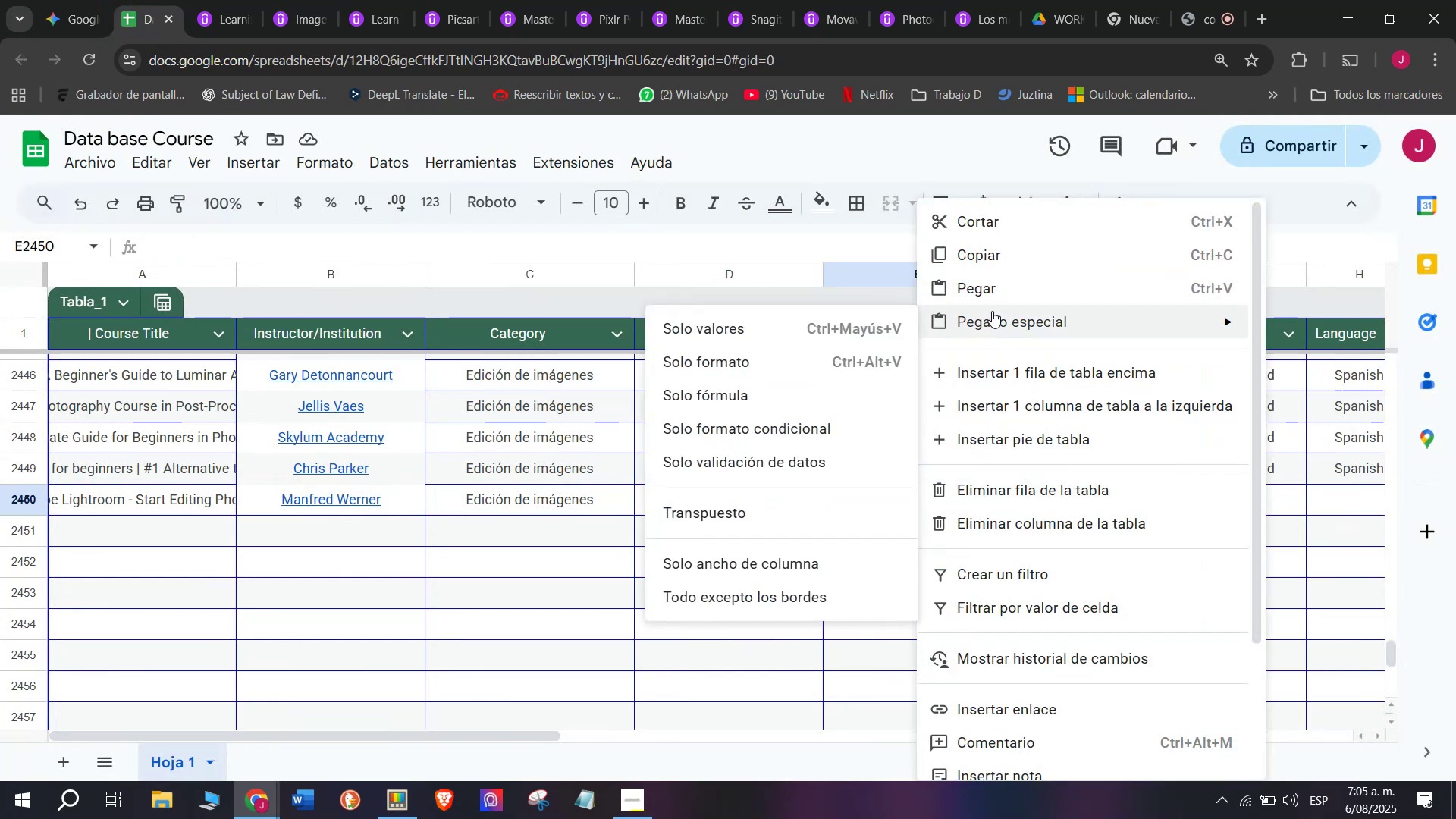 
left_click([993, 297])
 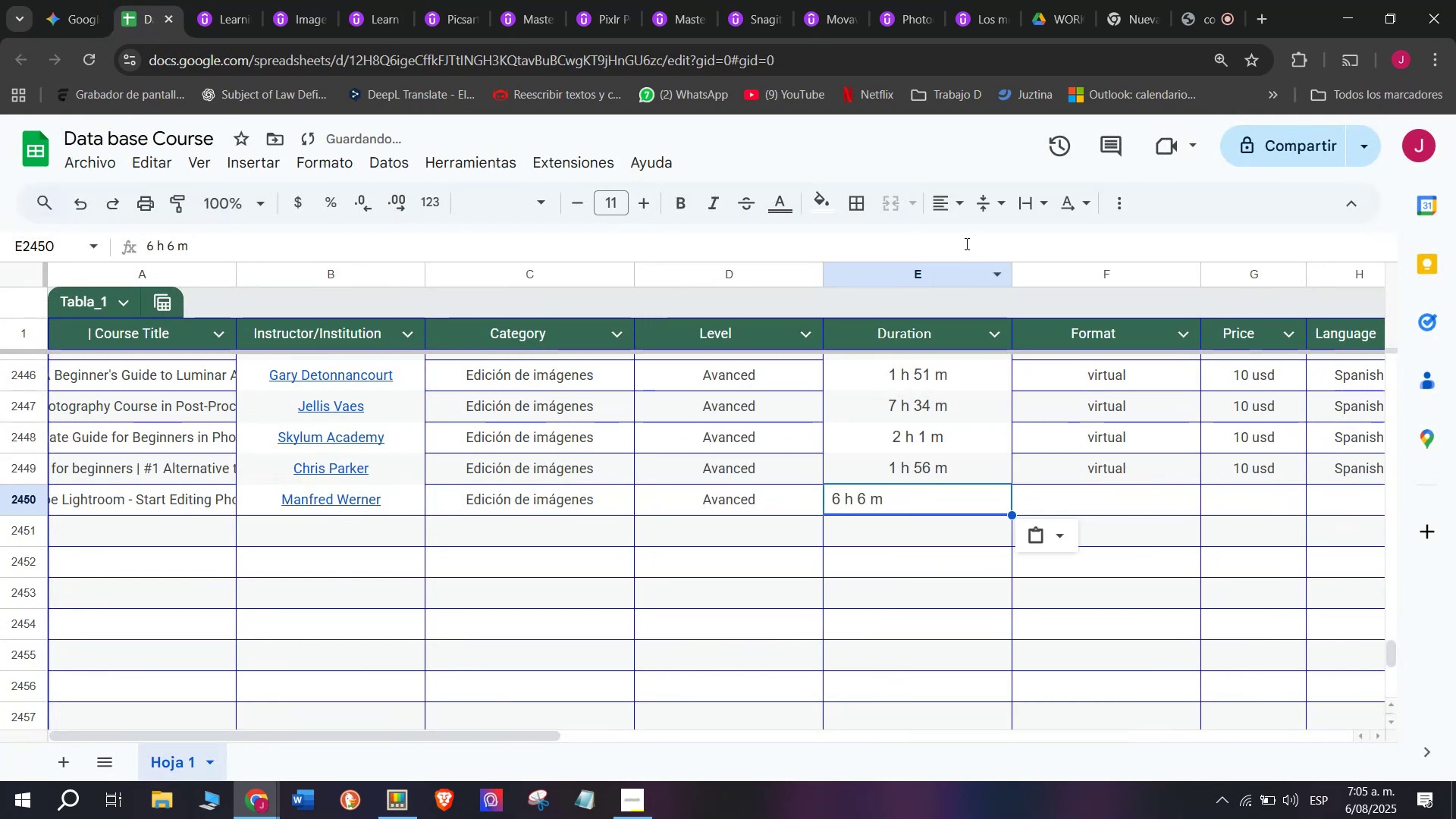 
left_click([946, 210])
 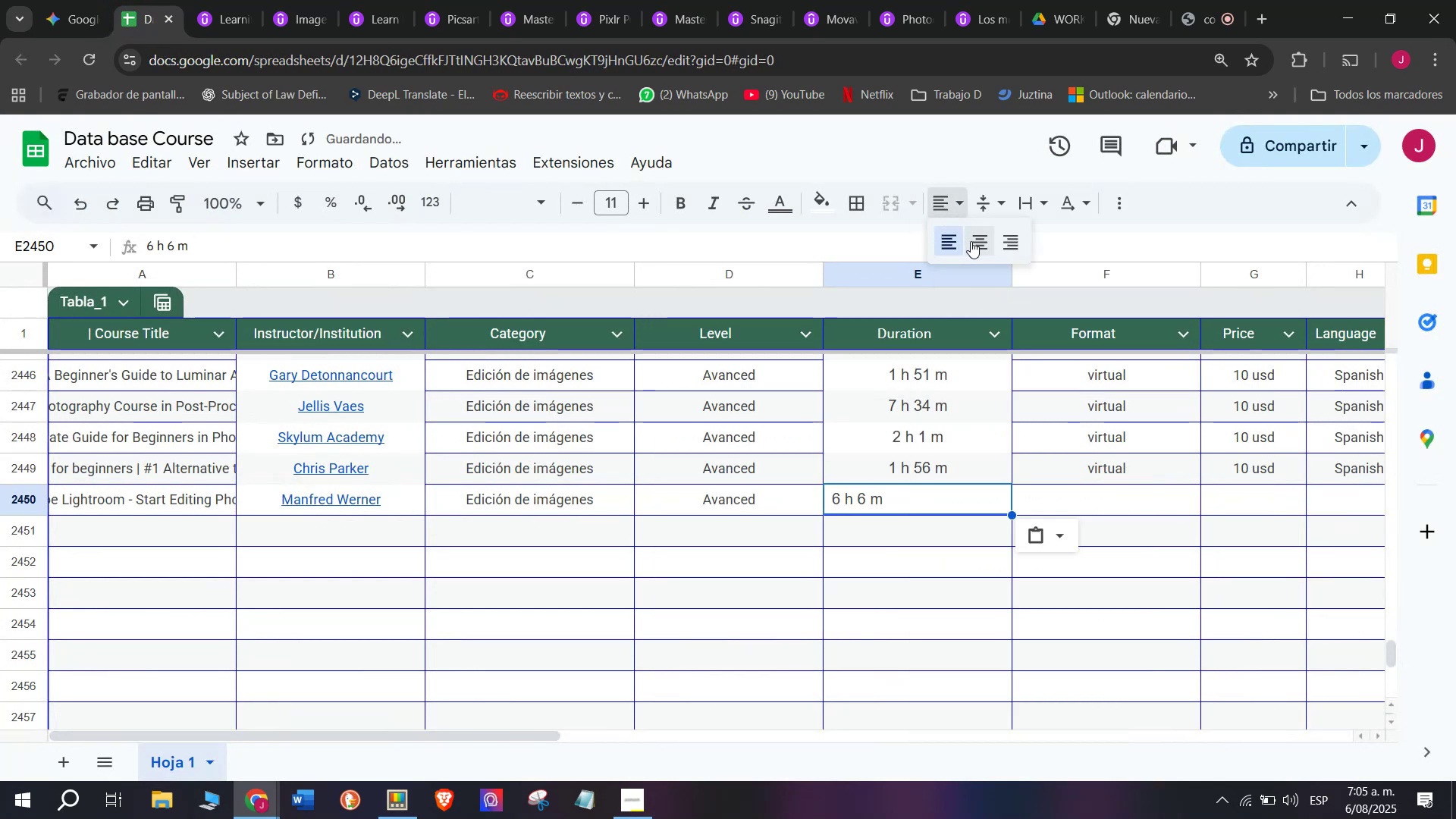 
left_click([971, 241])
 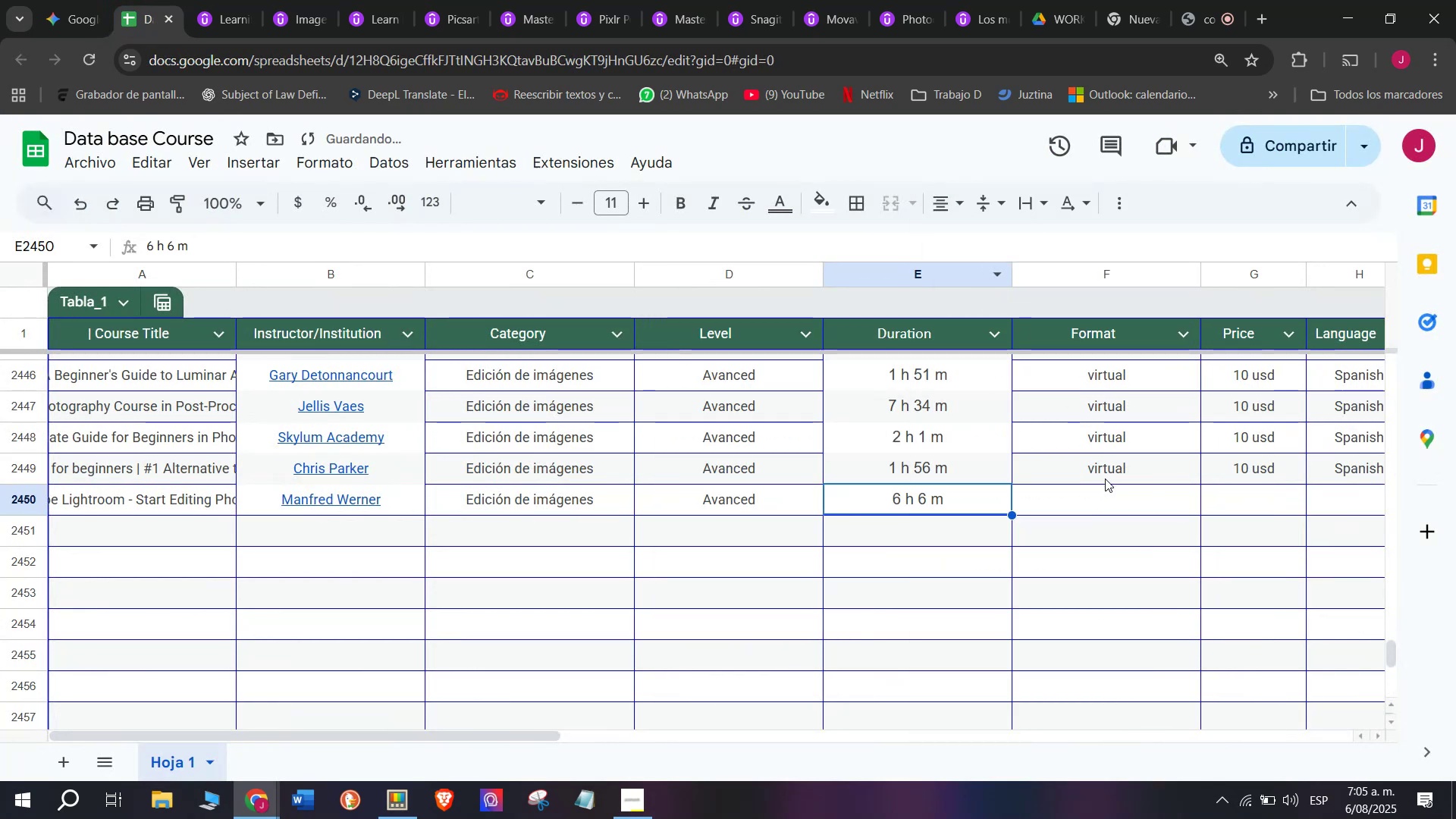 
left_click([1106, 481])
 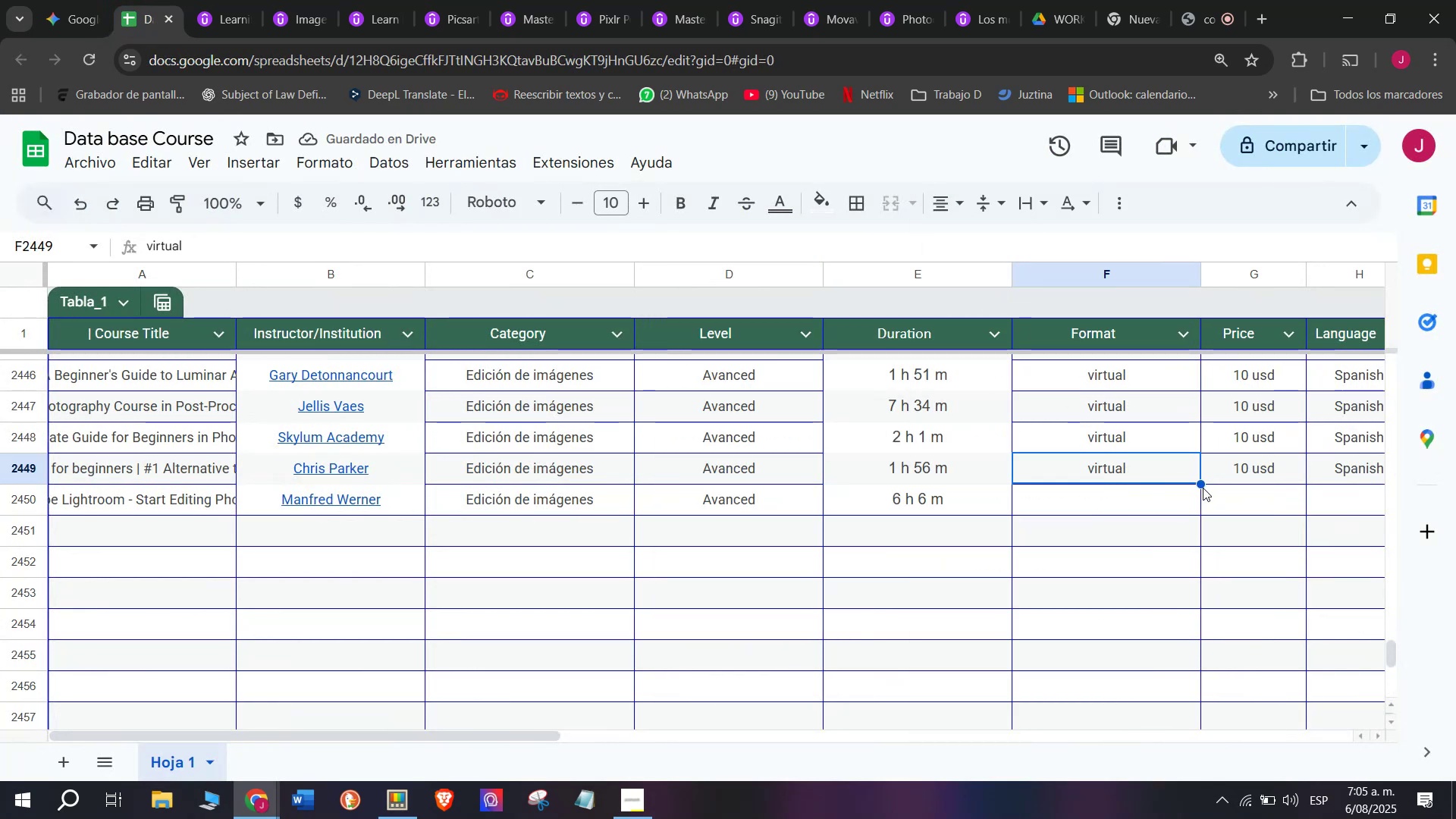 
left_click_drag(start_coordinate=[1199, 478], to_coordinate=[1203, 507])
 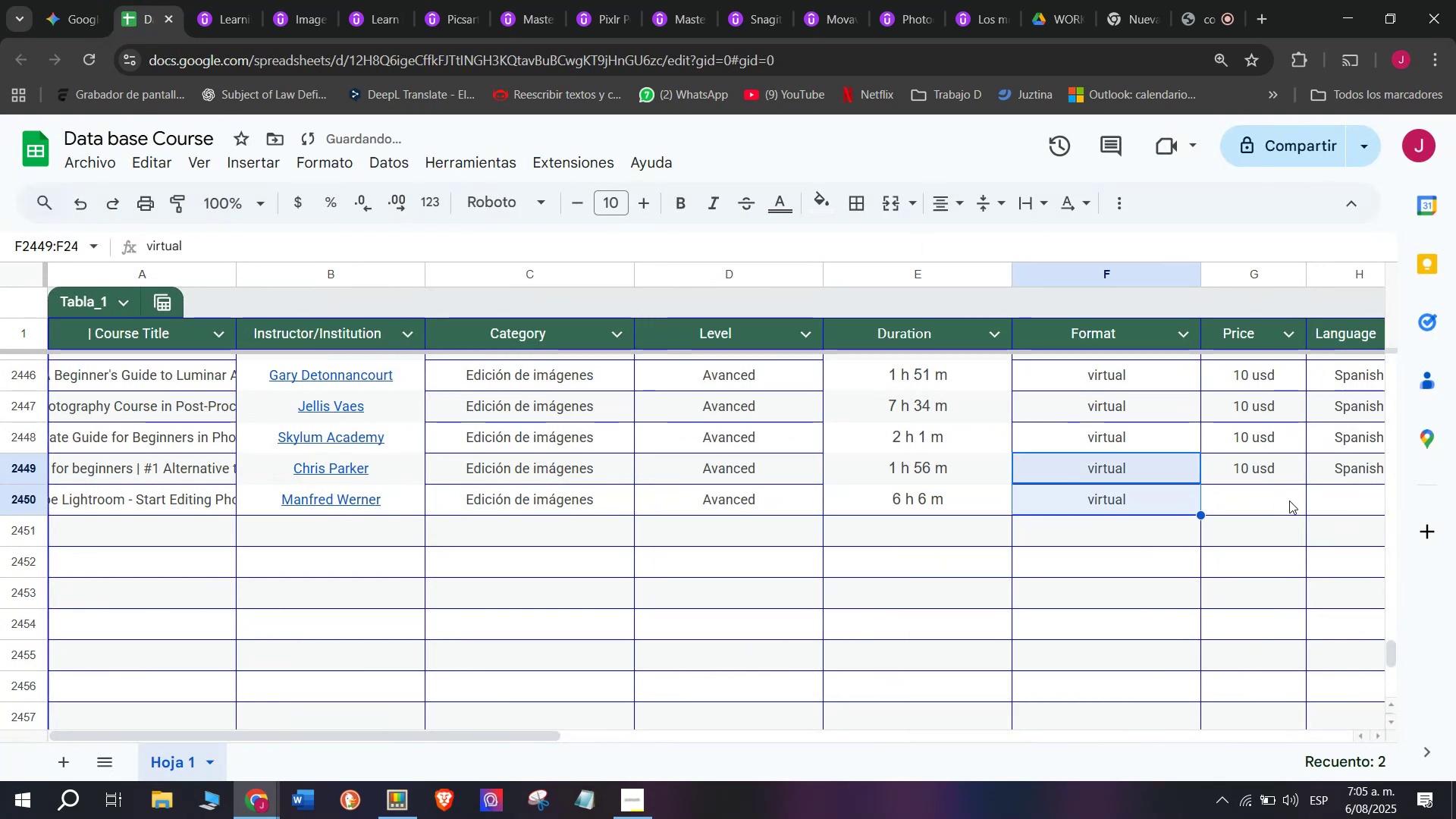 
left_click([1289, 500])
 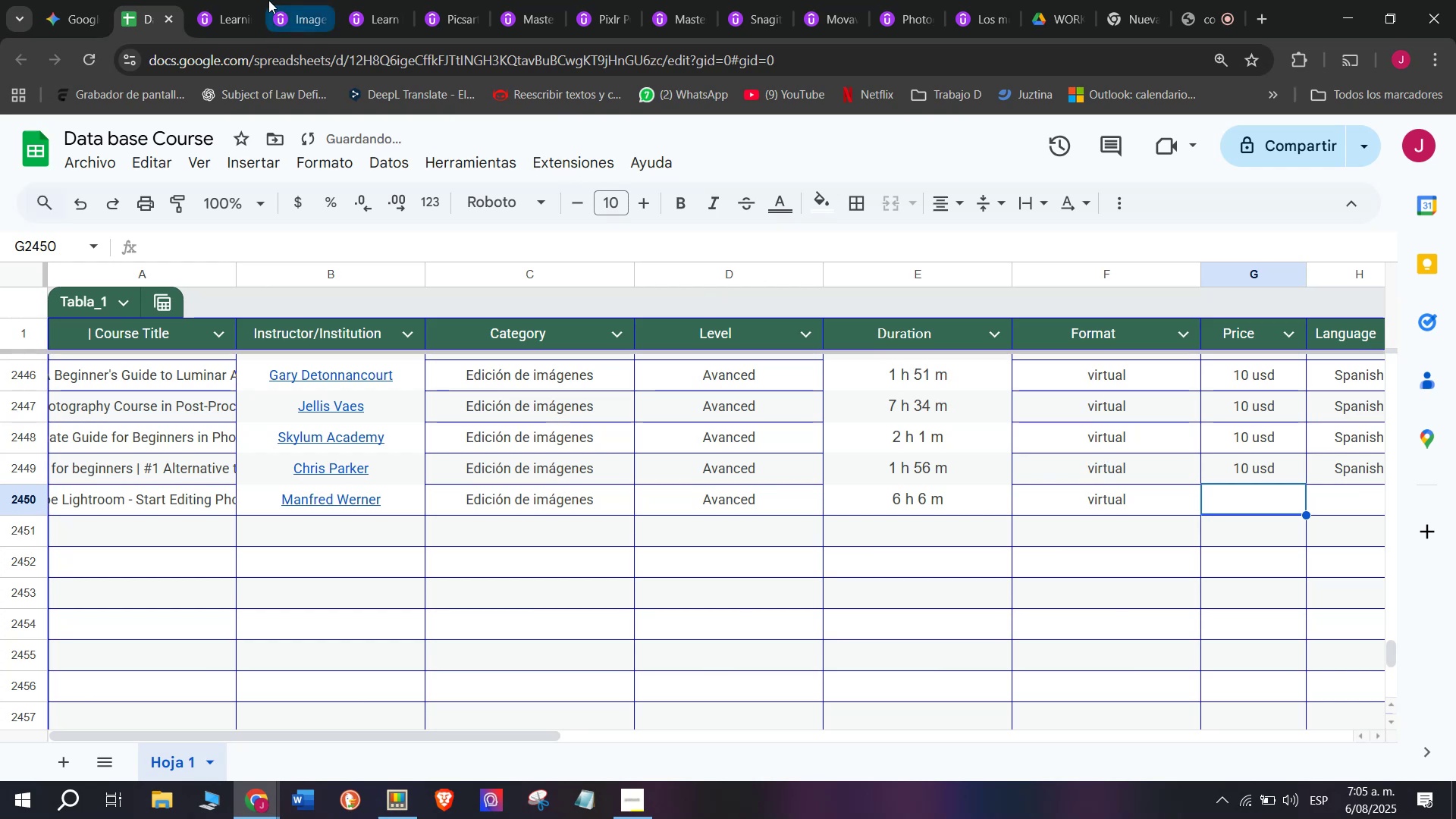 
left_click([243, 0])
 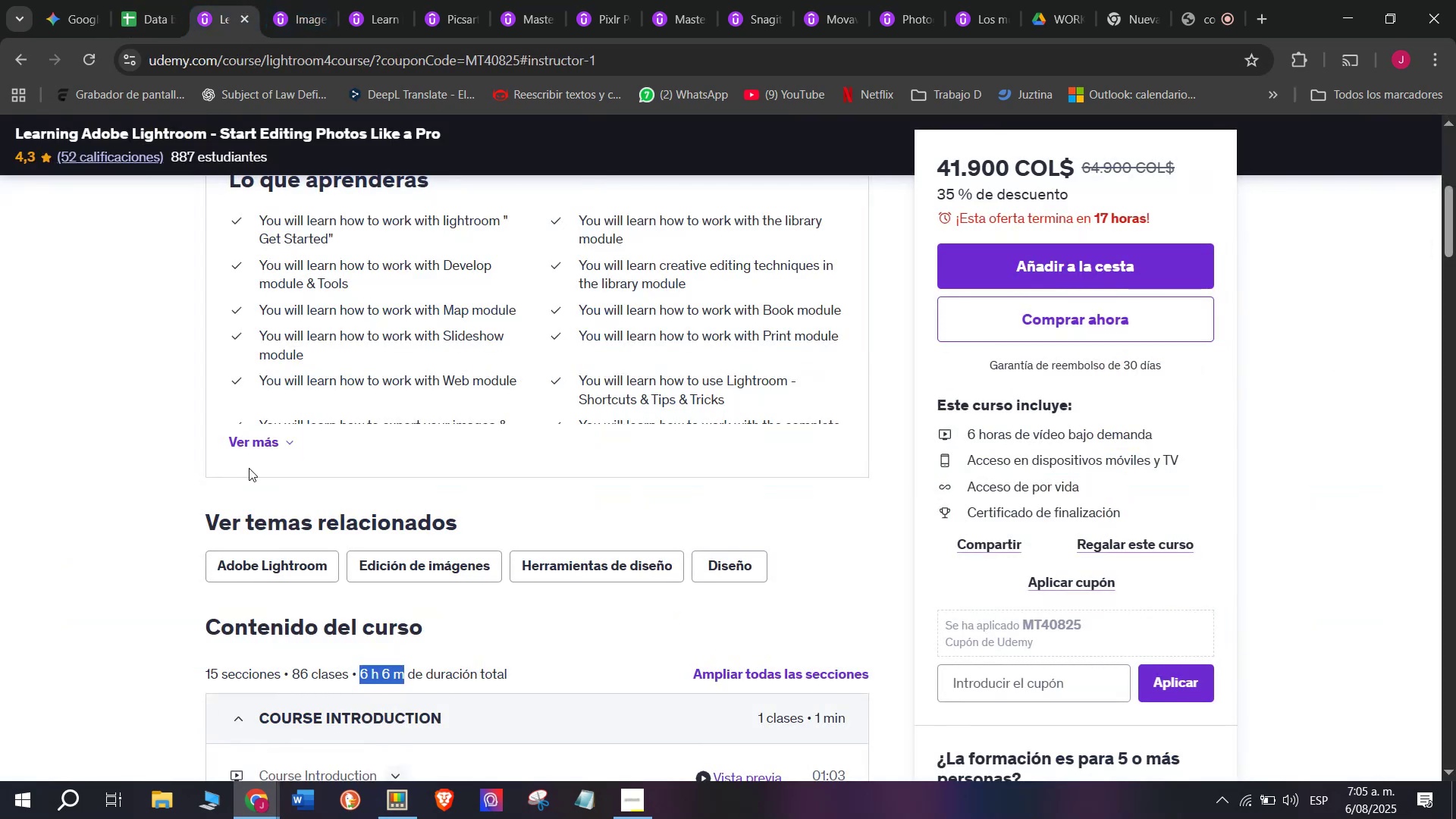 
scroll: coordinate [249, 425], scroll_direction: up, amount: 3.0
 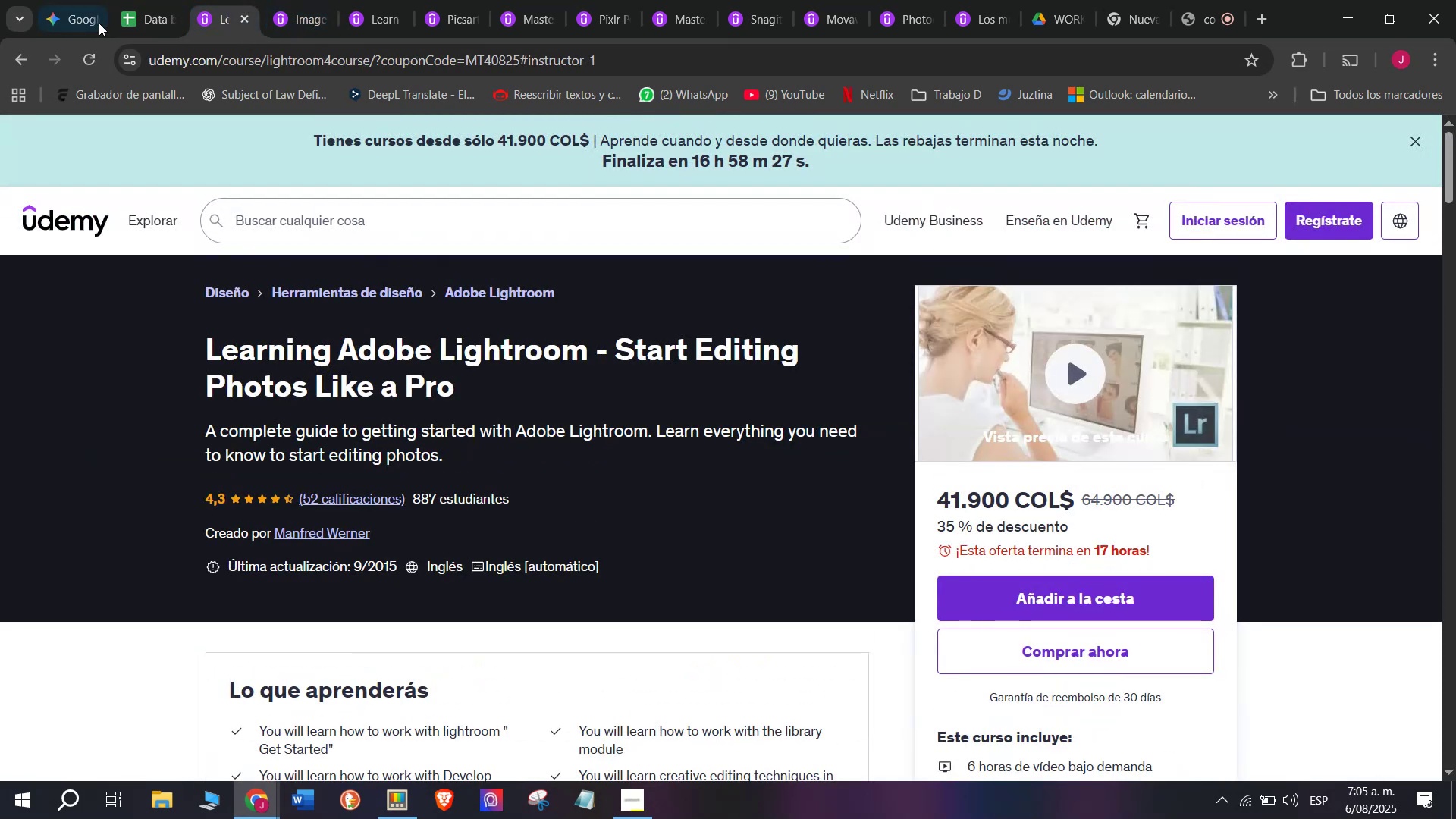 
left_click([126, 0])
 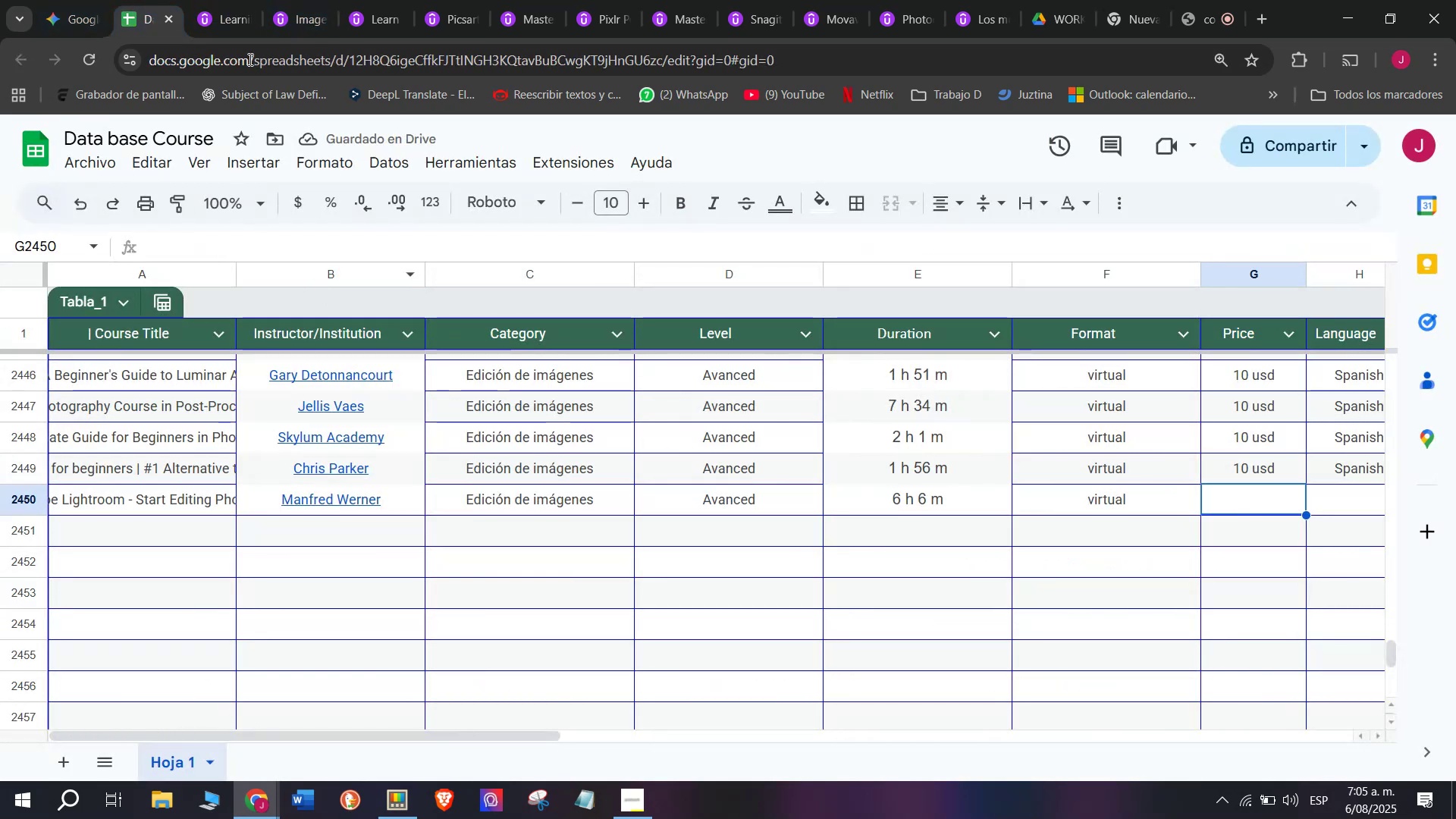 
left_click([198, 0])
 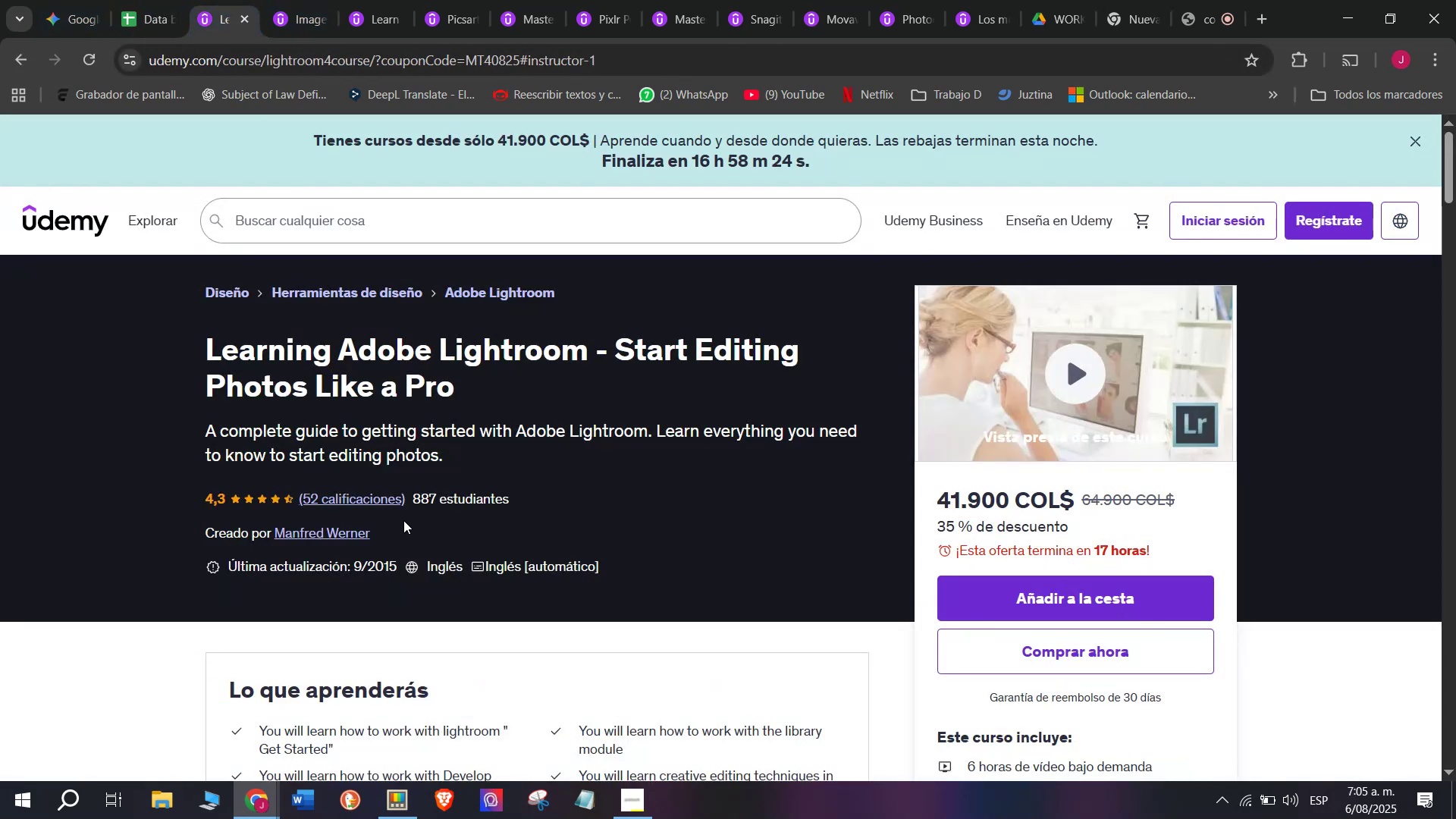 
scroll: coordinate [403, 520], scroll_direction: none, amount: 0.0
 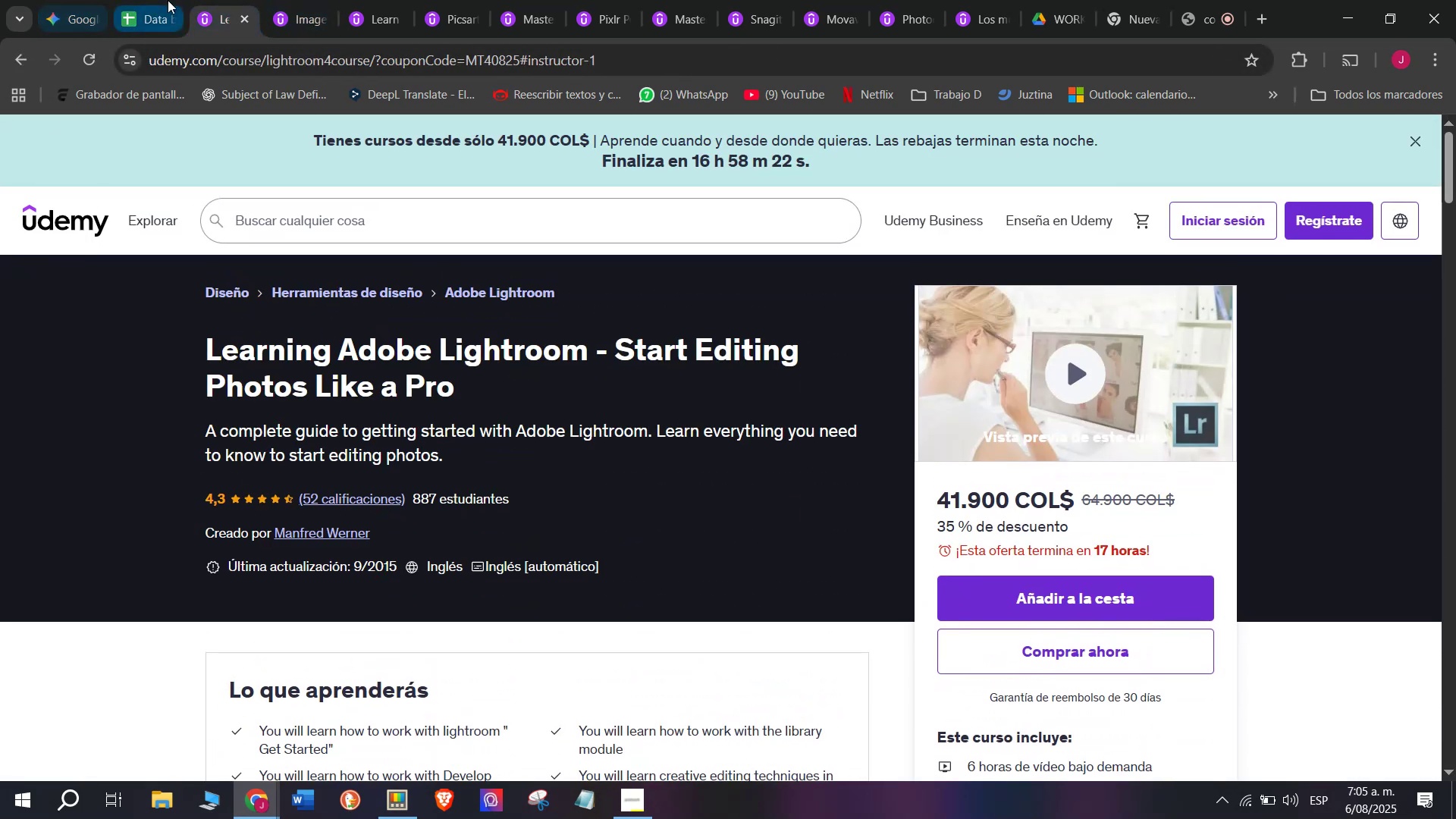 
left_click([152, 0])
 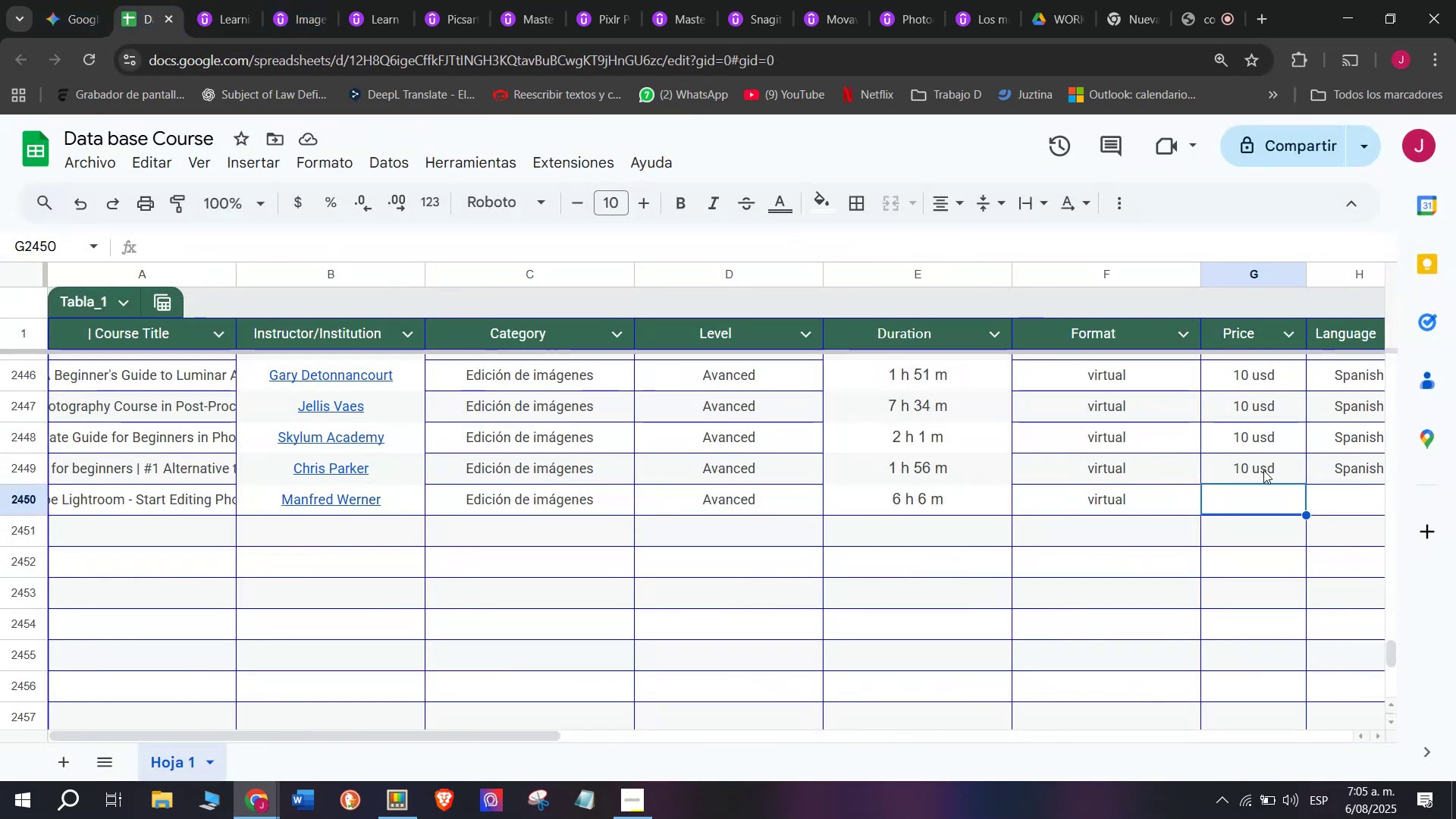 
left_click([1265, 460])
 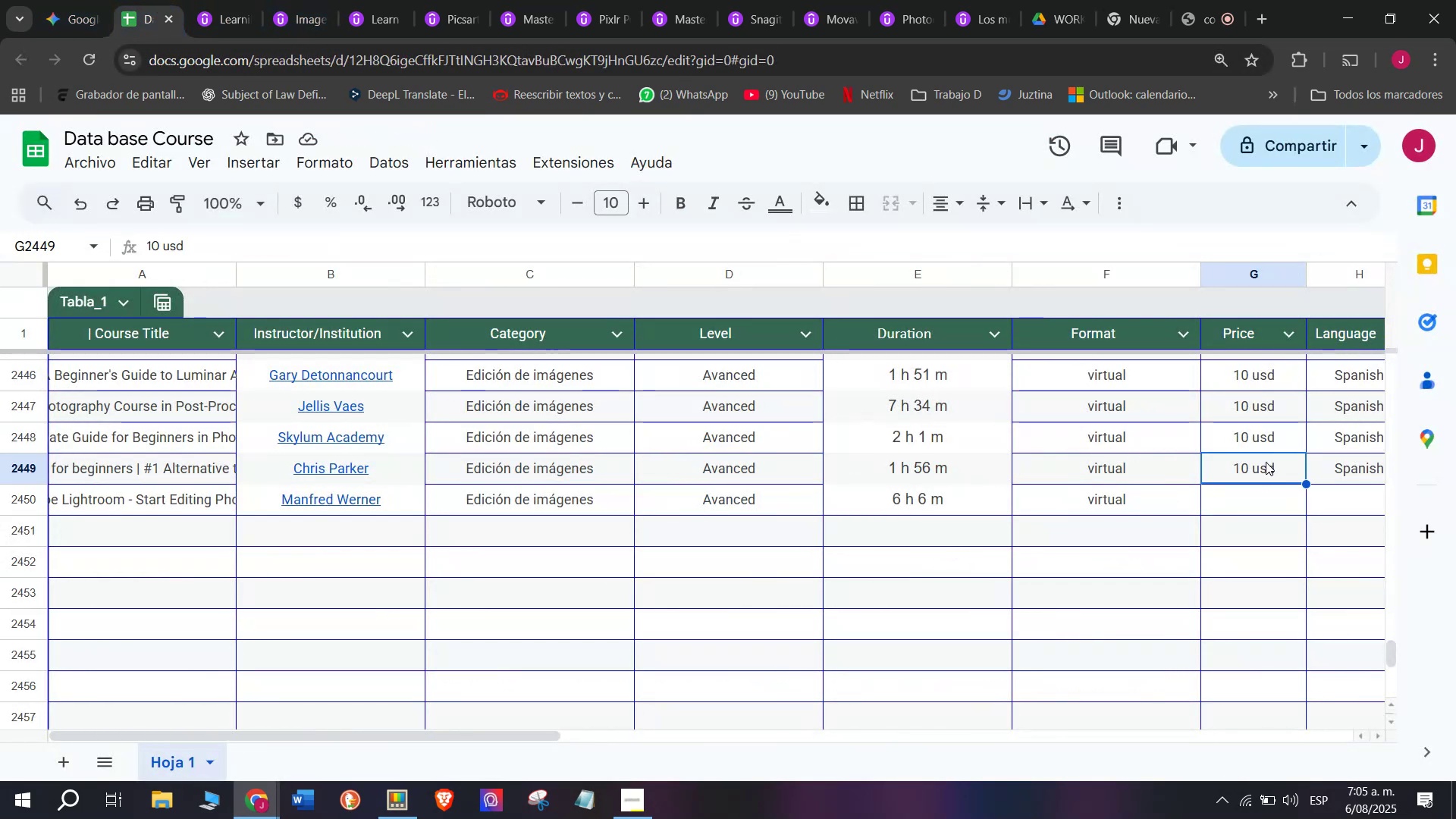 
right_click([1266, 462])
 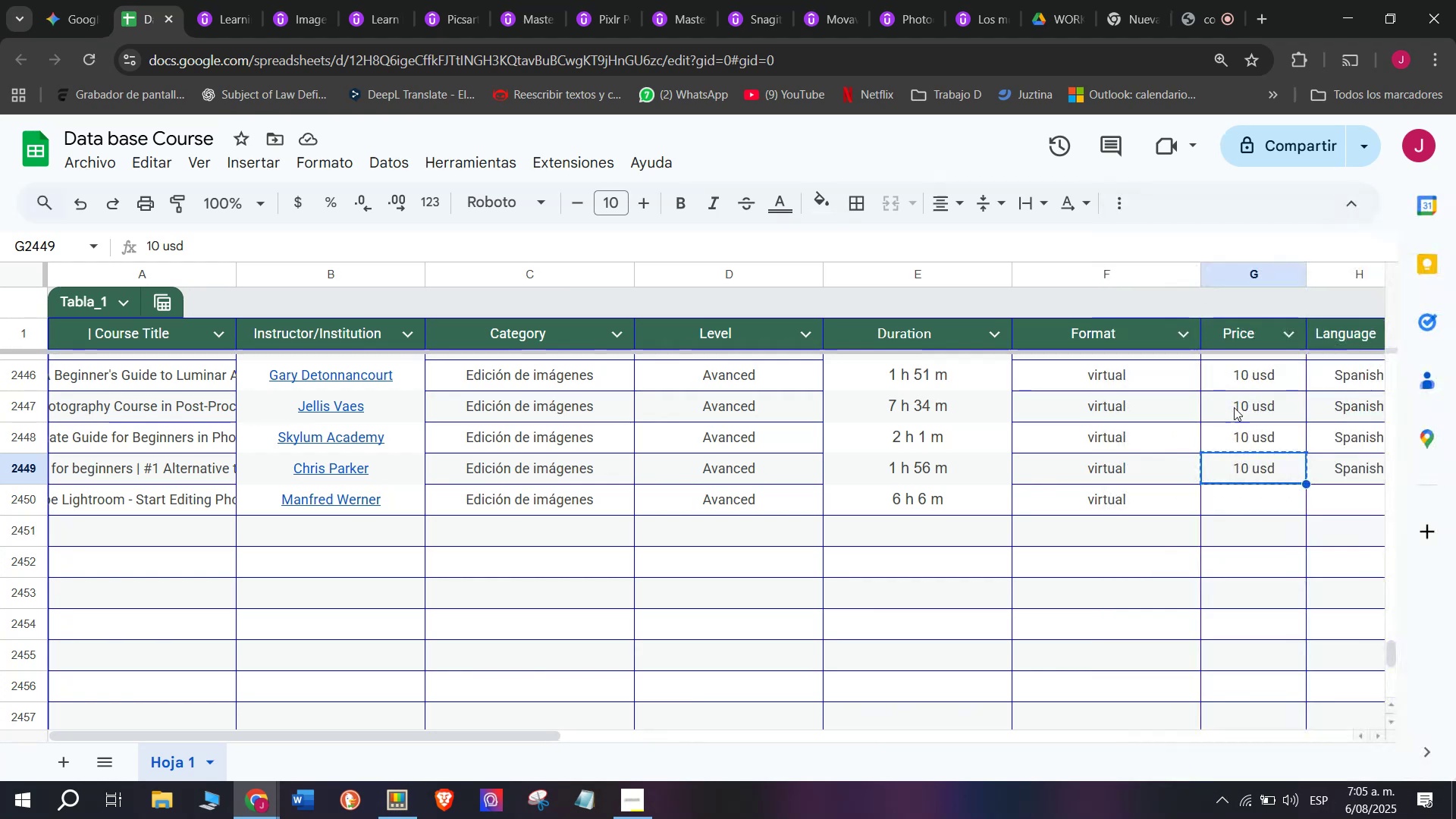 
left_click([1273, 514])
 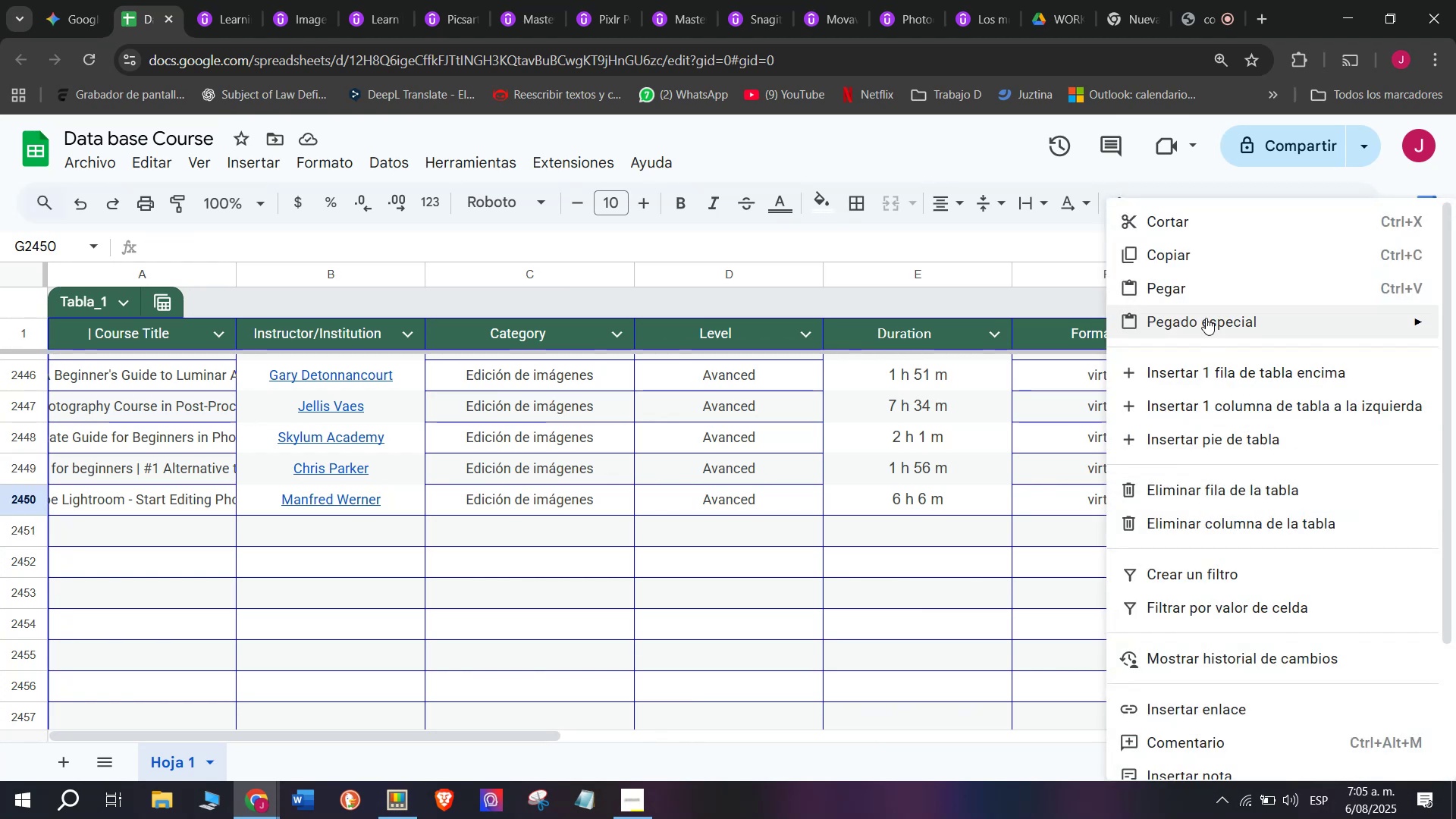 
left_click([1193, 265])
 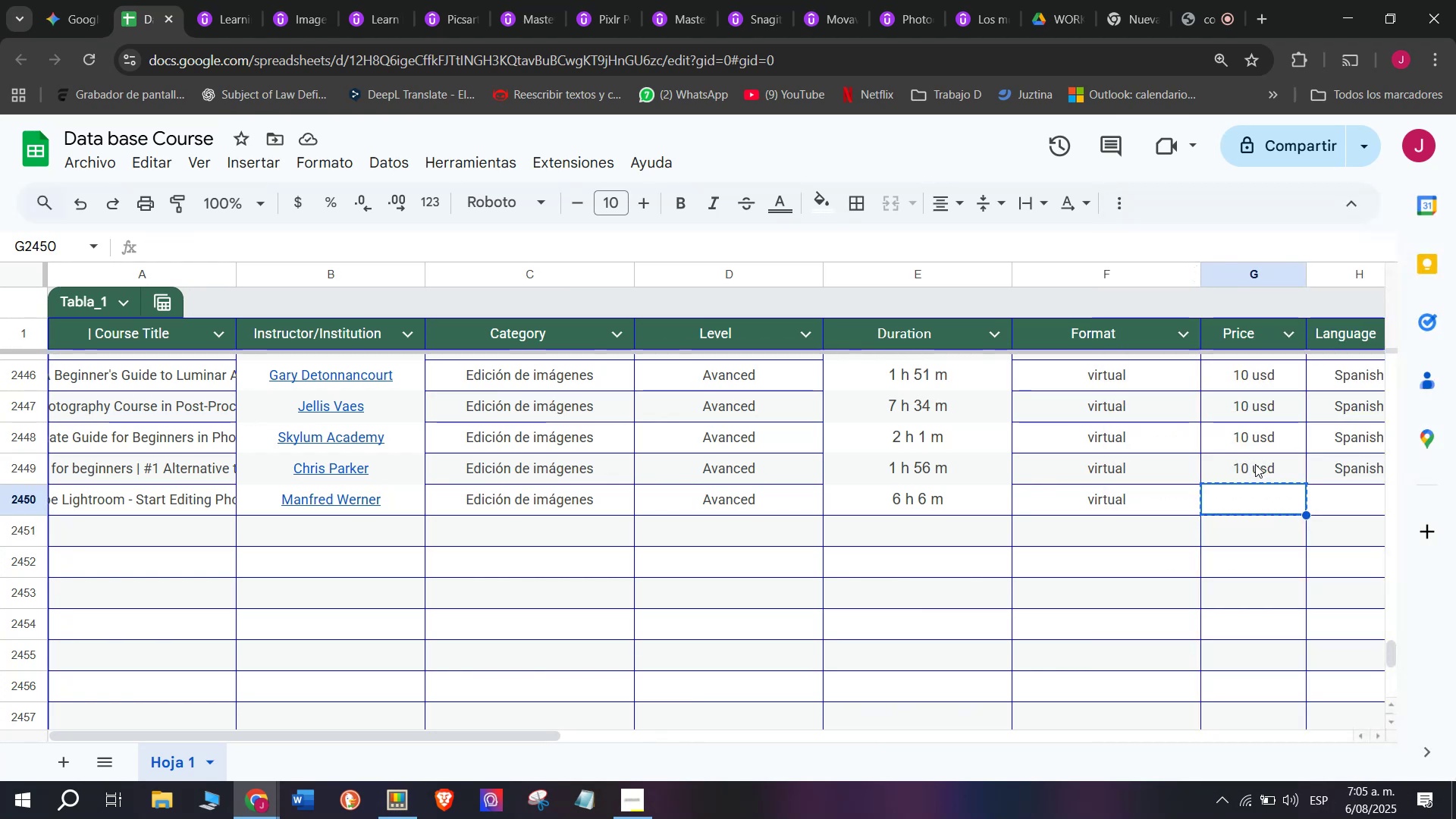 
left_click([1257, 464])
 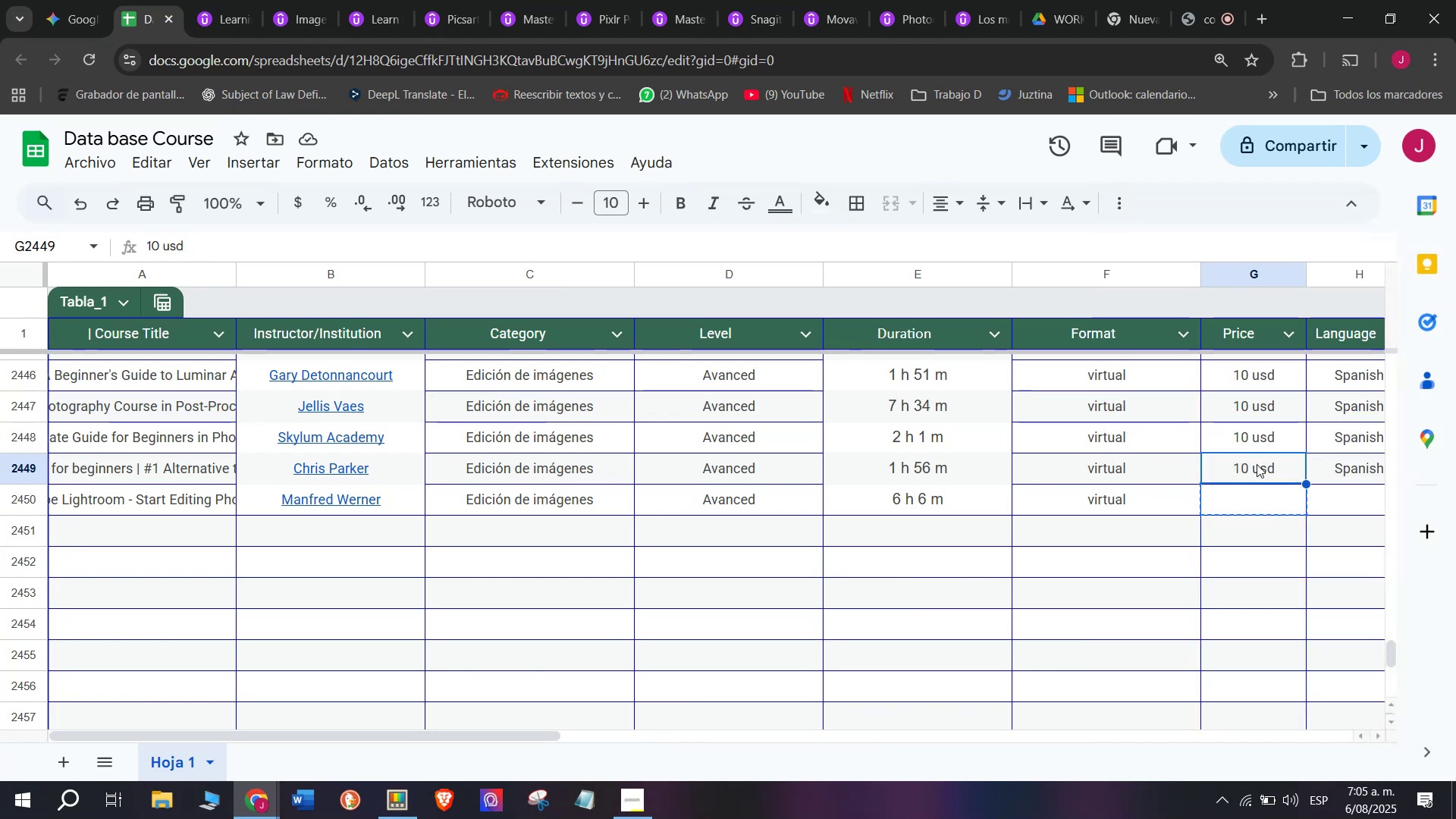 
right_click([1257, 464])
 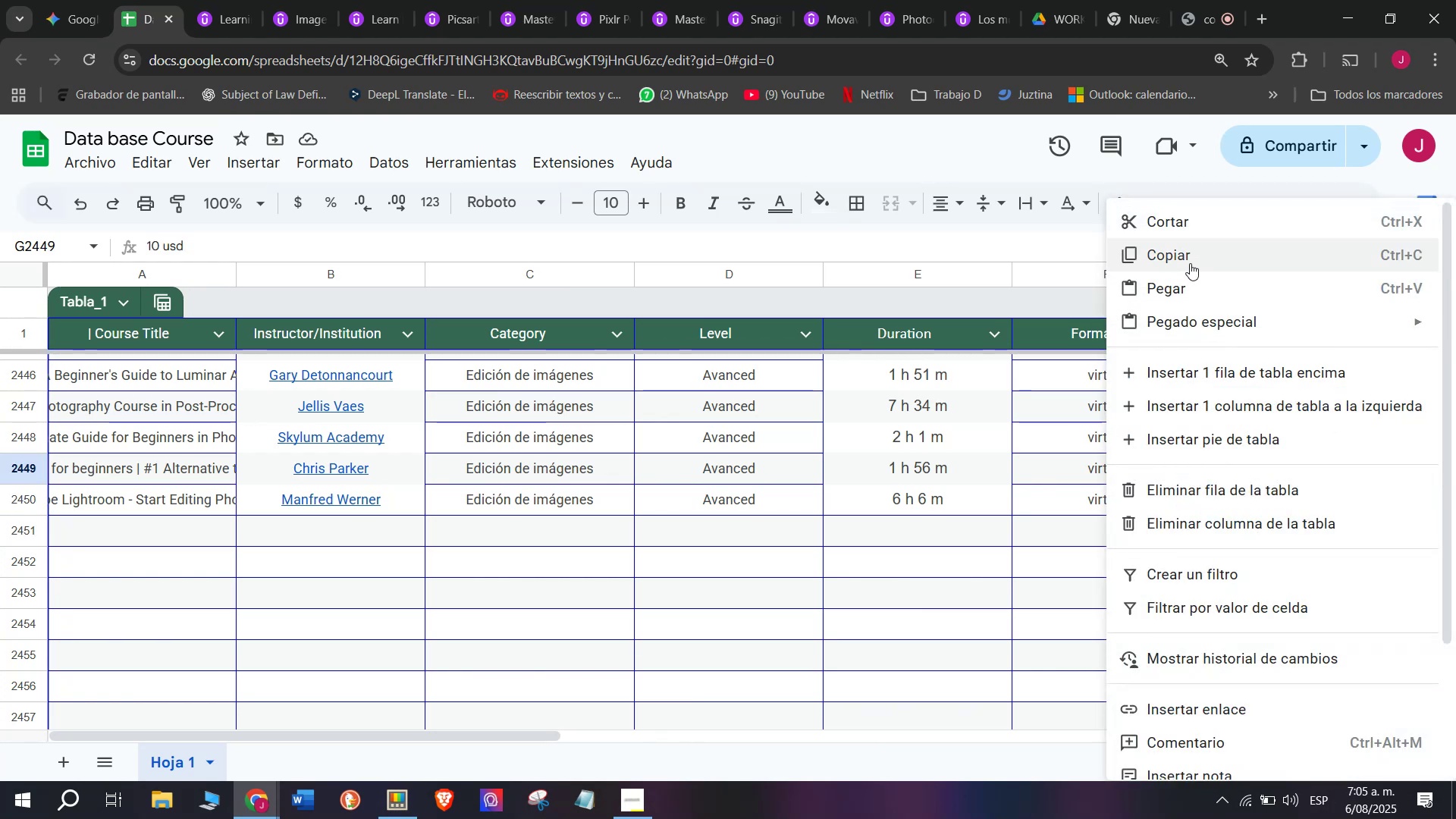 
left_click([1190, 260])
 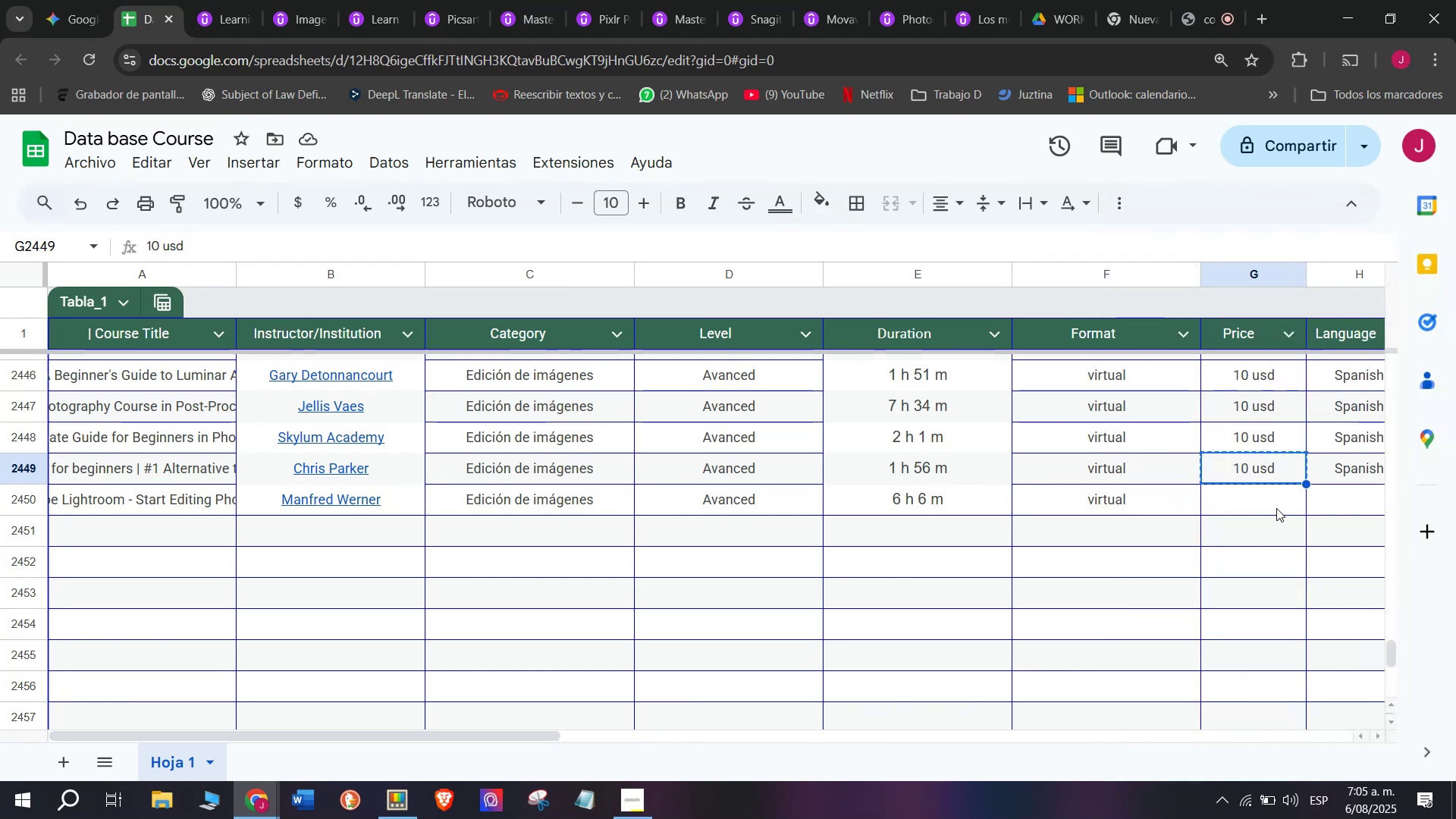 
left_click([1278, 508])
 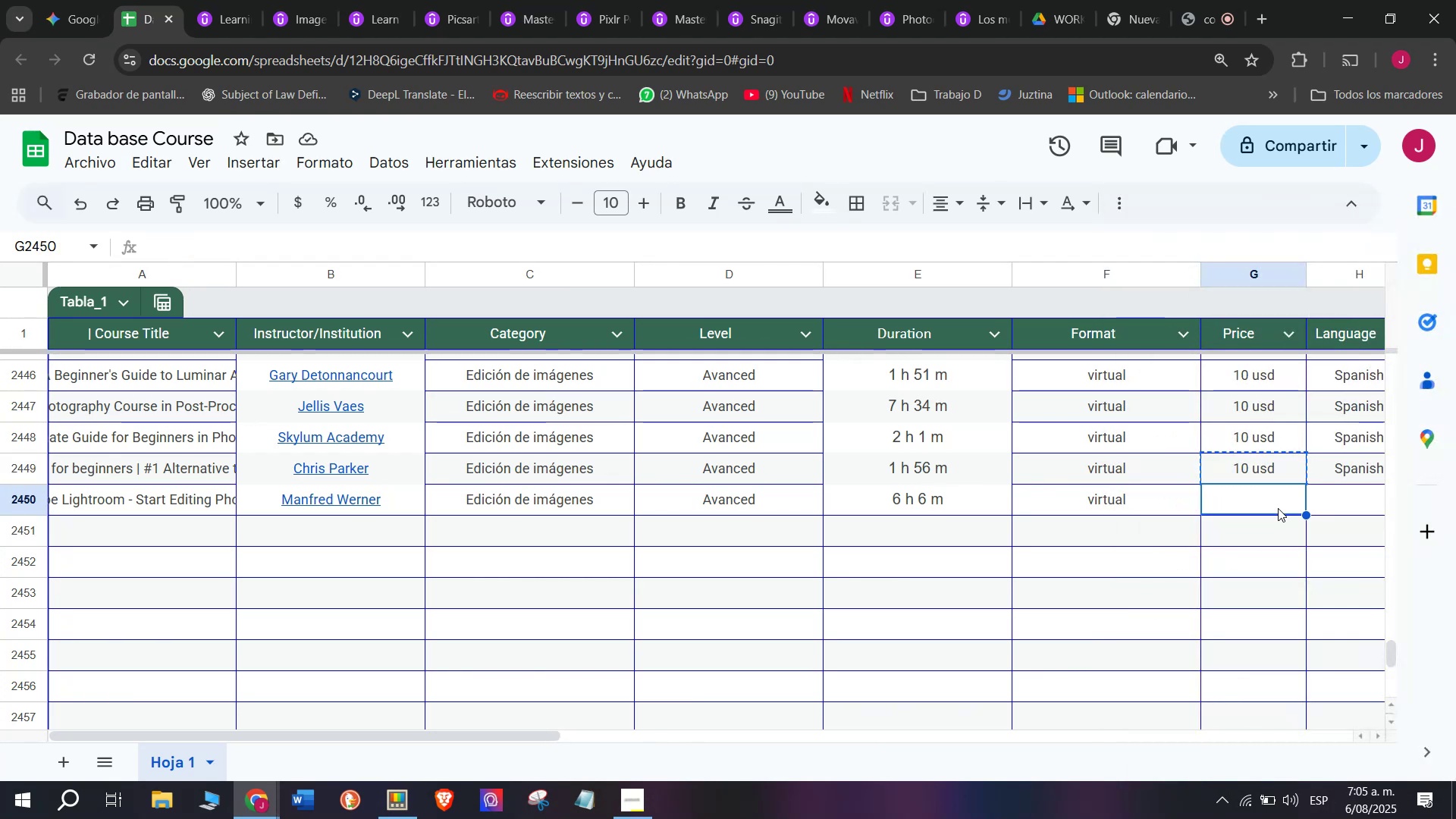 
right_click([1278, 508])
 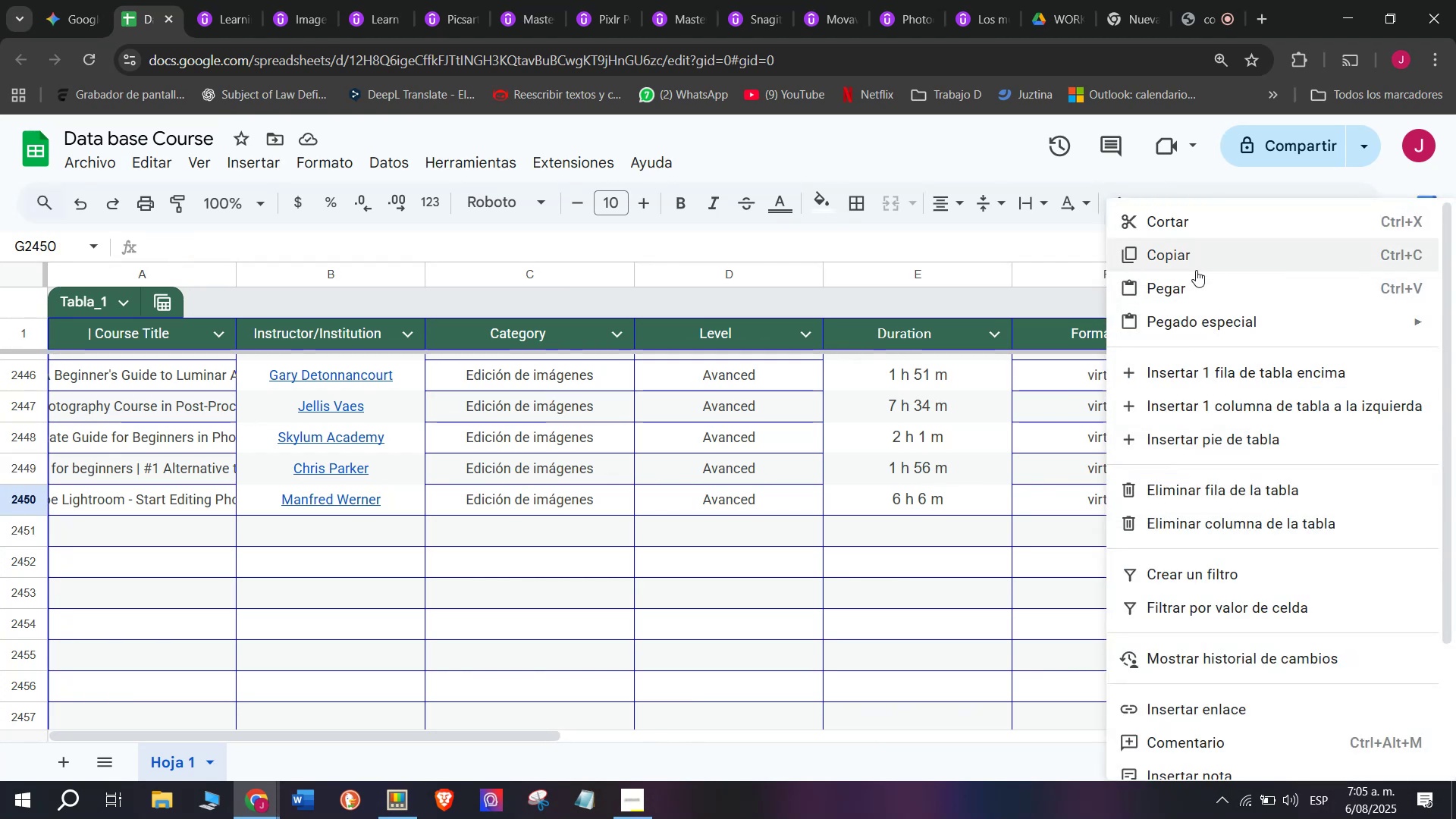 
left_click([1204, 290])
 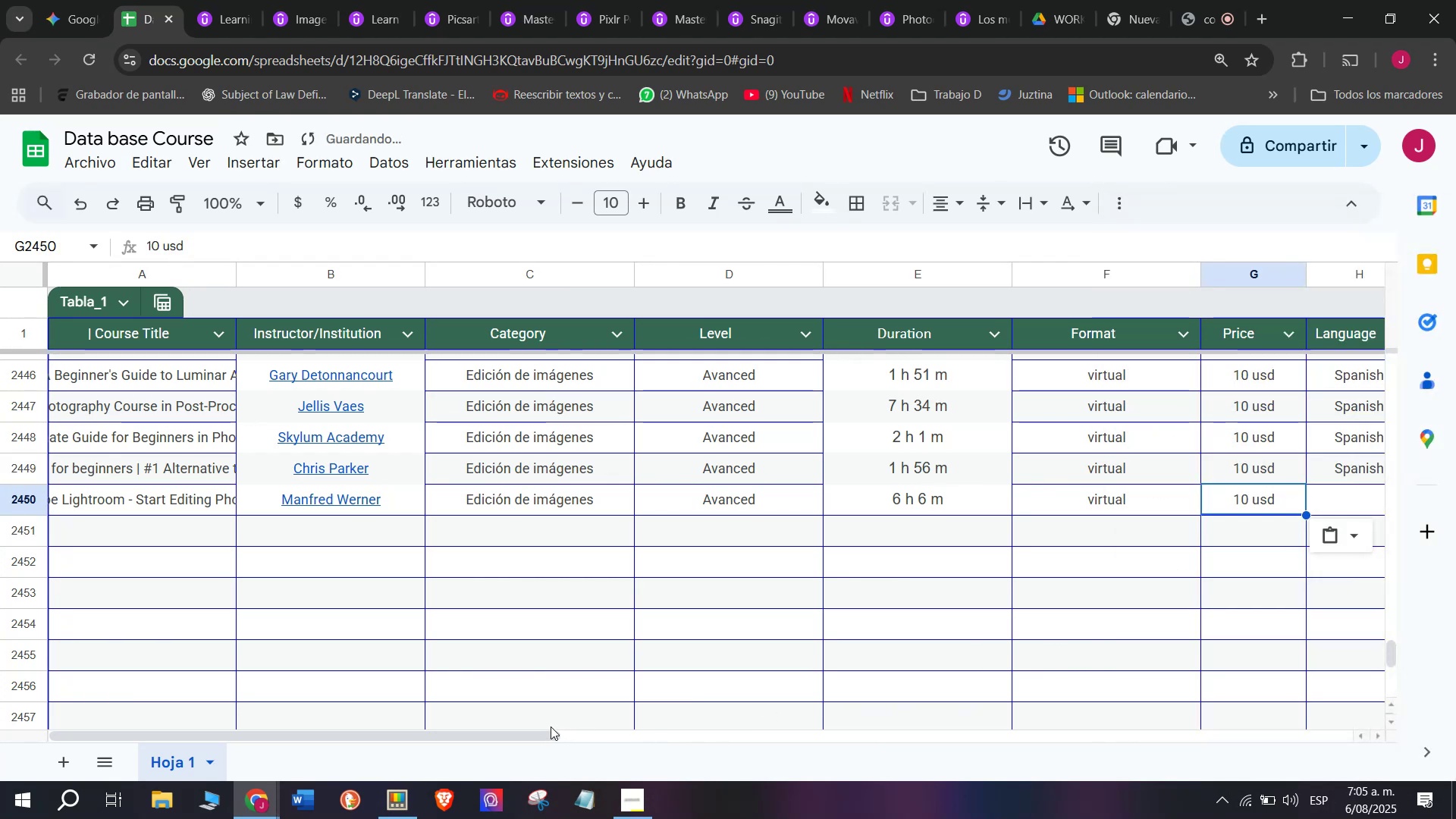 
left_click_drag(start_coordinate=[546, 732], to_coordinate=[894, 723])
 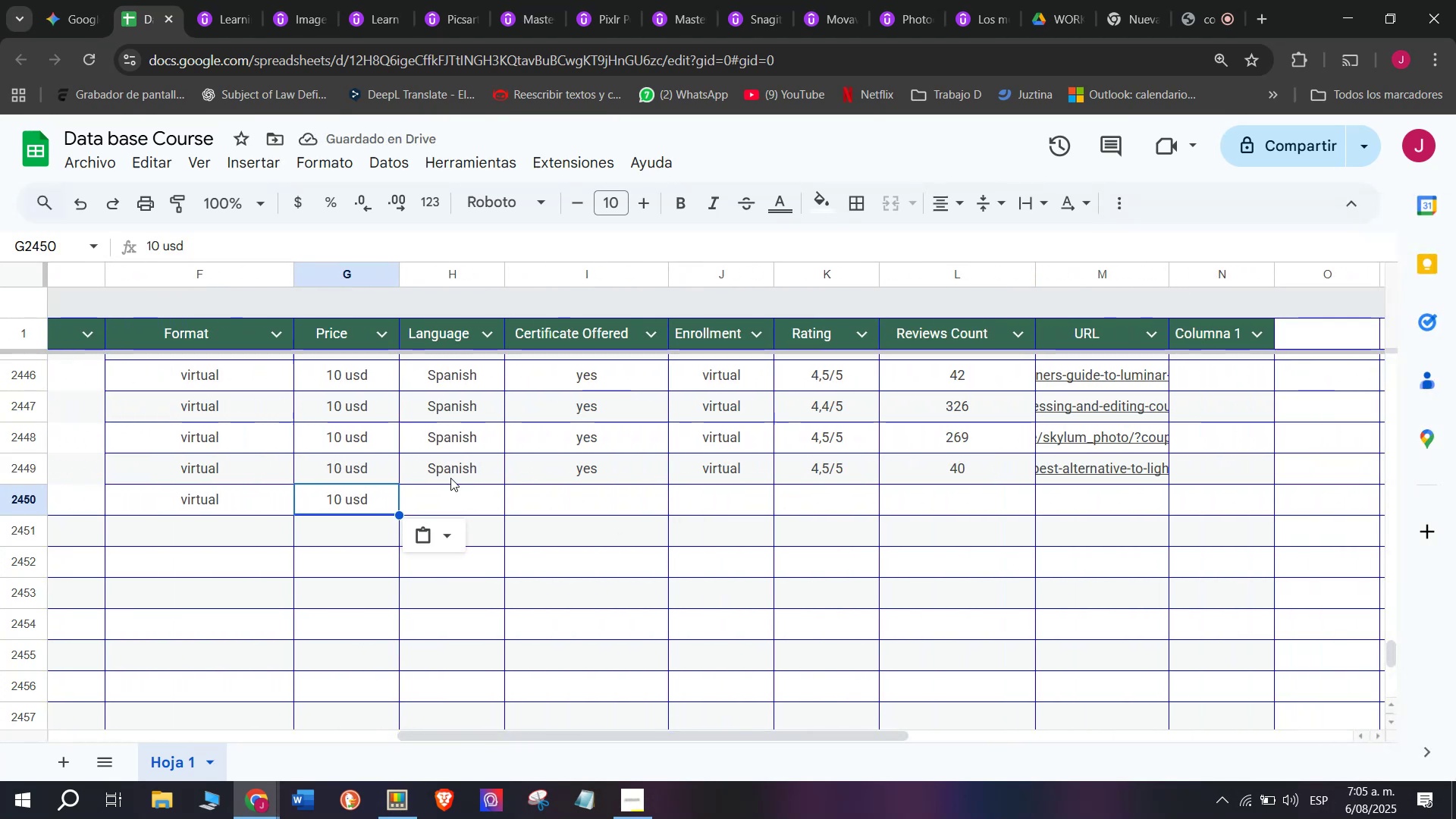 
left_click([450, 475])
 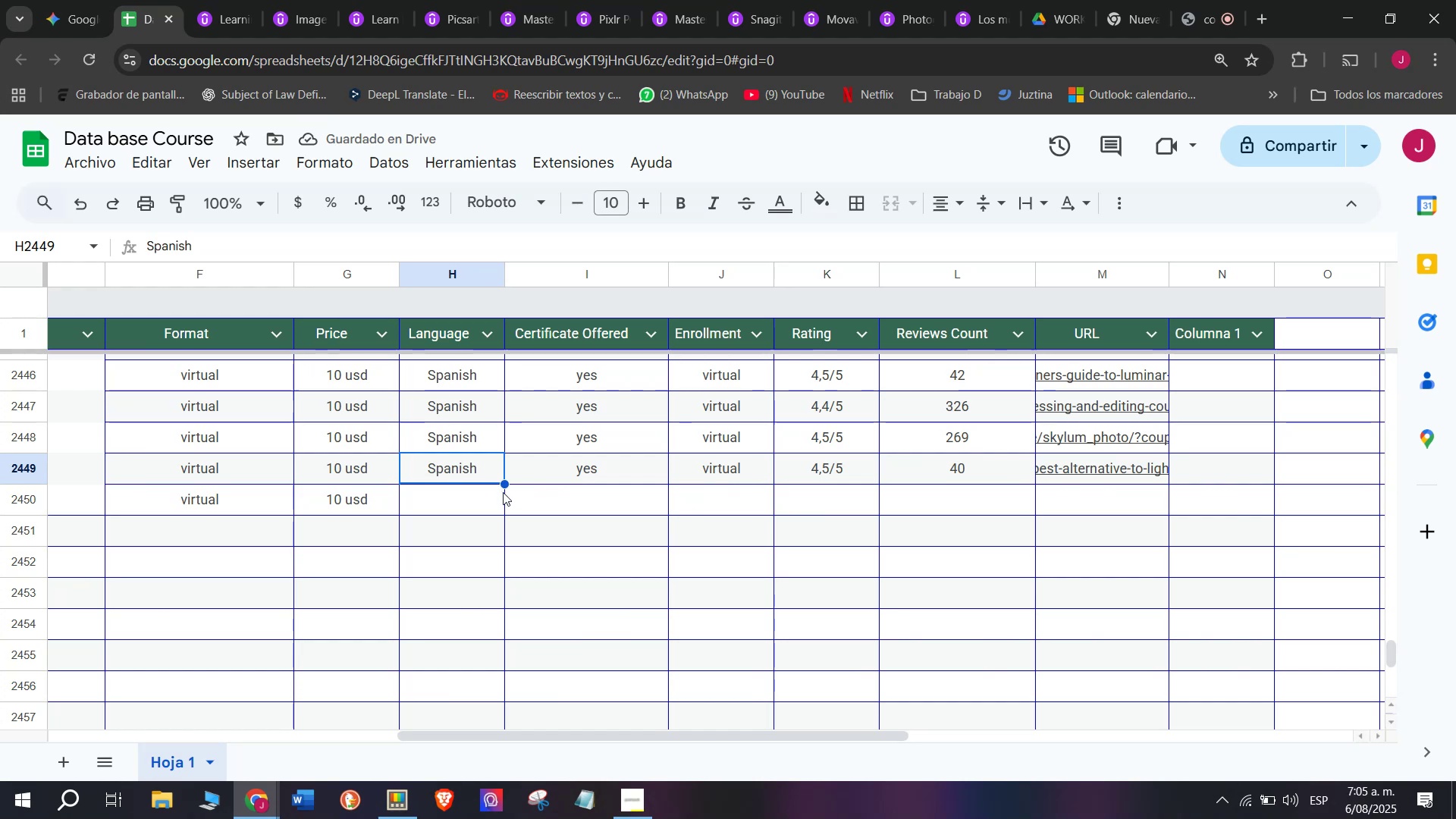 
left_click_drag(start_coordinate=[503, 480], to_coordinate=[510, 511])
 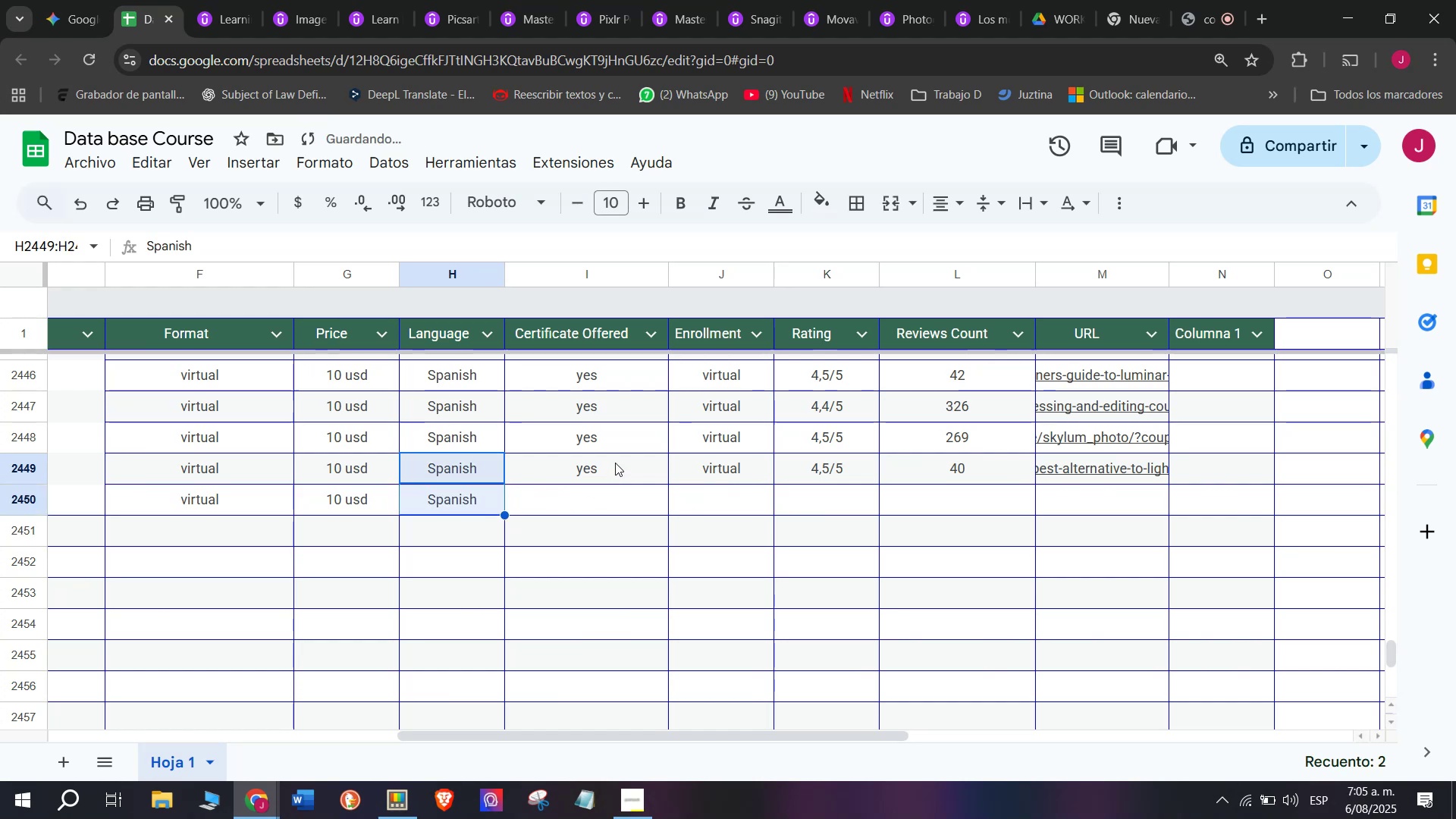 
left_click([615, 461])
 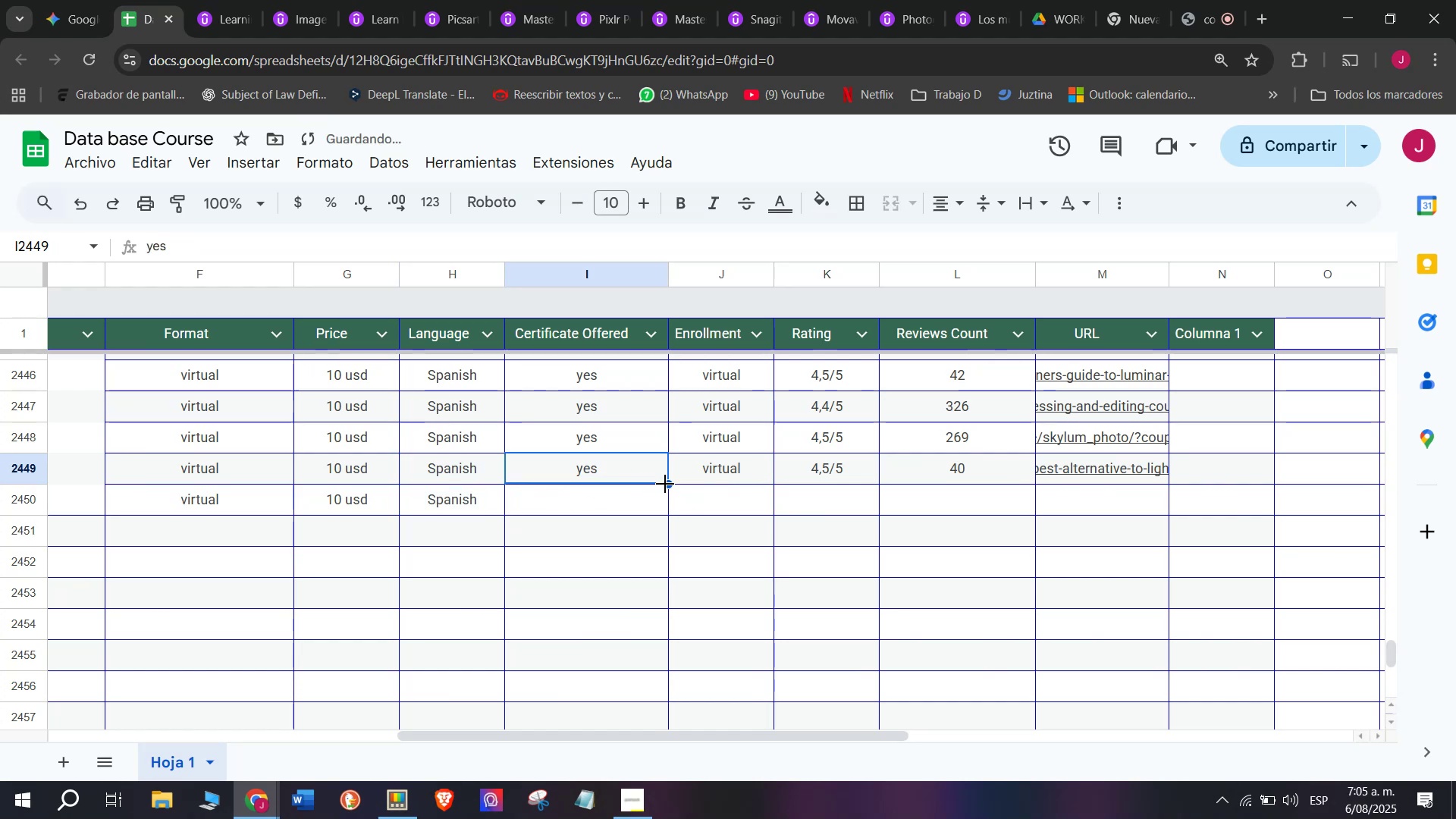 
left_click_drag(start_coordinate=[669, 484], to_coordinate=[672, 511])
 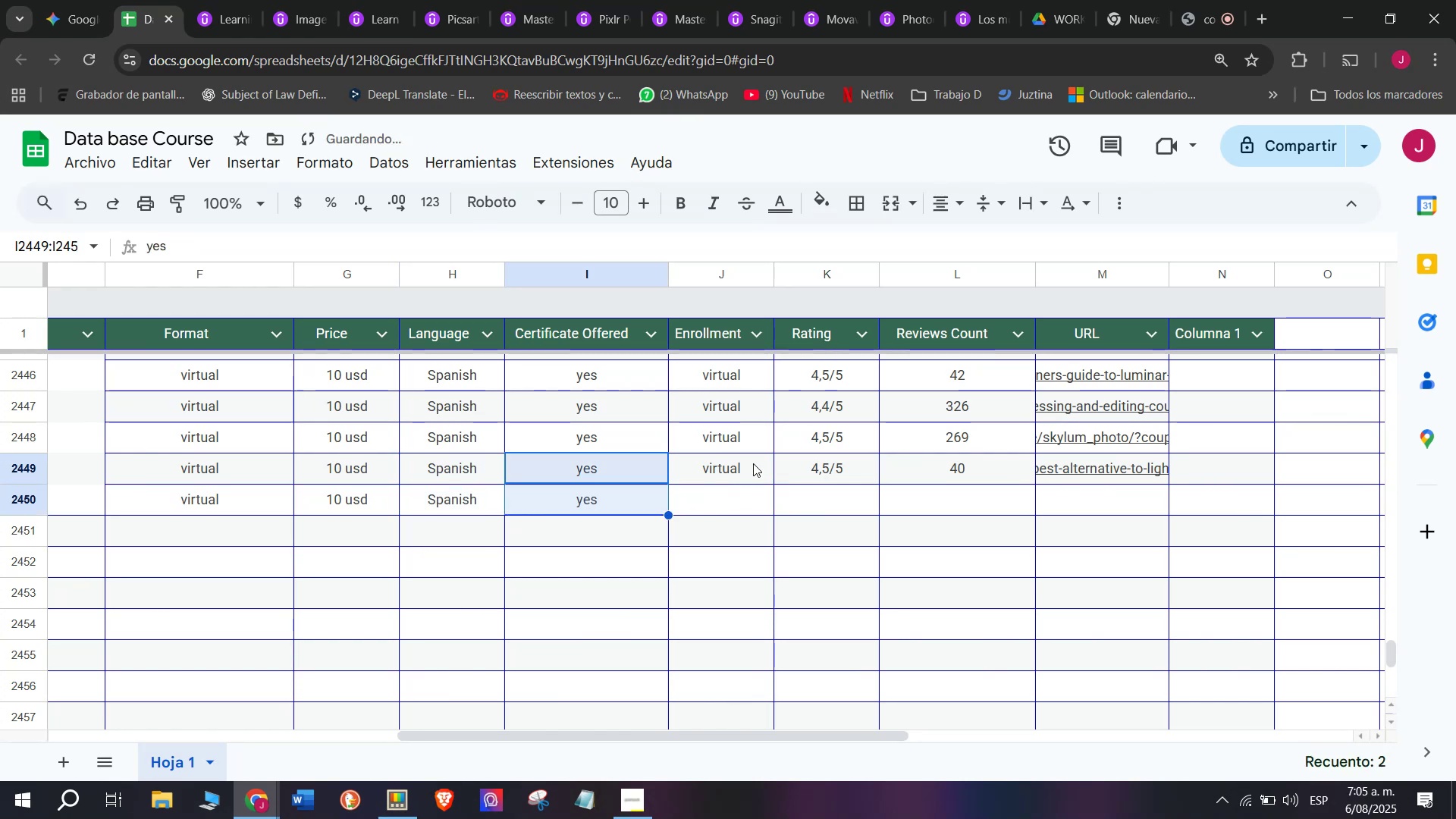 
left_click([753, 463])
 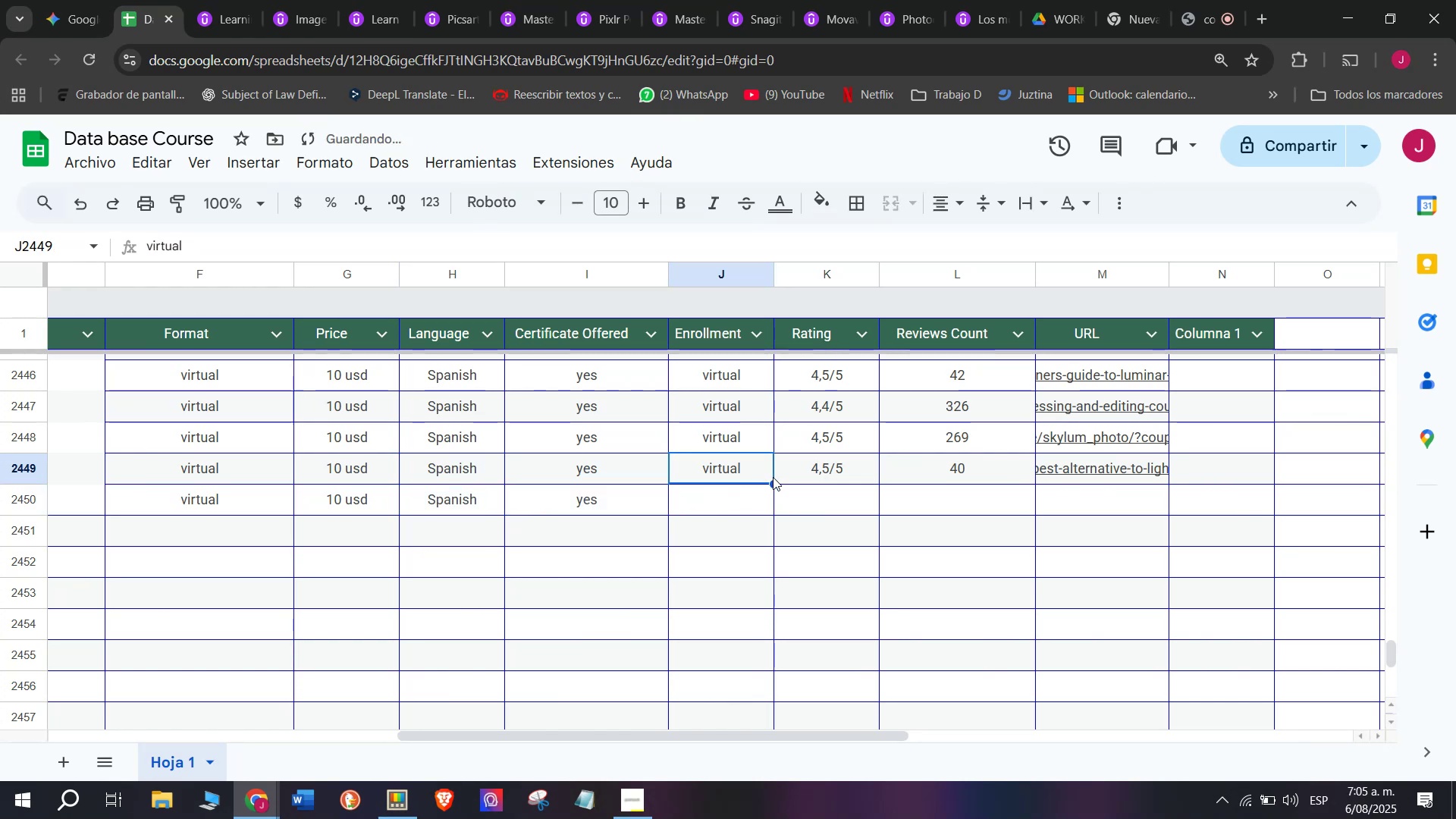 
left_click([773, 477])
 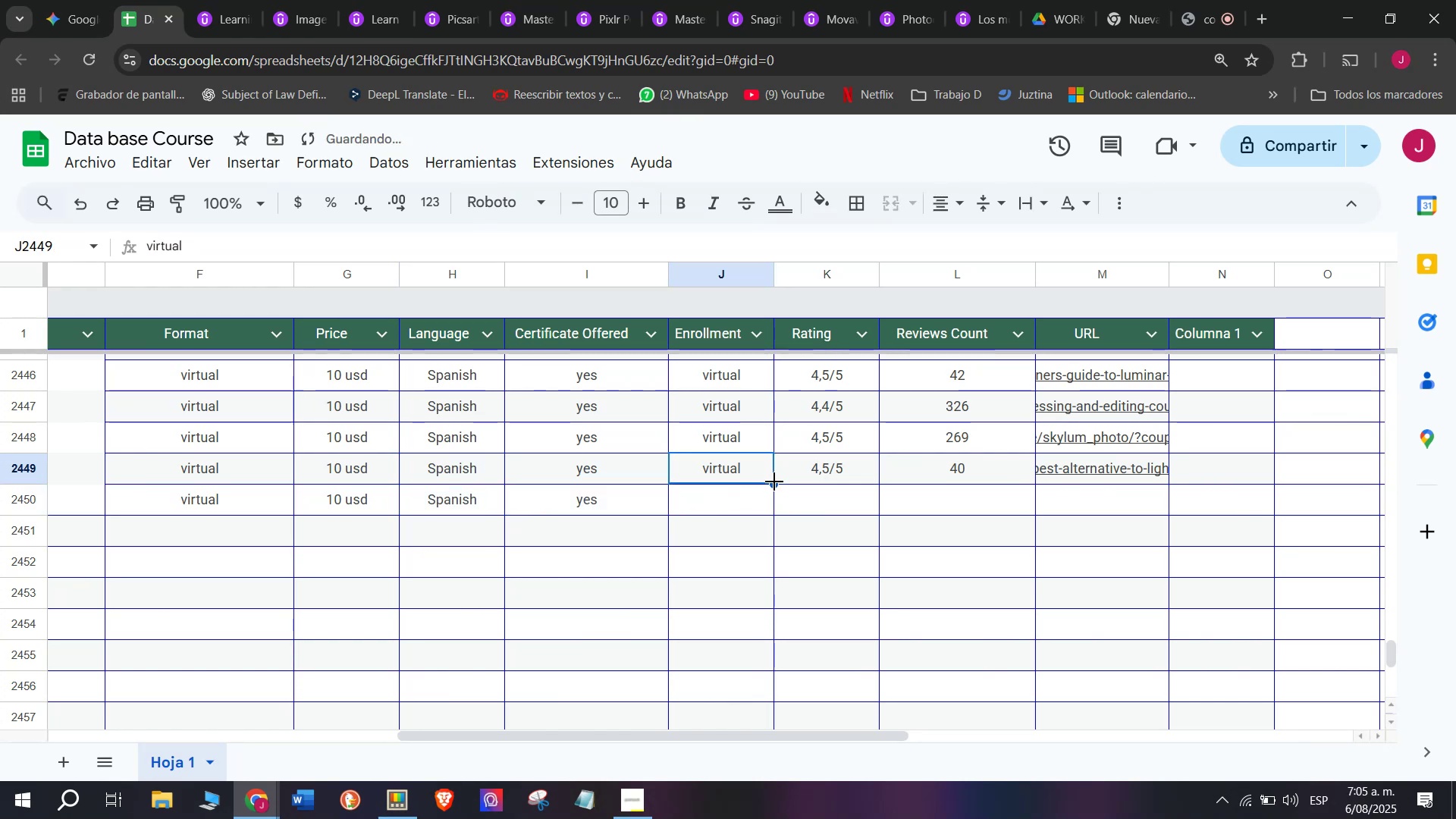 
left_click_drag(start_coordinate=[775, 482], to_coordinate=[777, 508])
 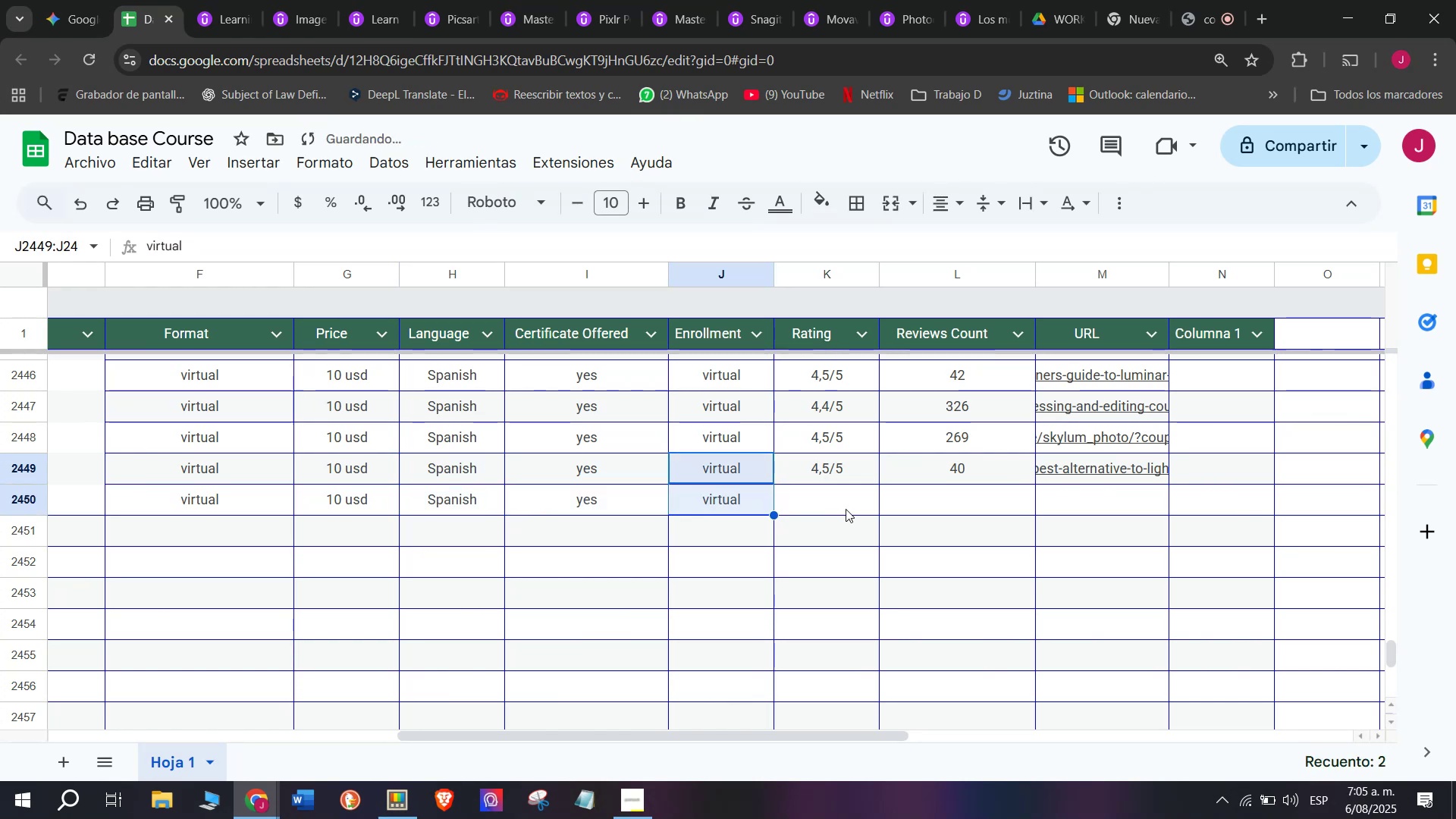 
left_click([846, 509])
 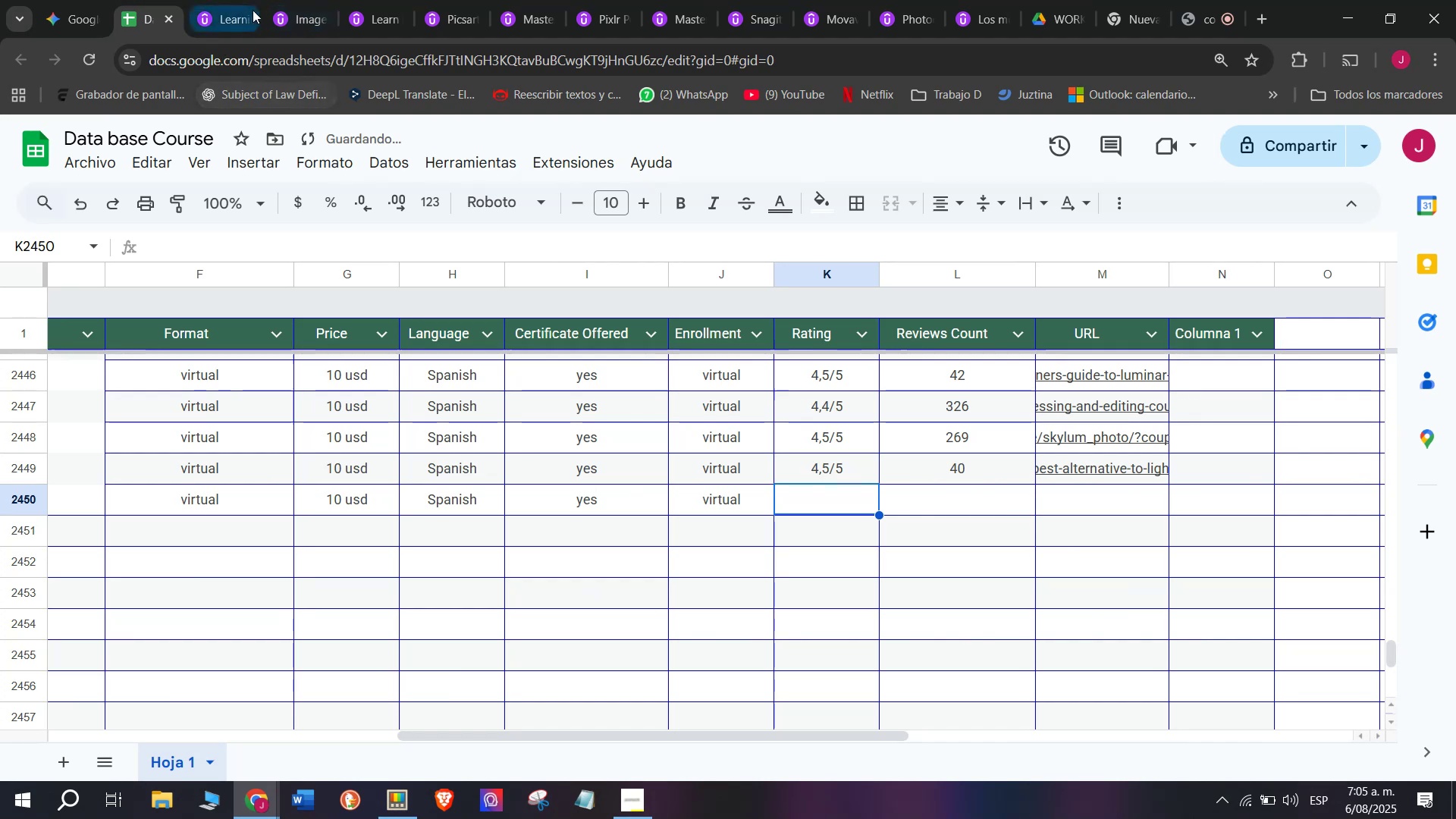 
left_click([226, 0])
 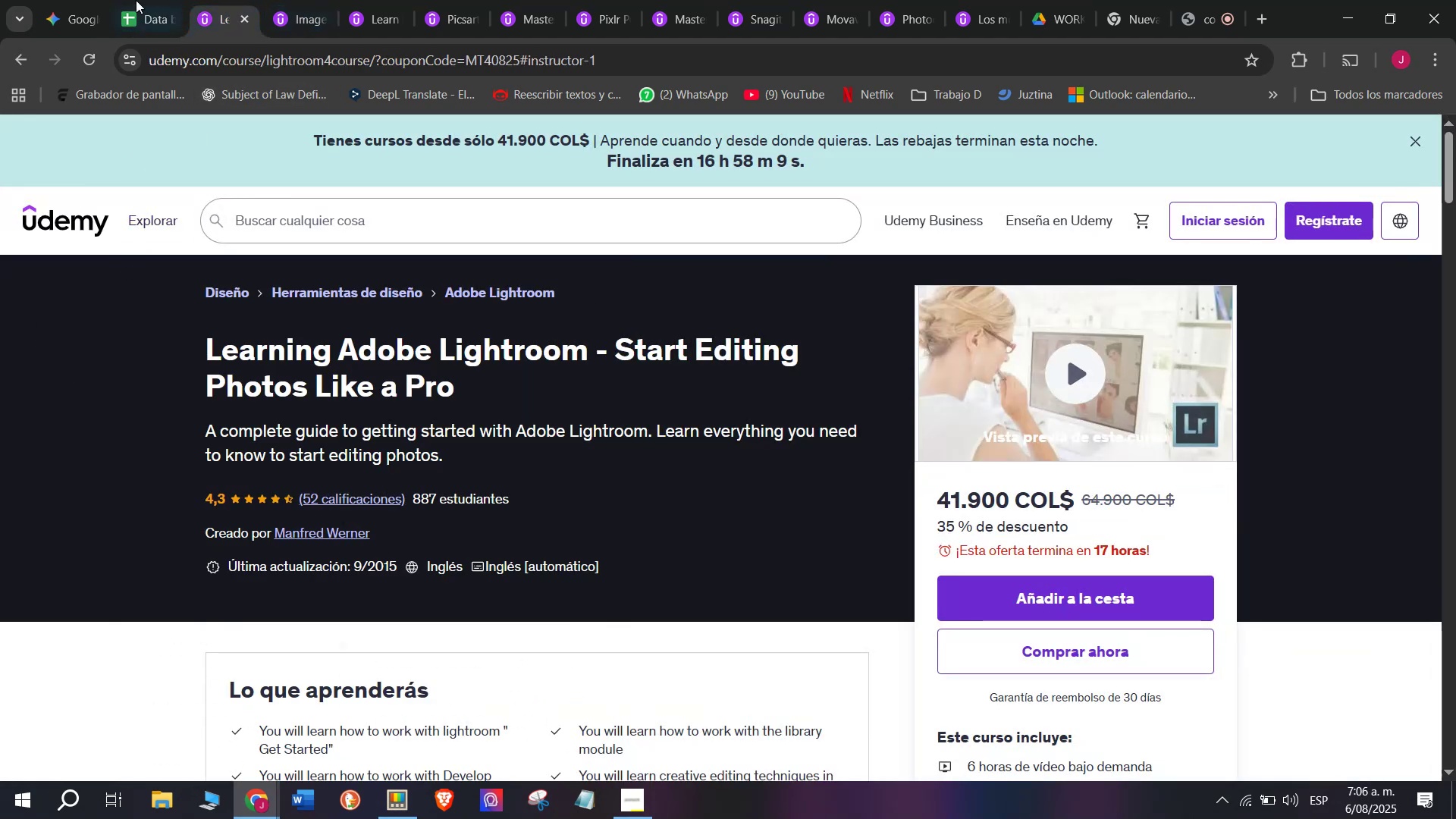 
left_click([146, 0])
 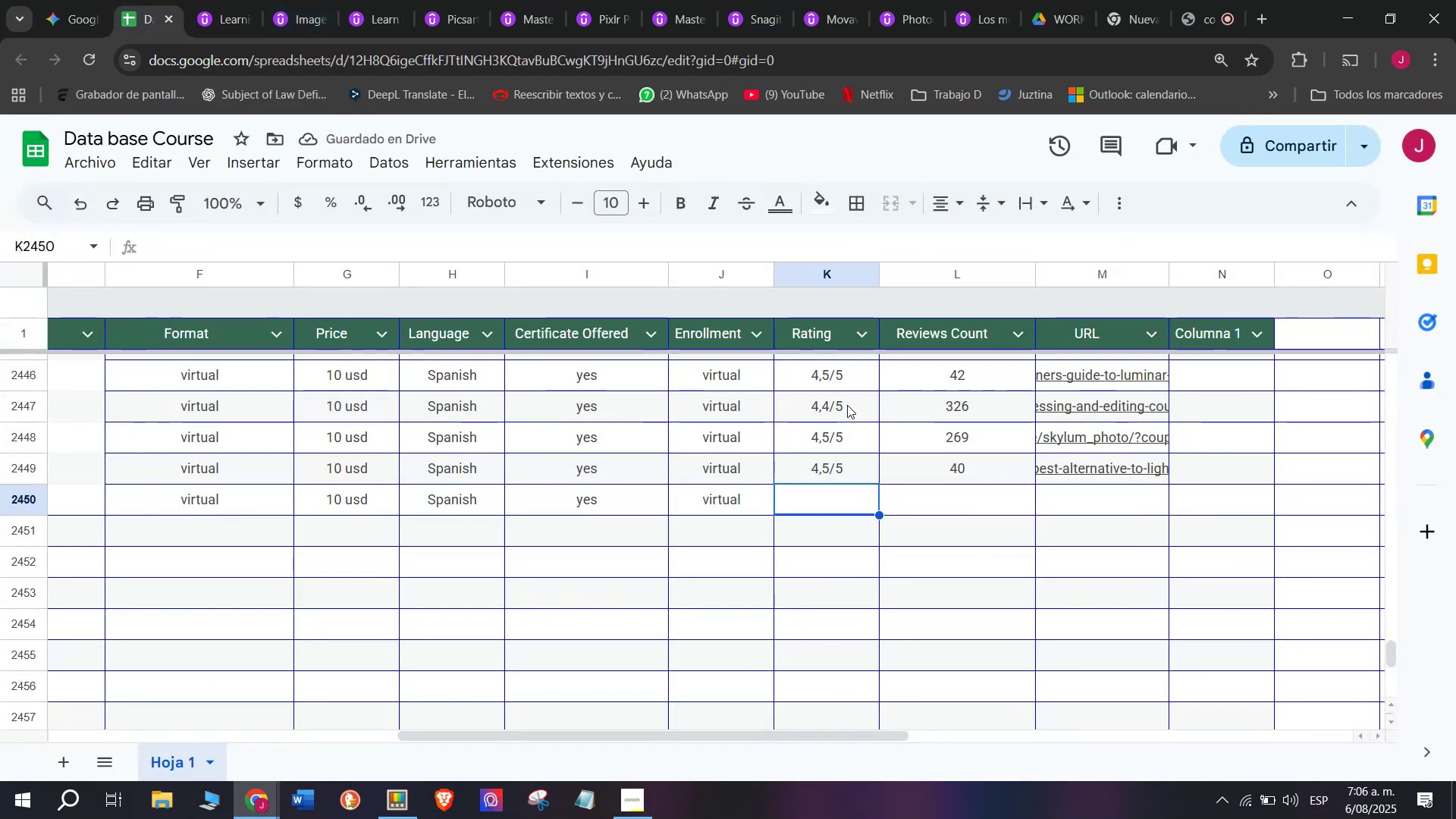 
left_click([856, 463])
 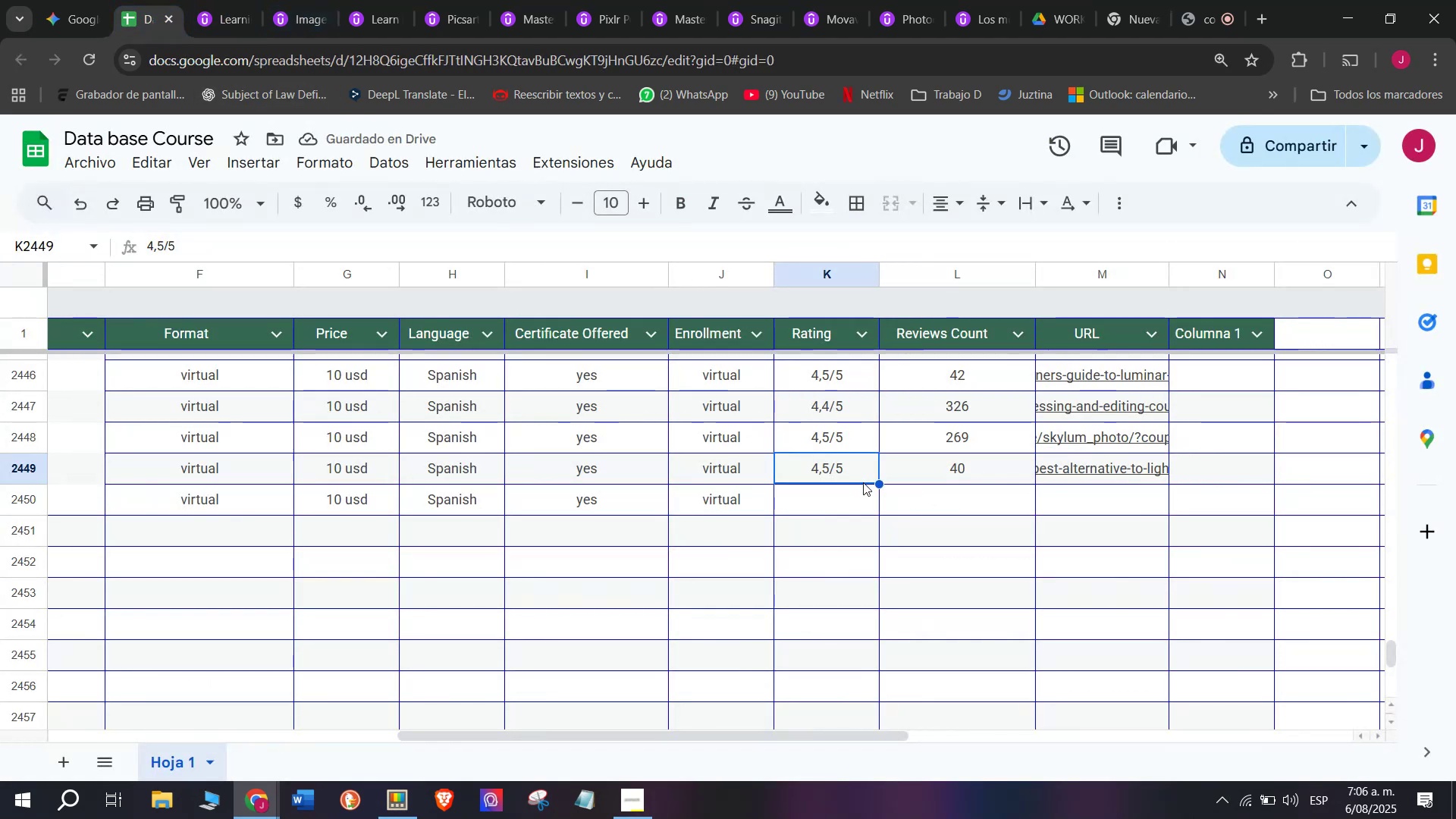 
right_click([863, 482])
 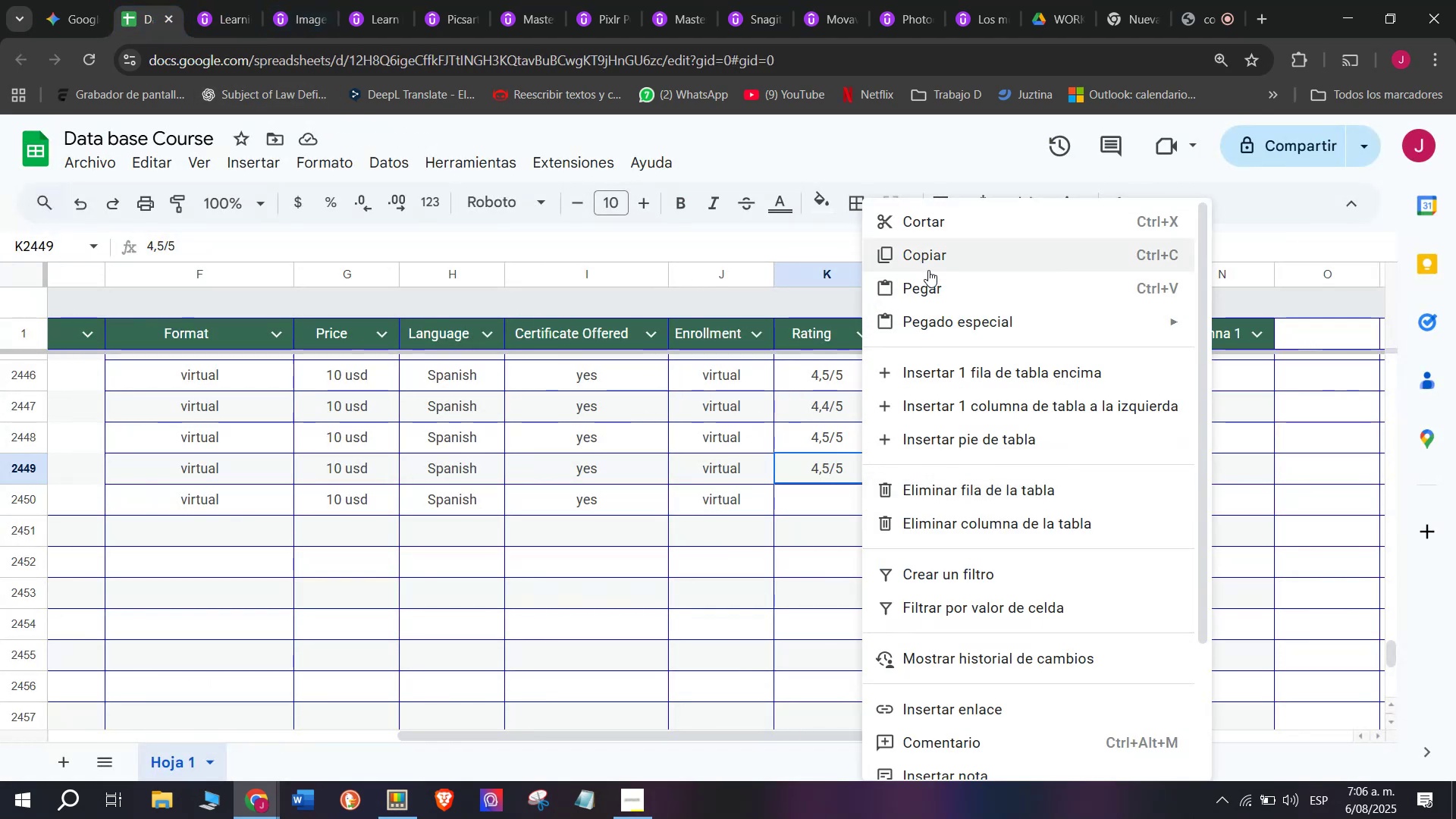 
left_click([930, 262])
 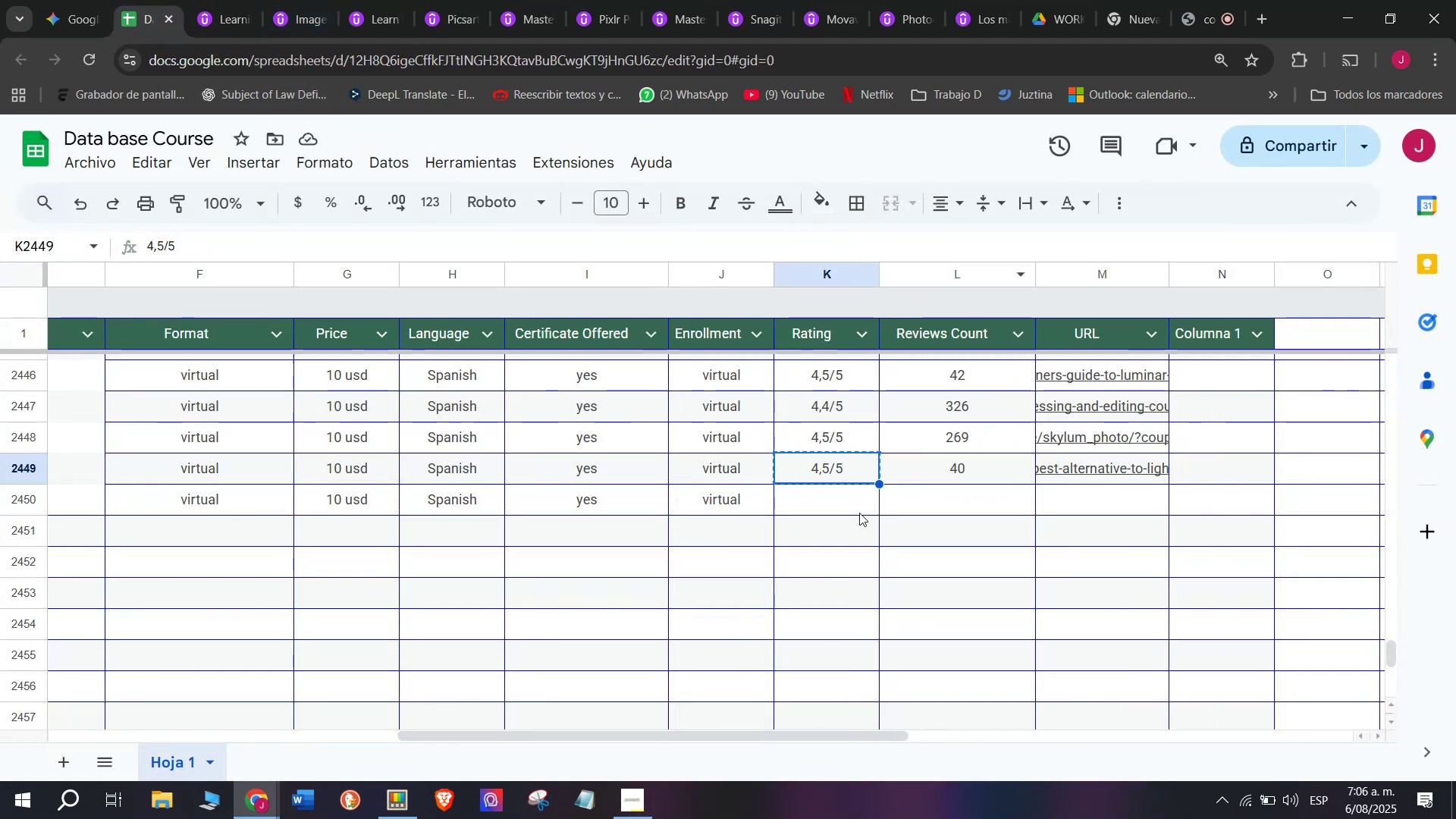 
left_click([846, 507])
 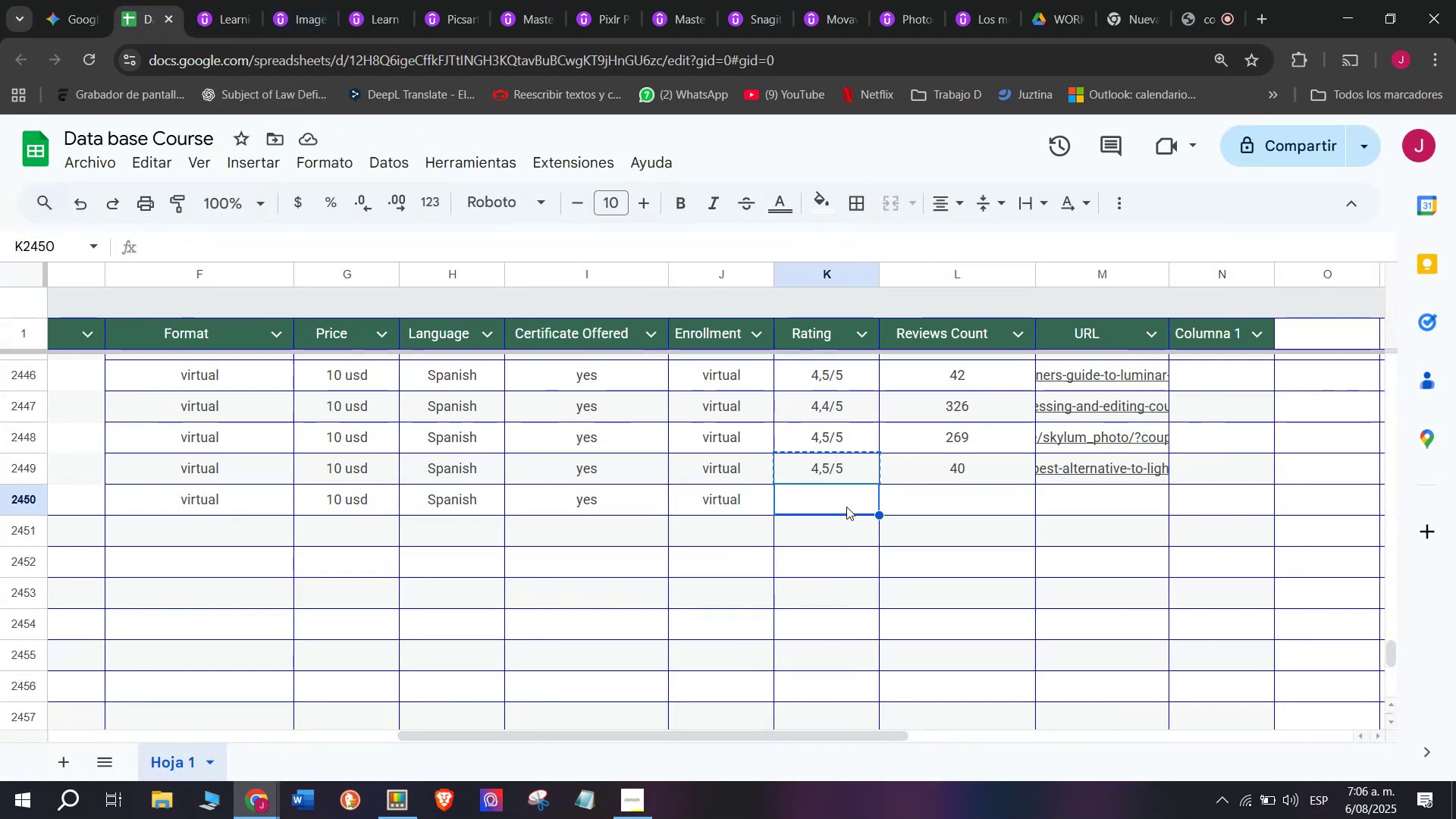 
right_click([846, 507])
 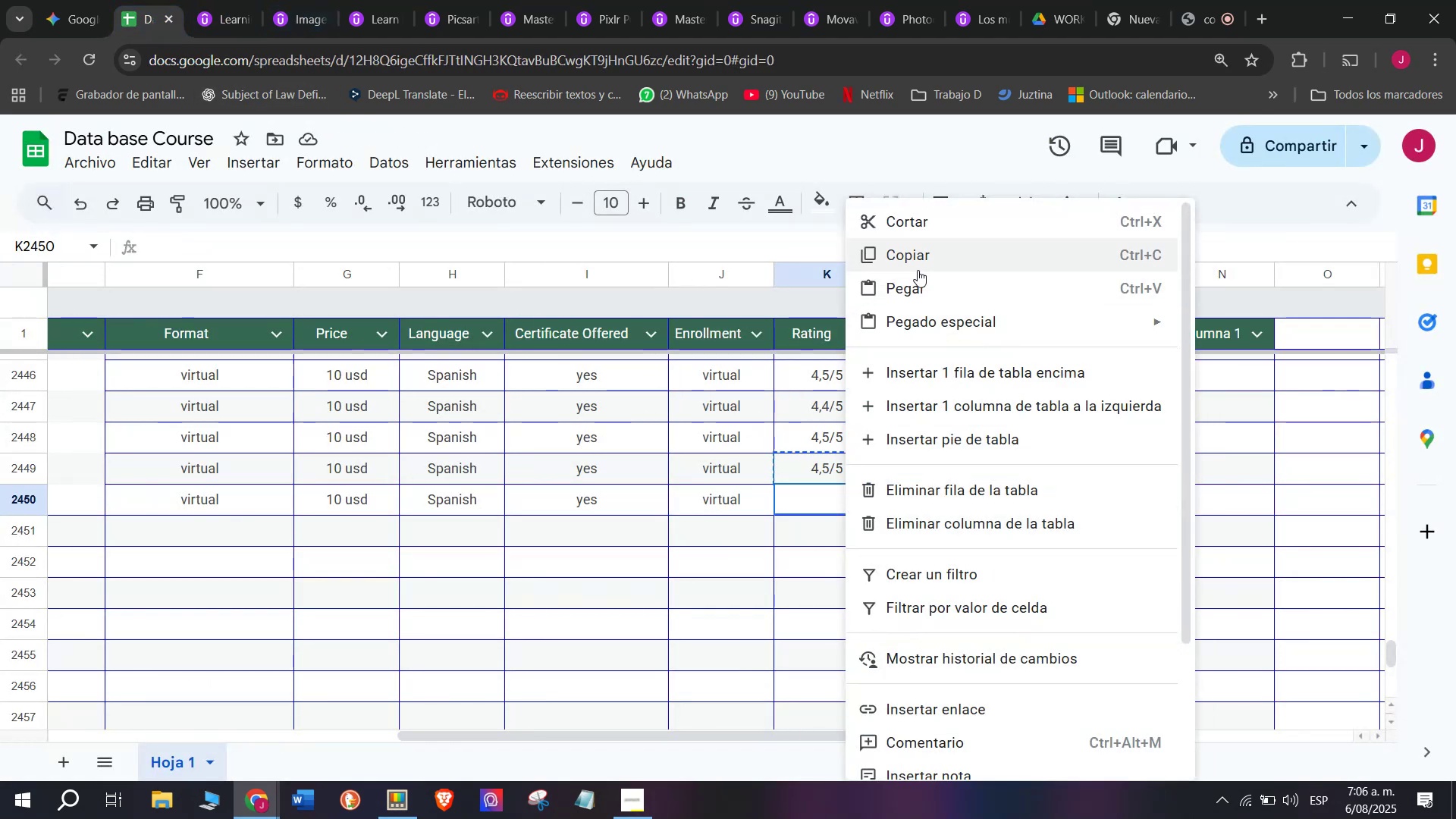 
left_click([932, 290])
 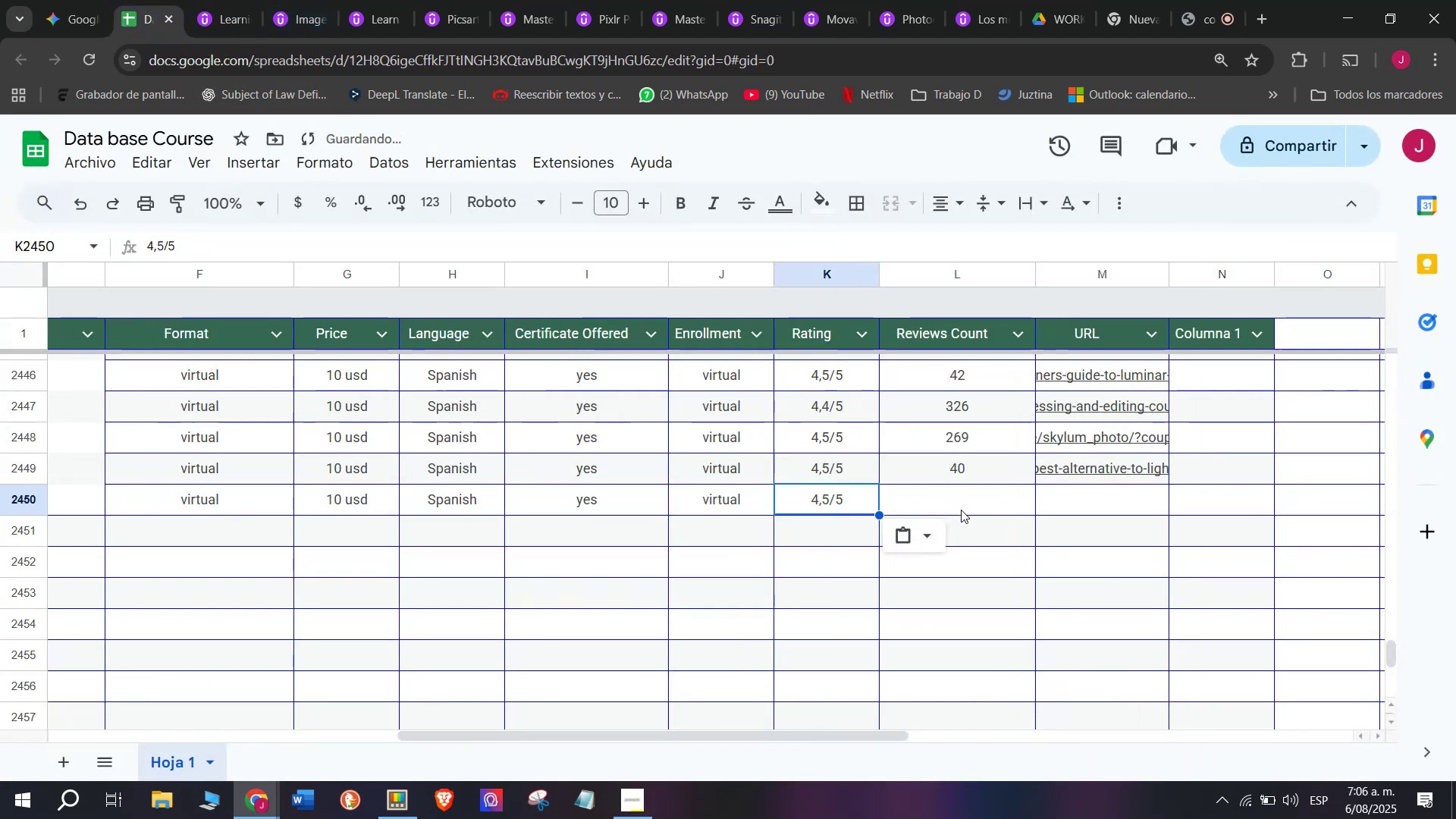 
left_click([961, 511])
 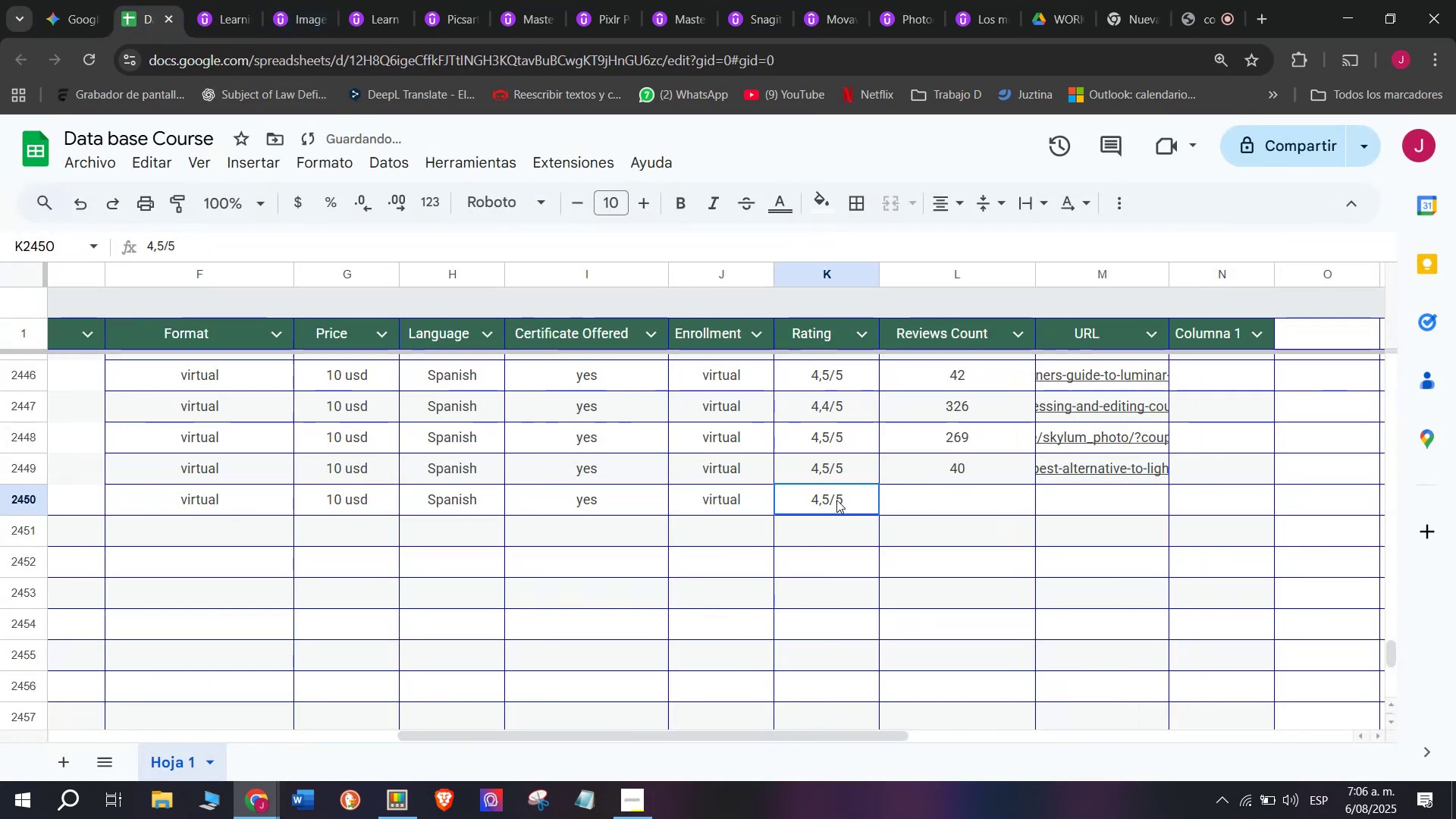 
double_click([836, 500])
 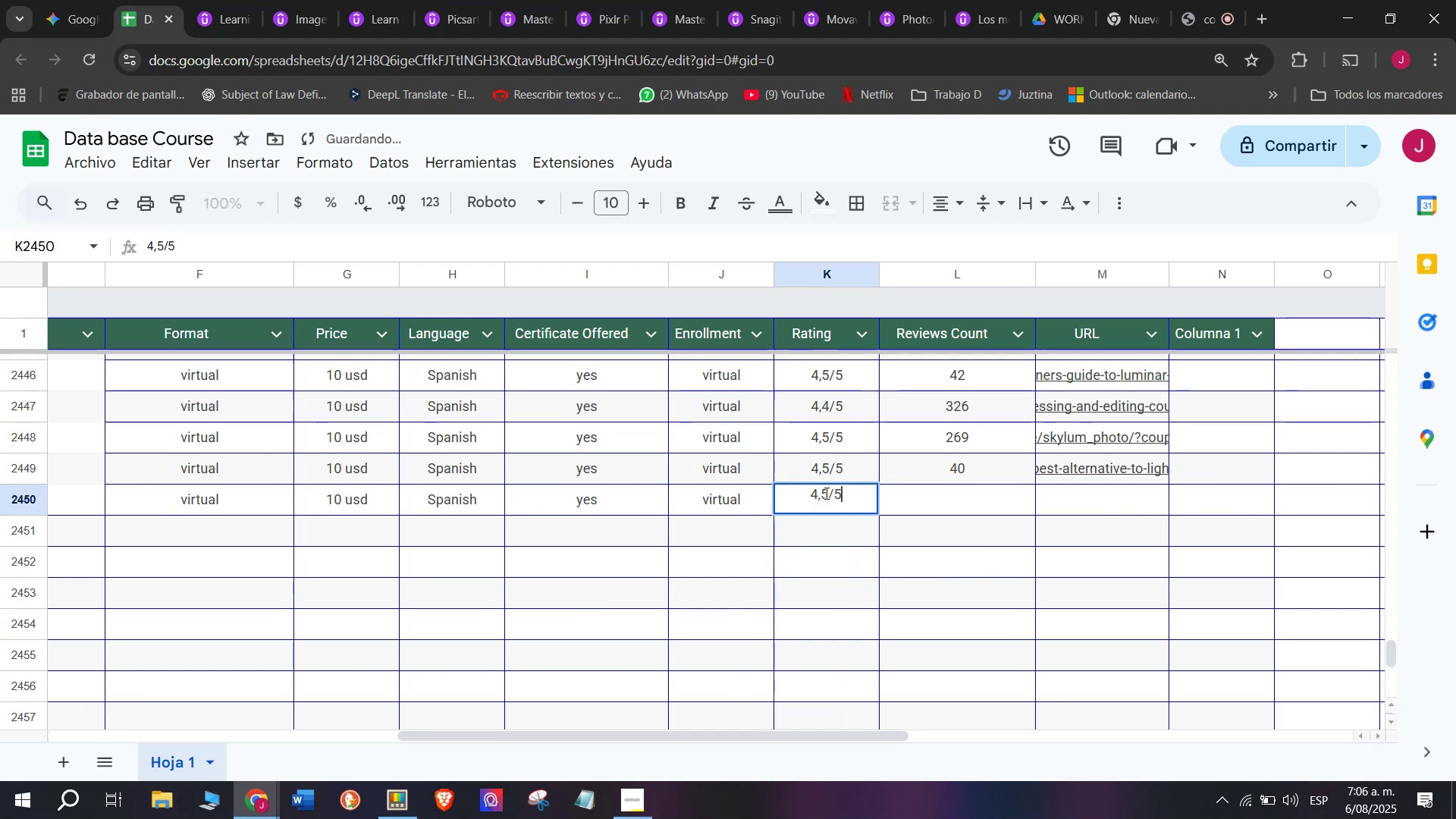 
left_click([825, 493])
 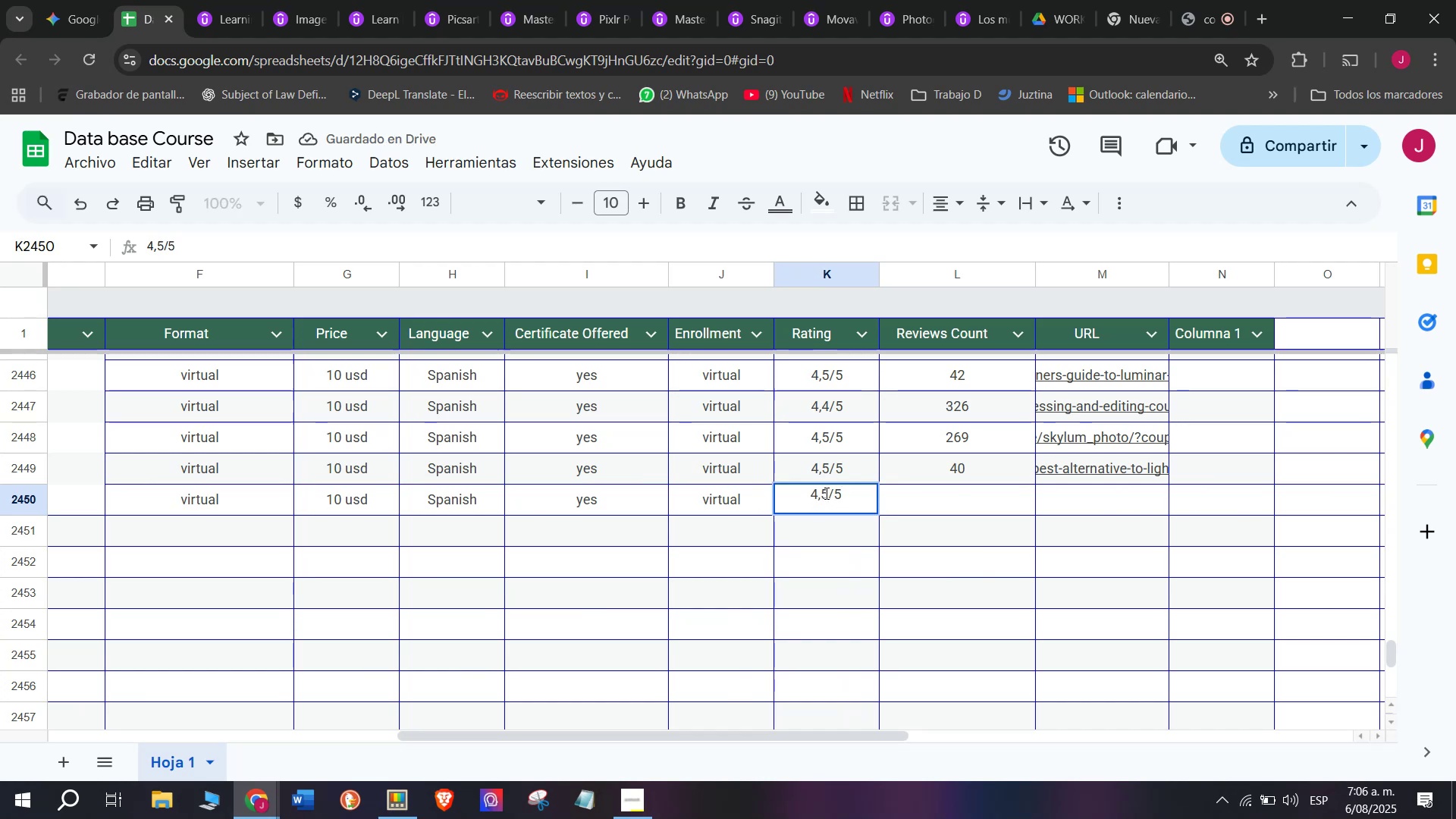 
key(Backspace)
 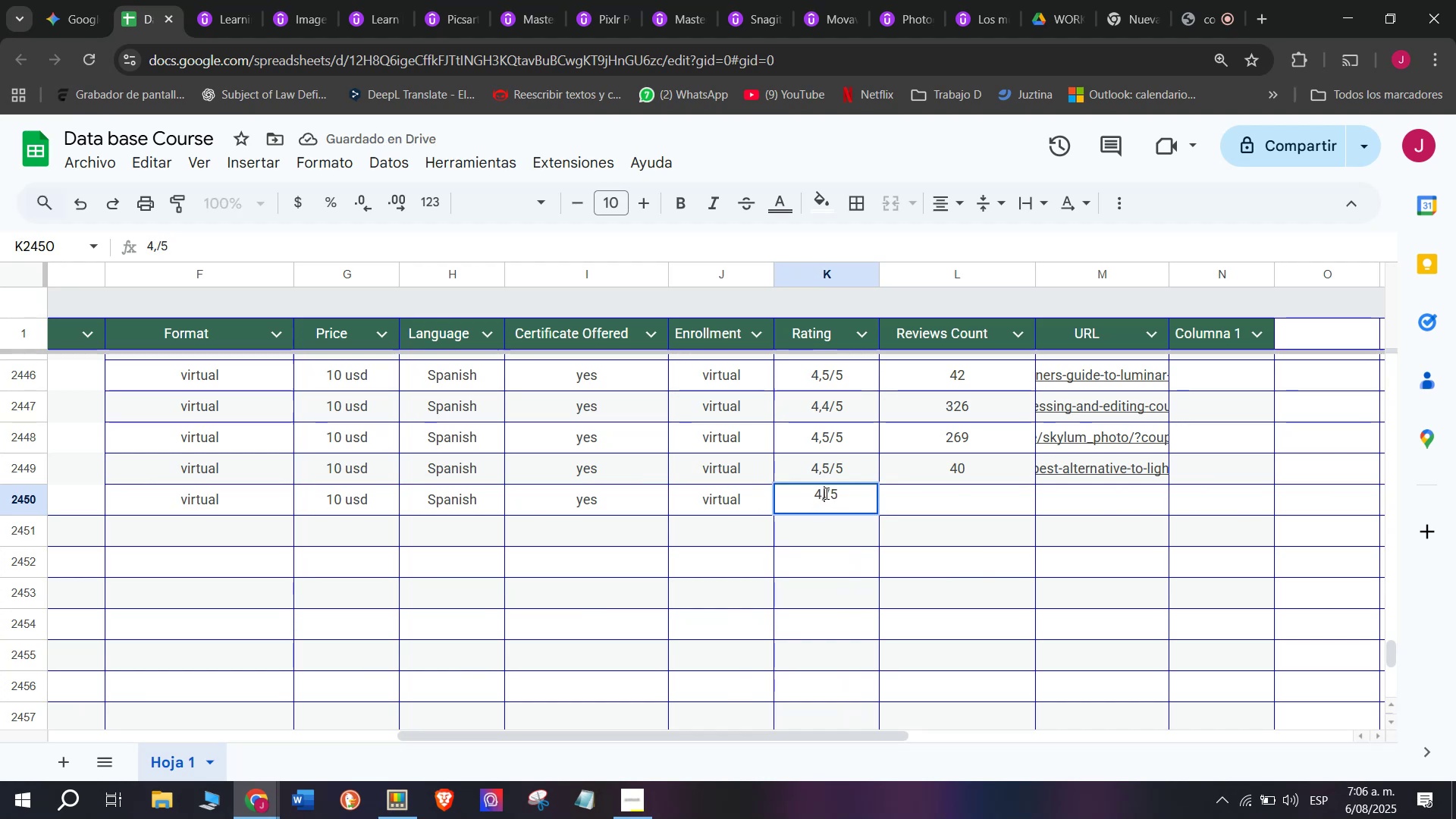 
key(3)
 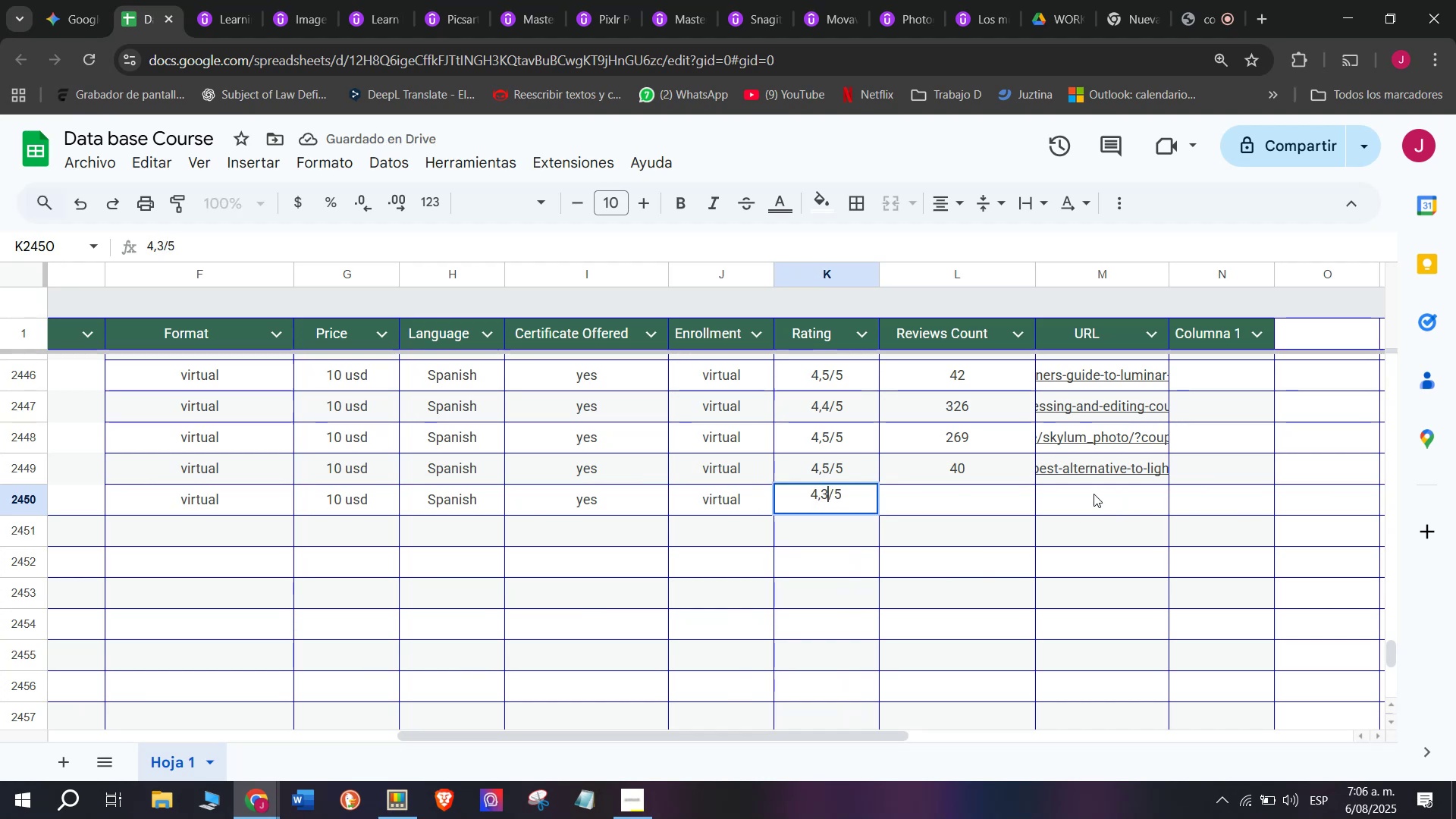 
left_click([999, 481])
 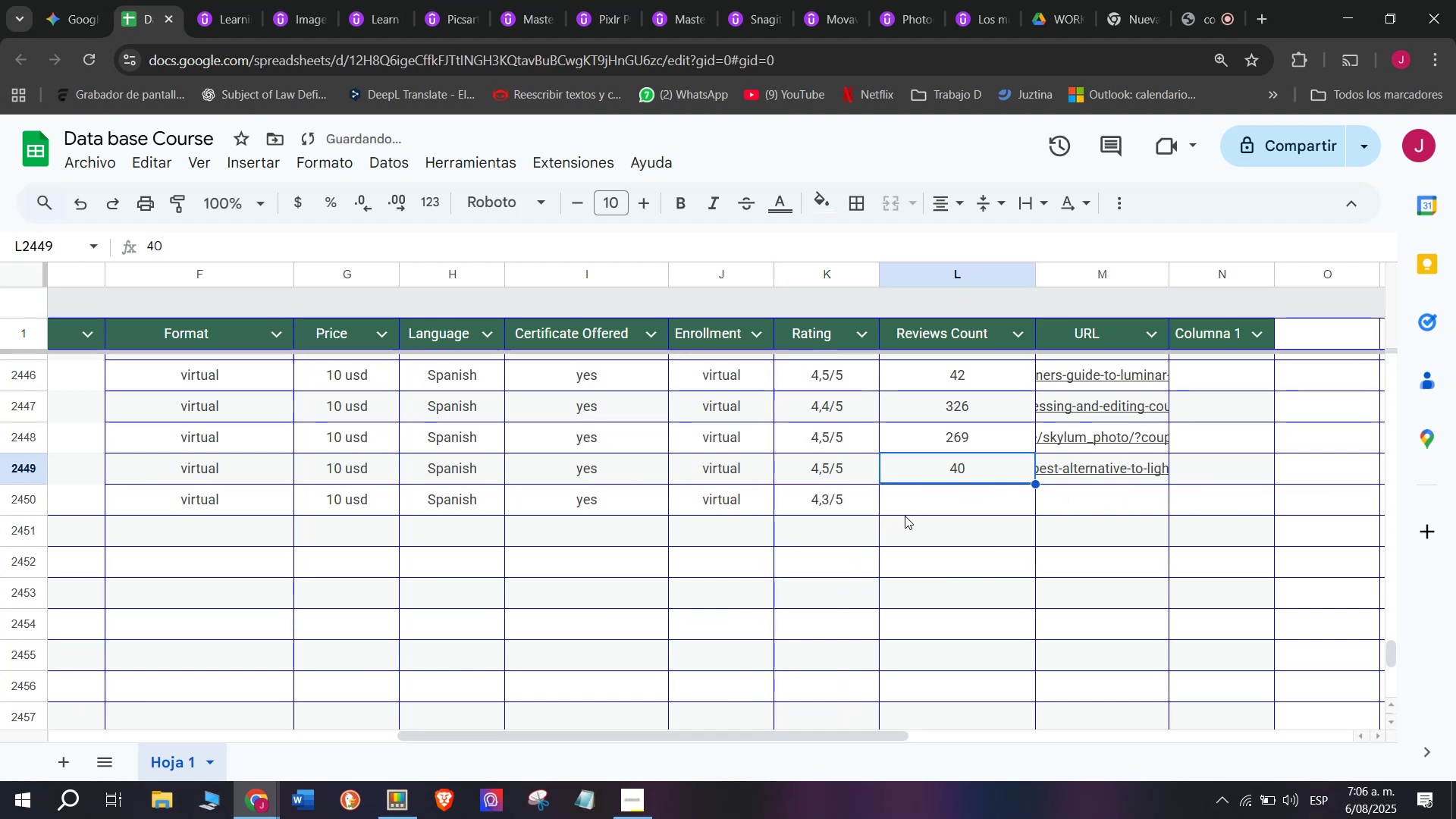 
left_click([920, 509])
 